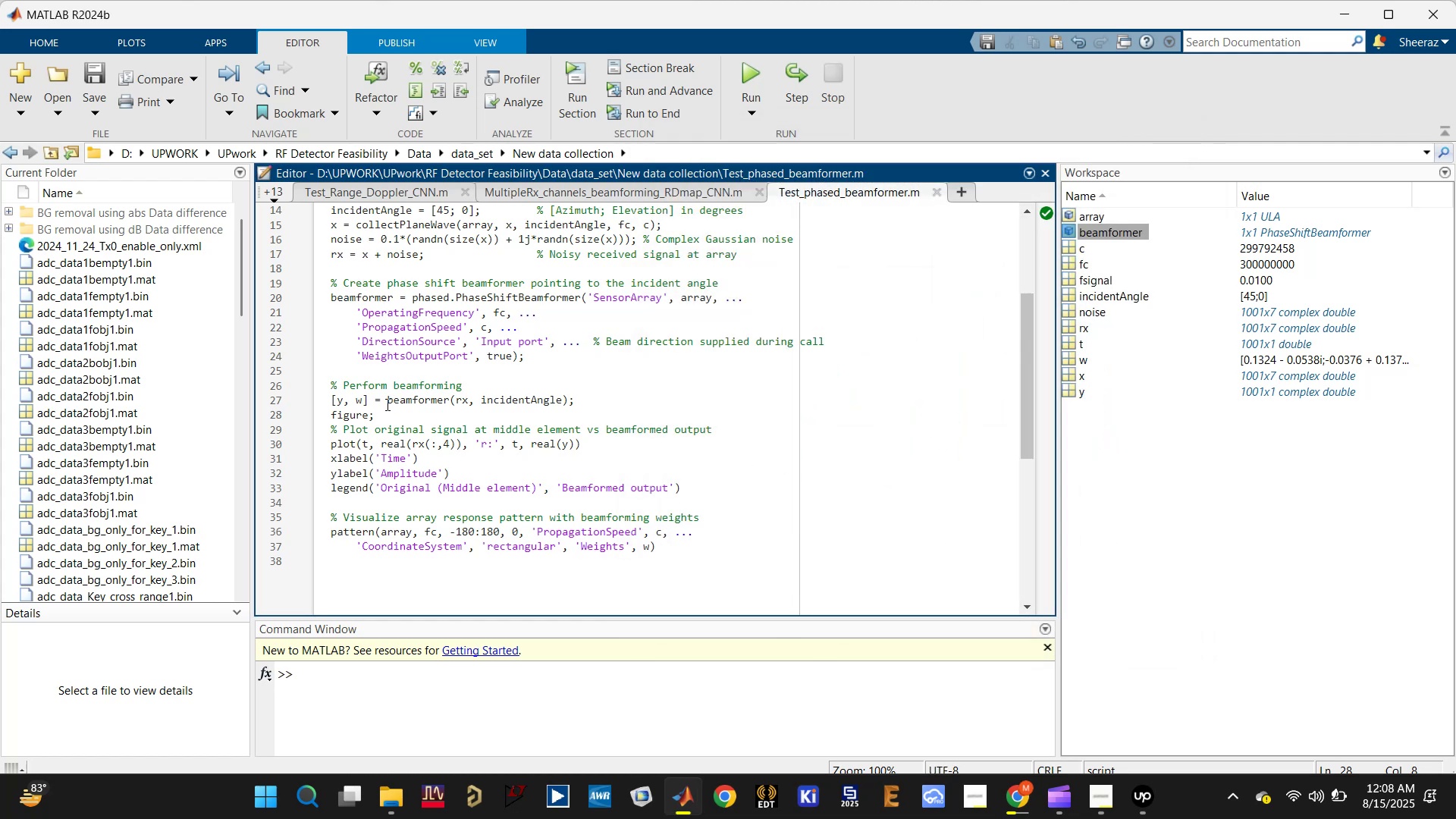 
double_click([356, 414])
 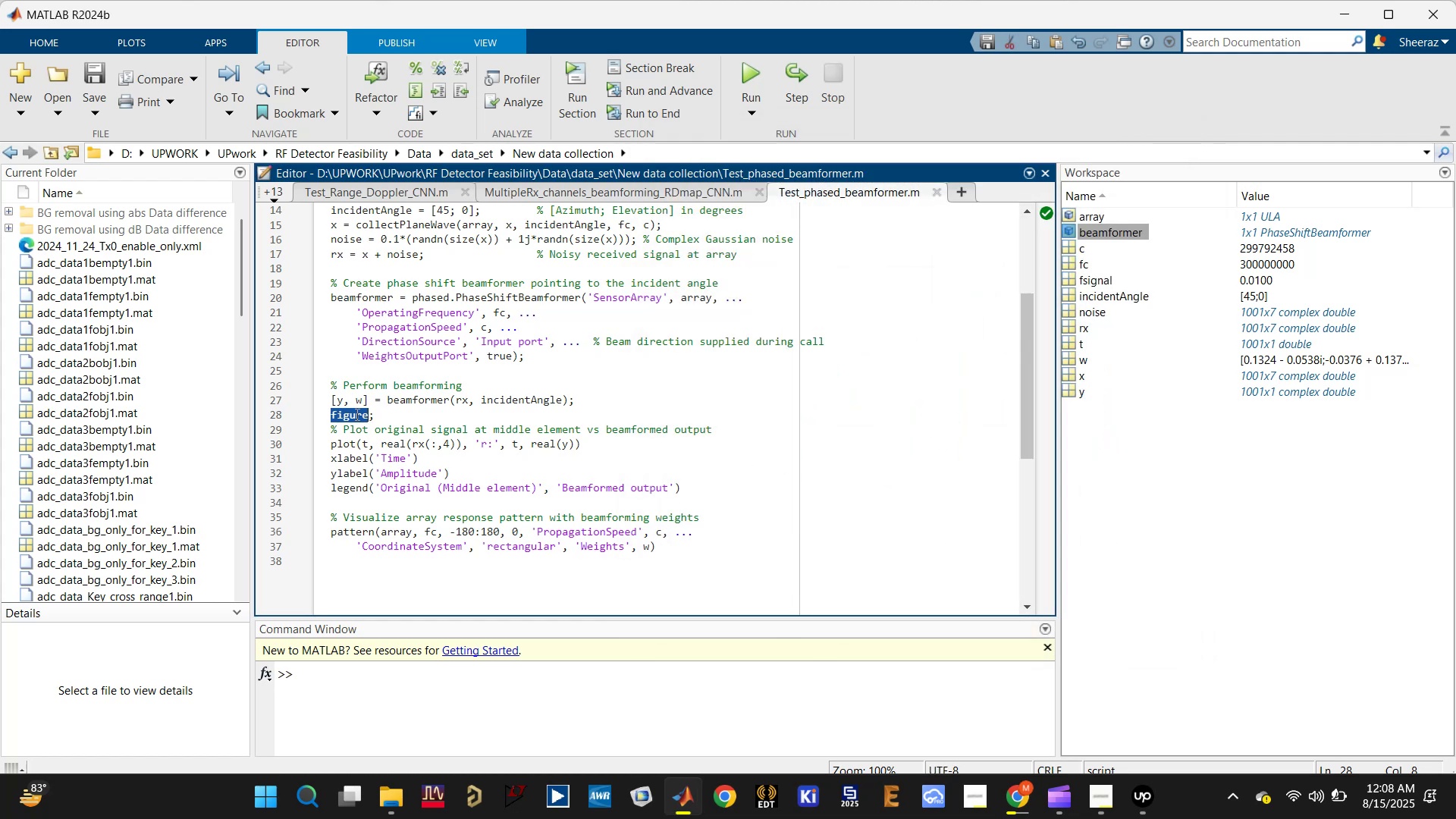 
triple_click([356, 414])
 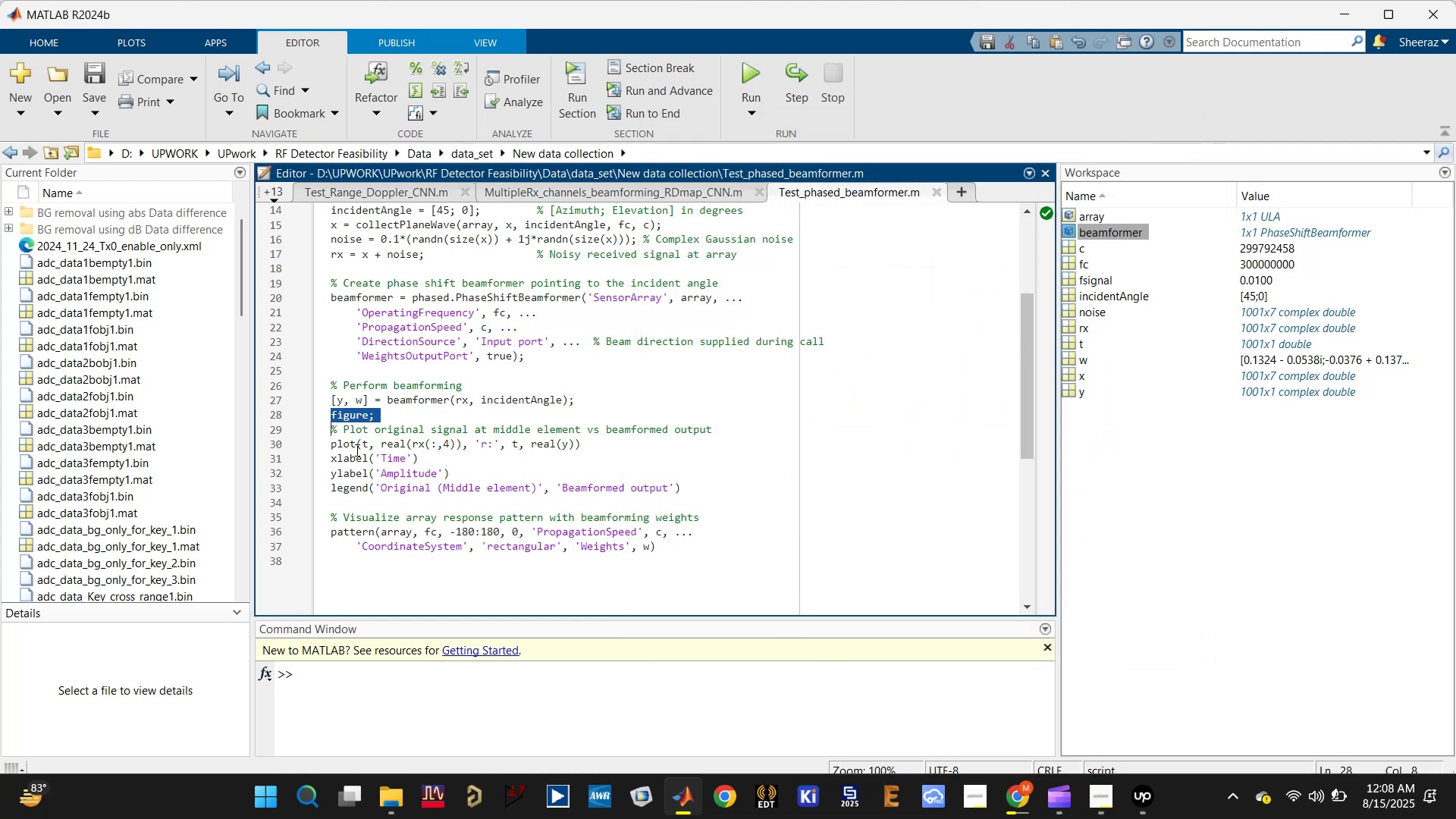 
key(Control+C)
 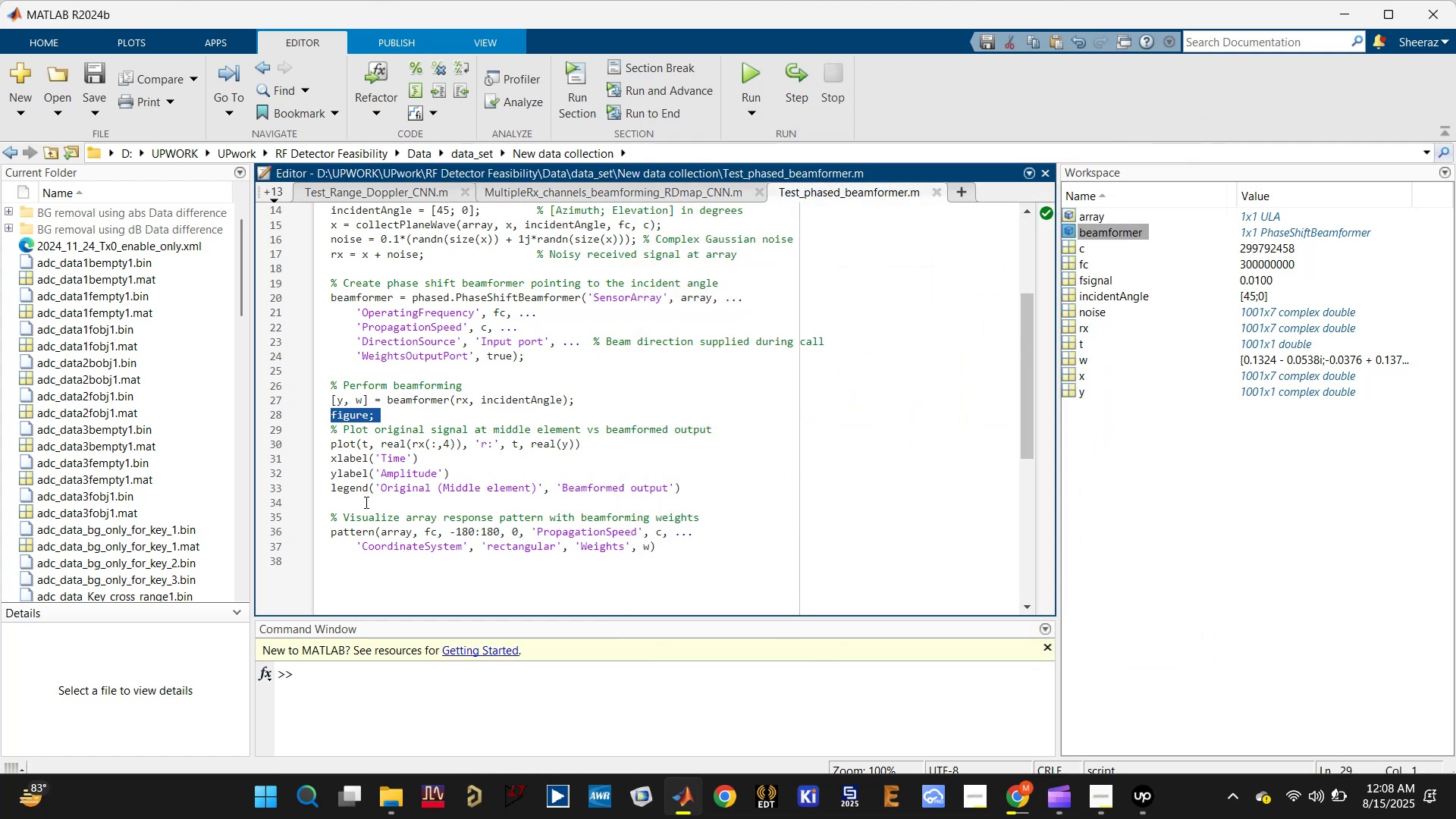 
left_click([362, 509])
 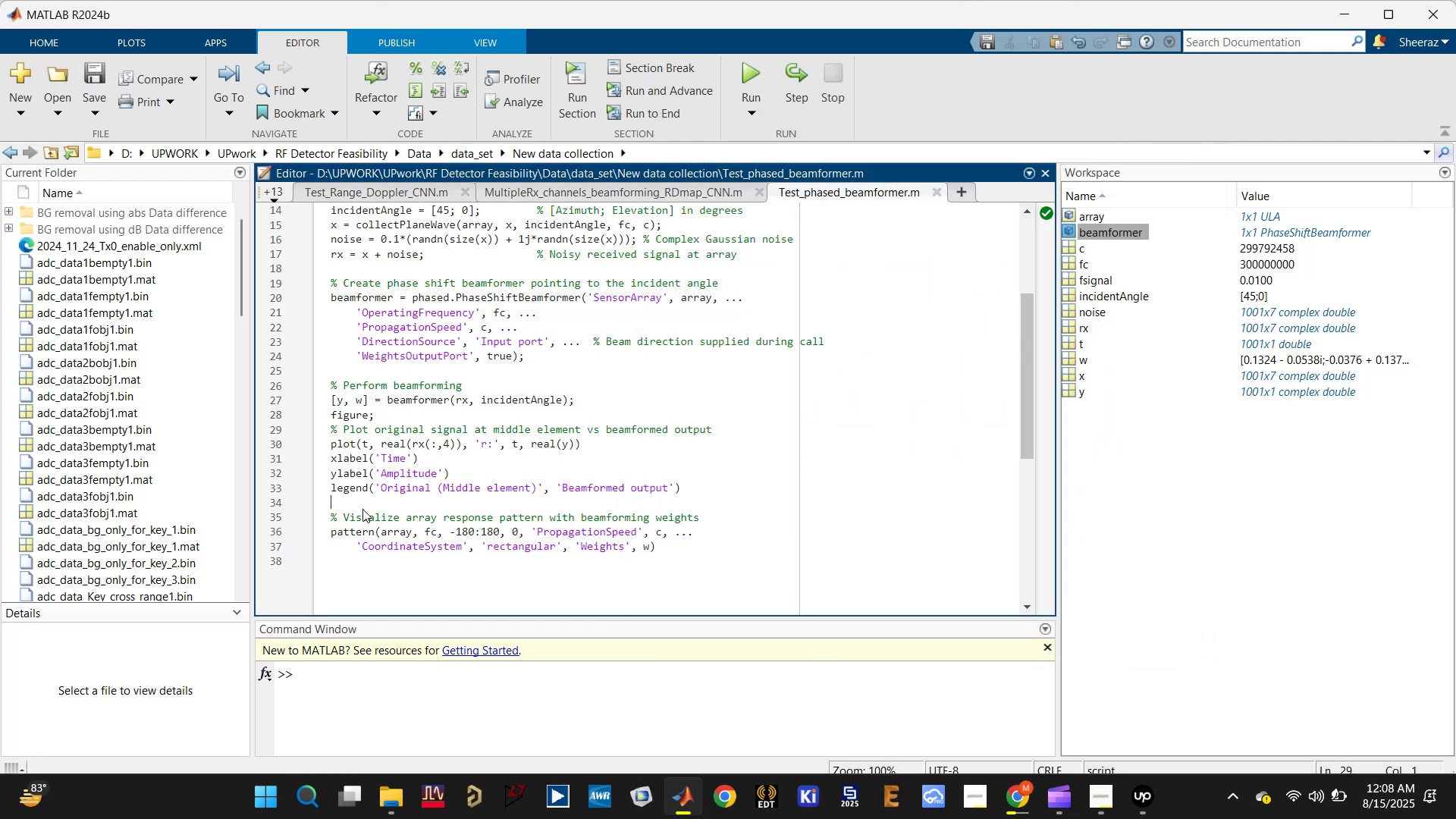 
key(Control+V)
 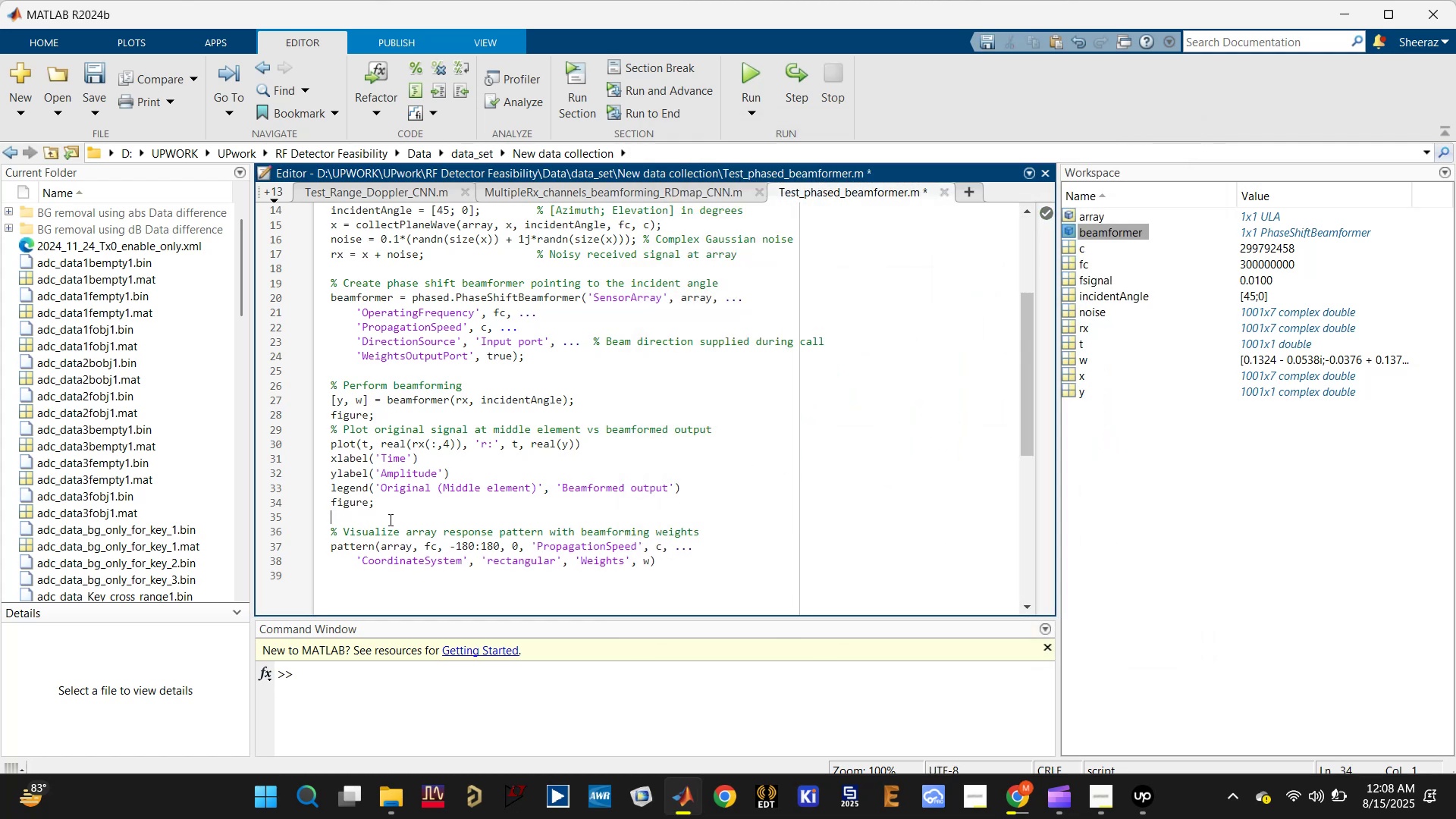 
key(Control+S)
 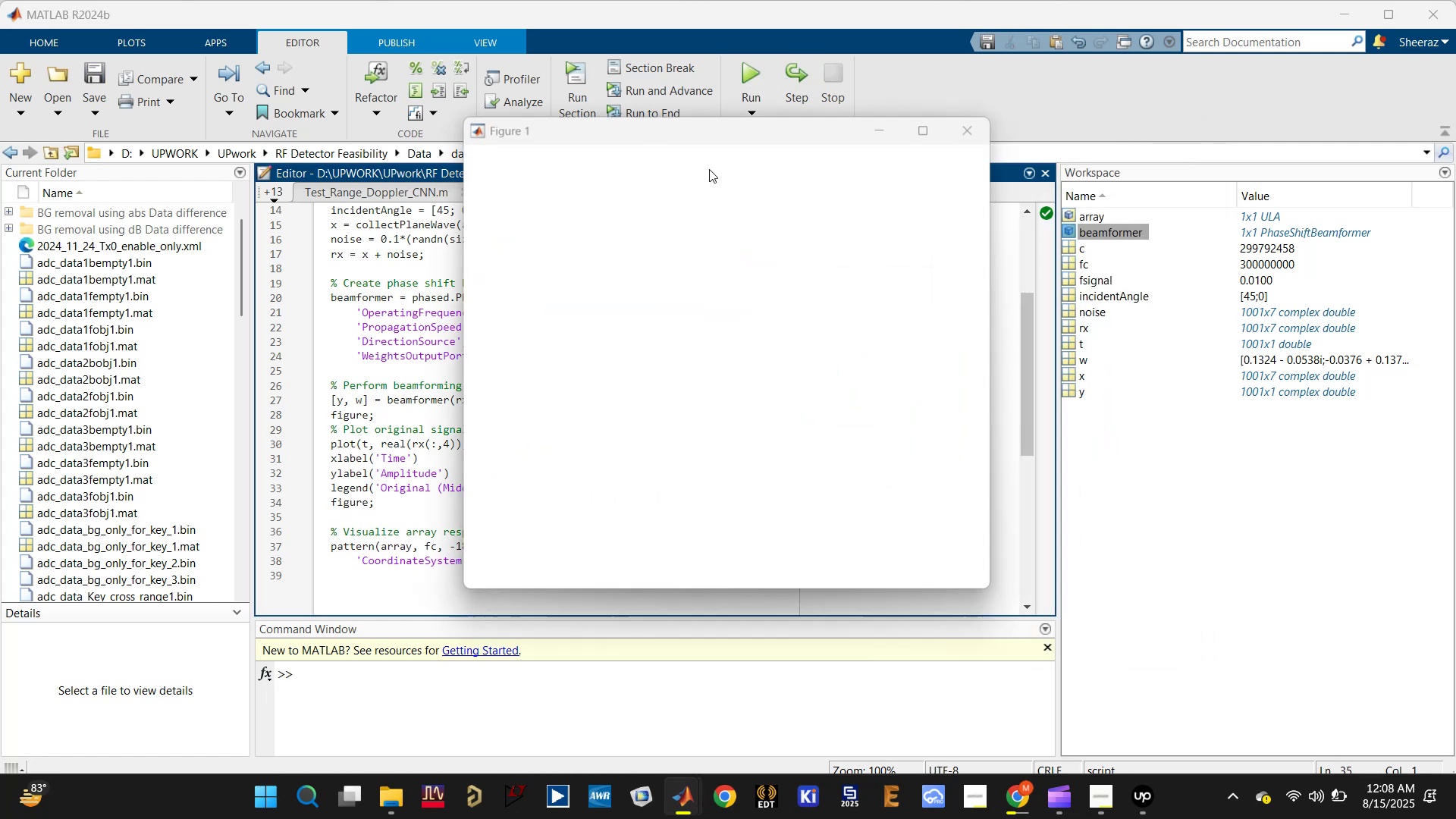 
left_click_drag(start_coordinate=[755, 130], to_coordinate=[1075, 213])
 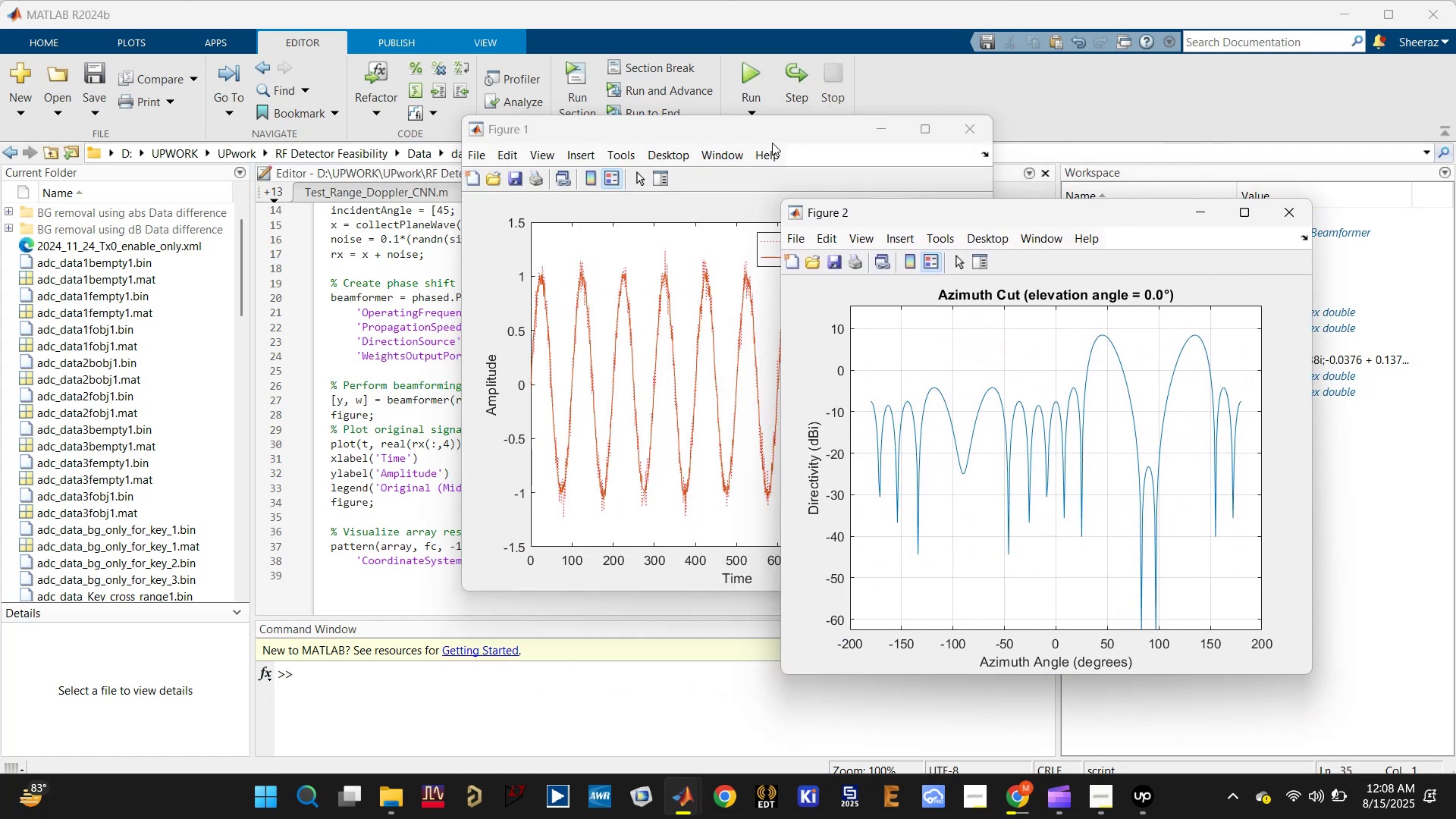 
left_click_drag(start_coordinate=[772, 136], to_coordinate=[550, 219])
 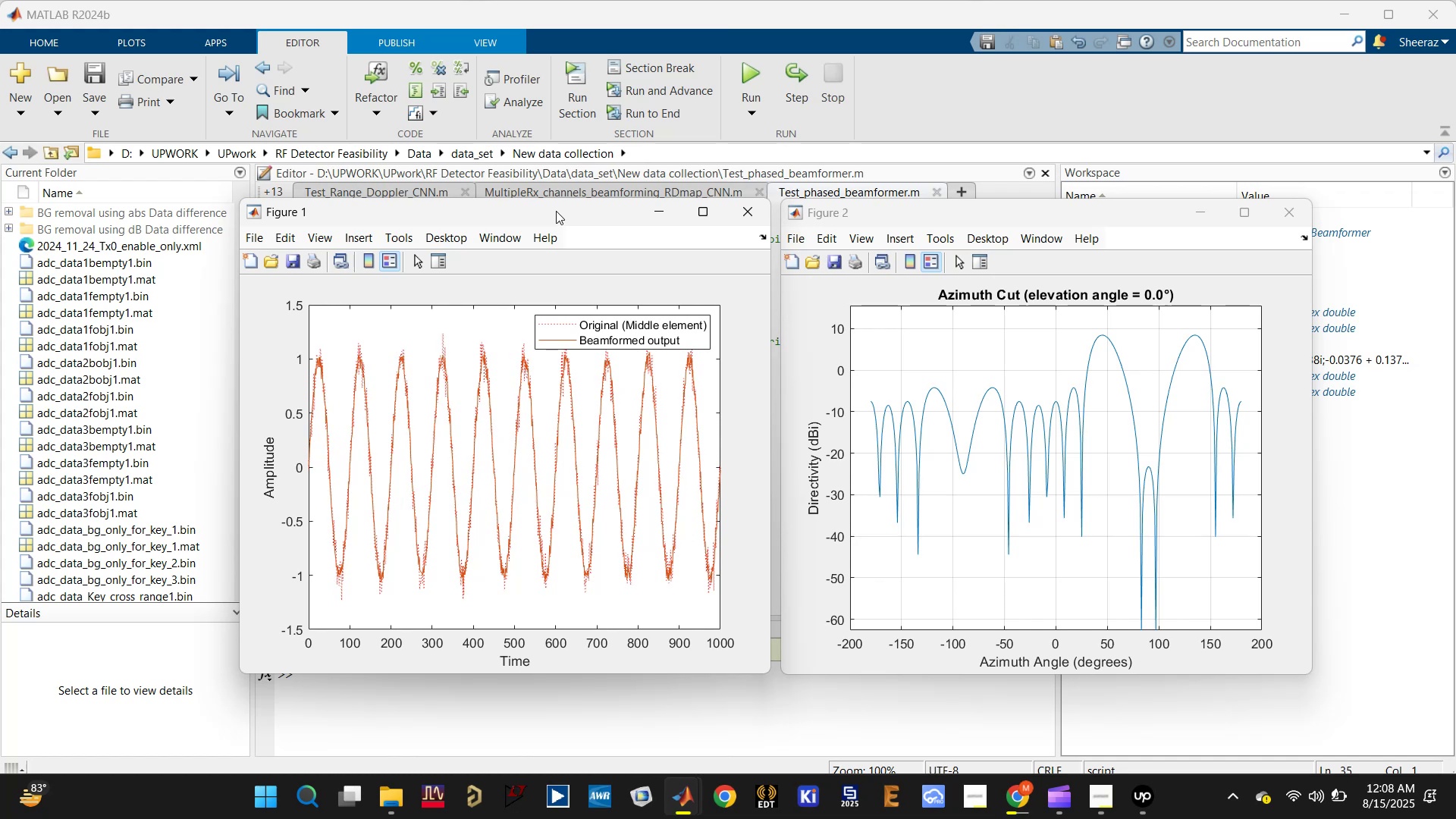 
wait(9.11)
 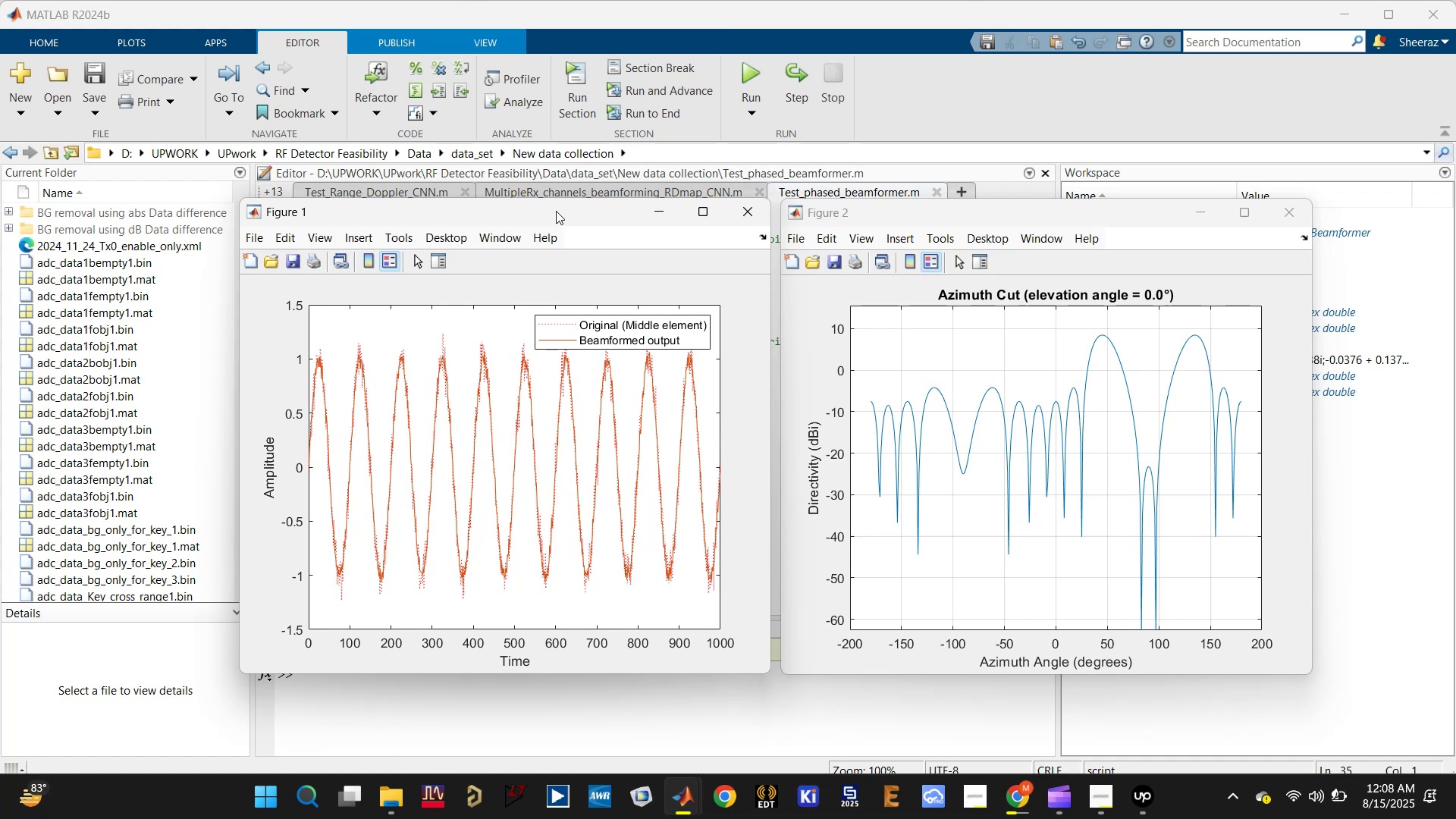 
left_click([757, 215])
 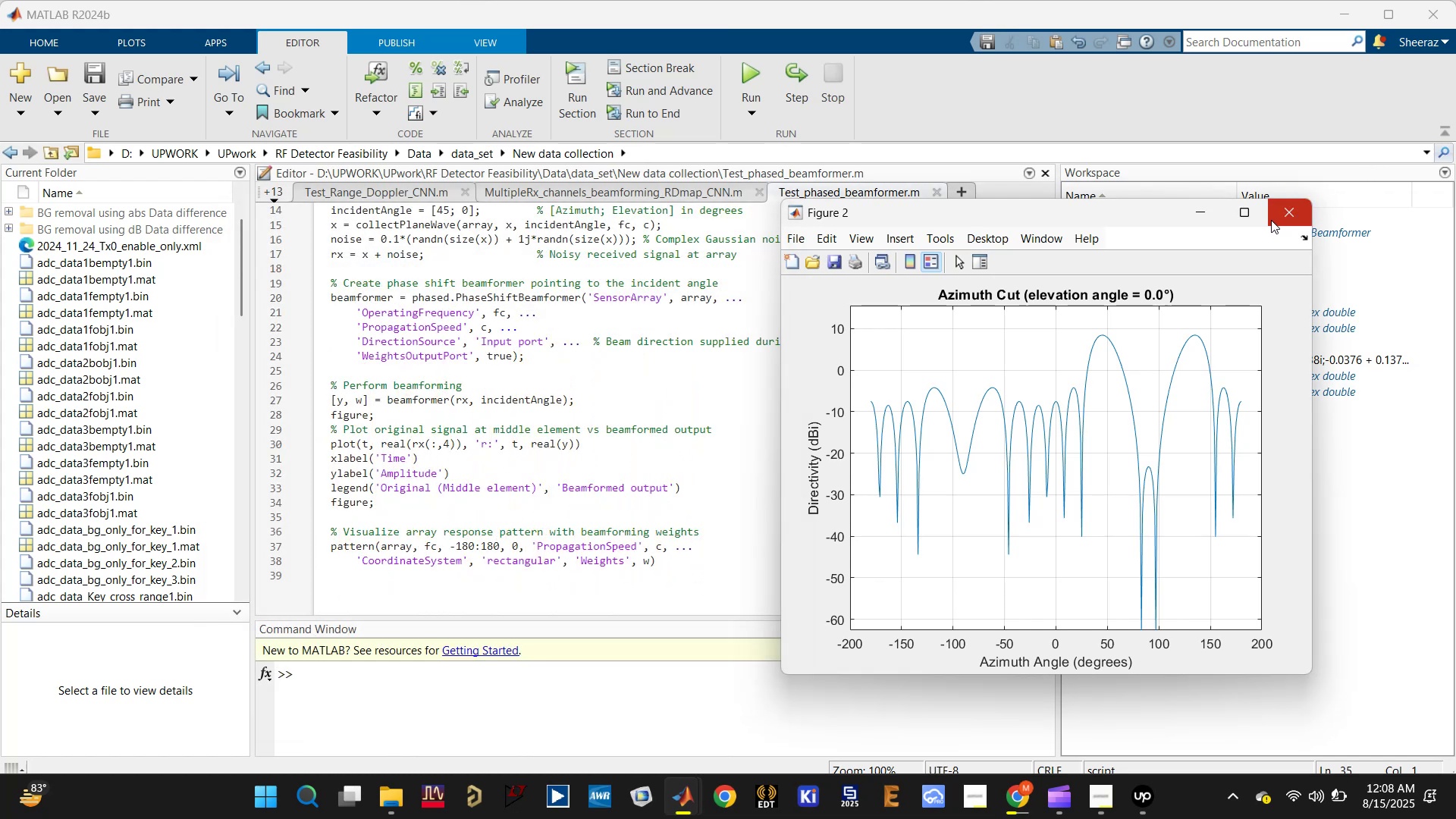 
left_click([1270, 221])
 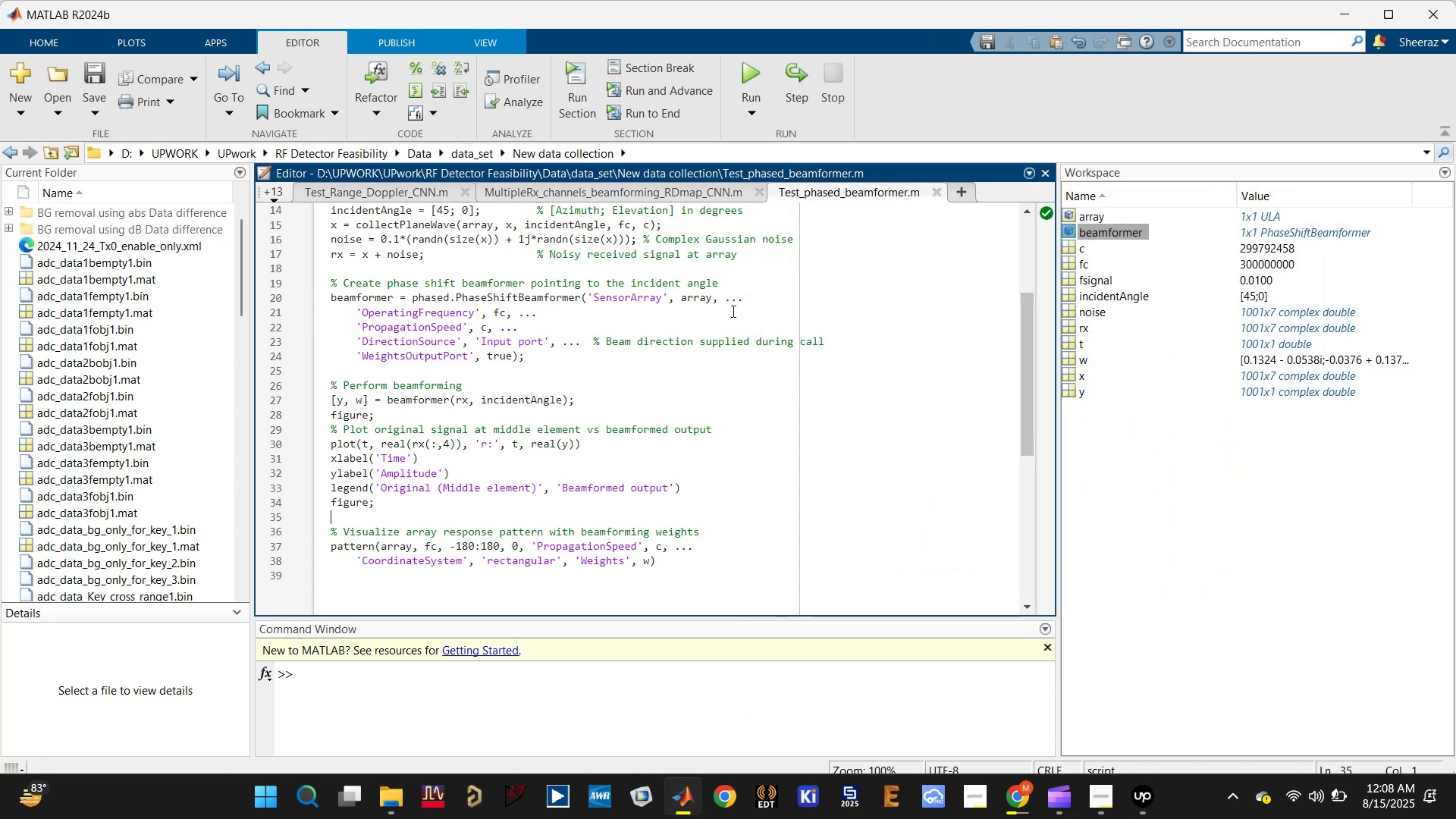 
scroll: coordinate [695, 368], scroll_direction: up, amount: 11.0
 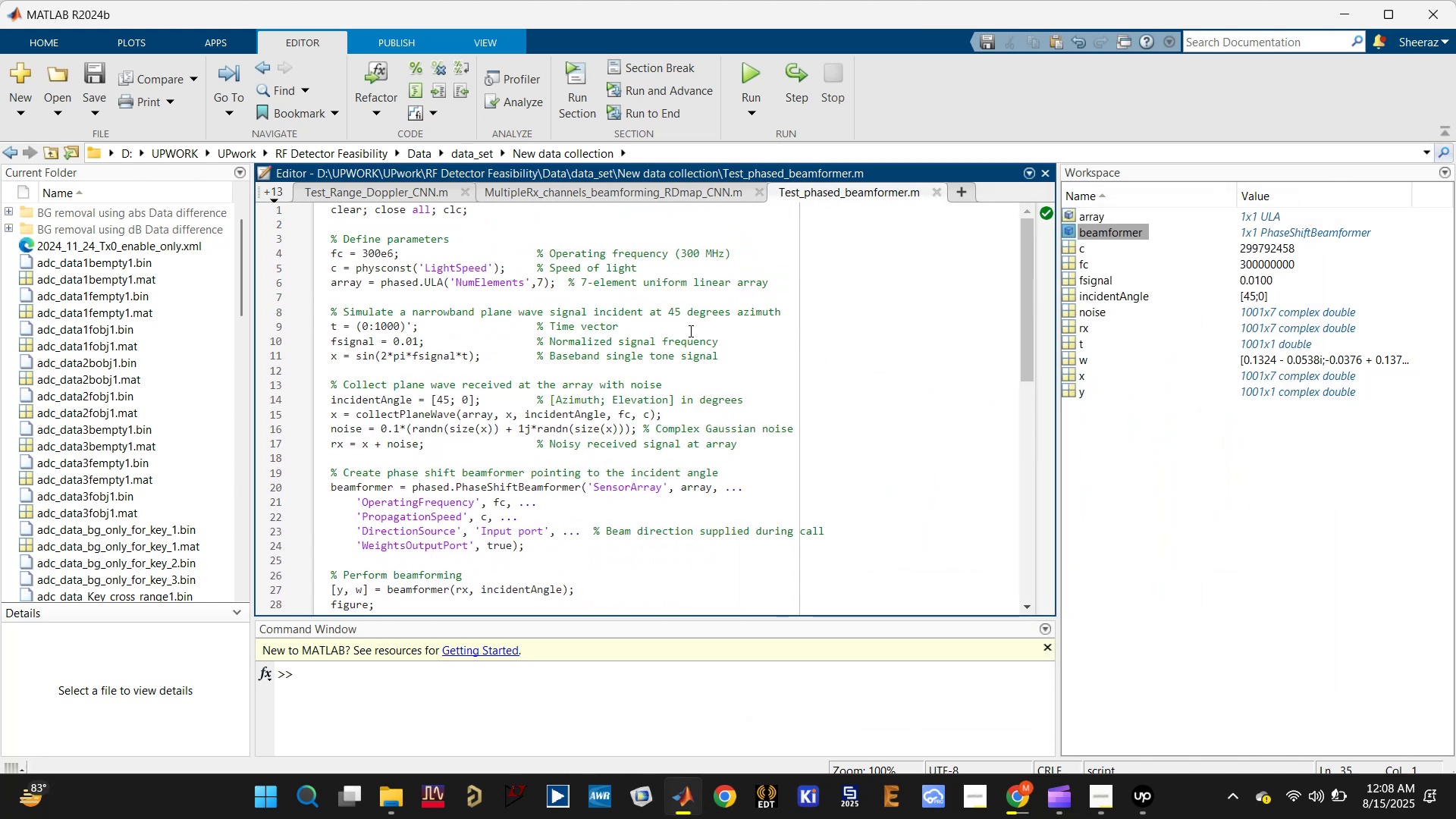 
wait(5.79)
 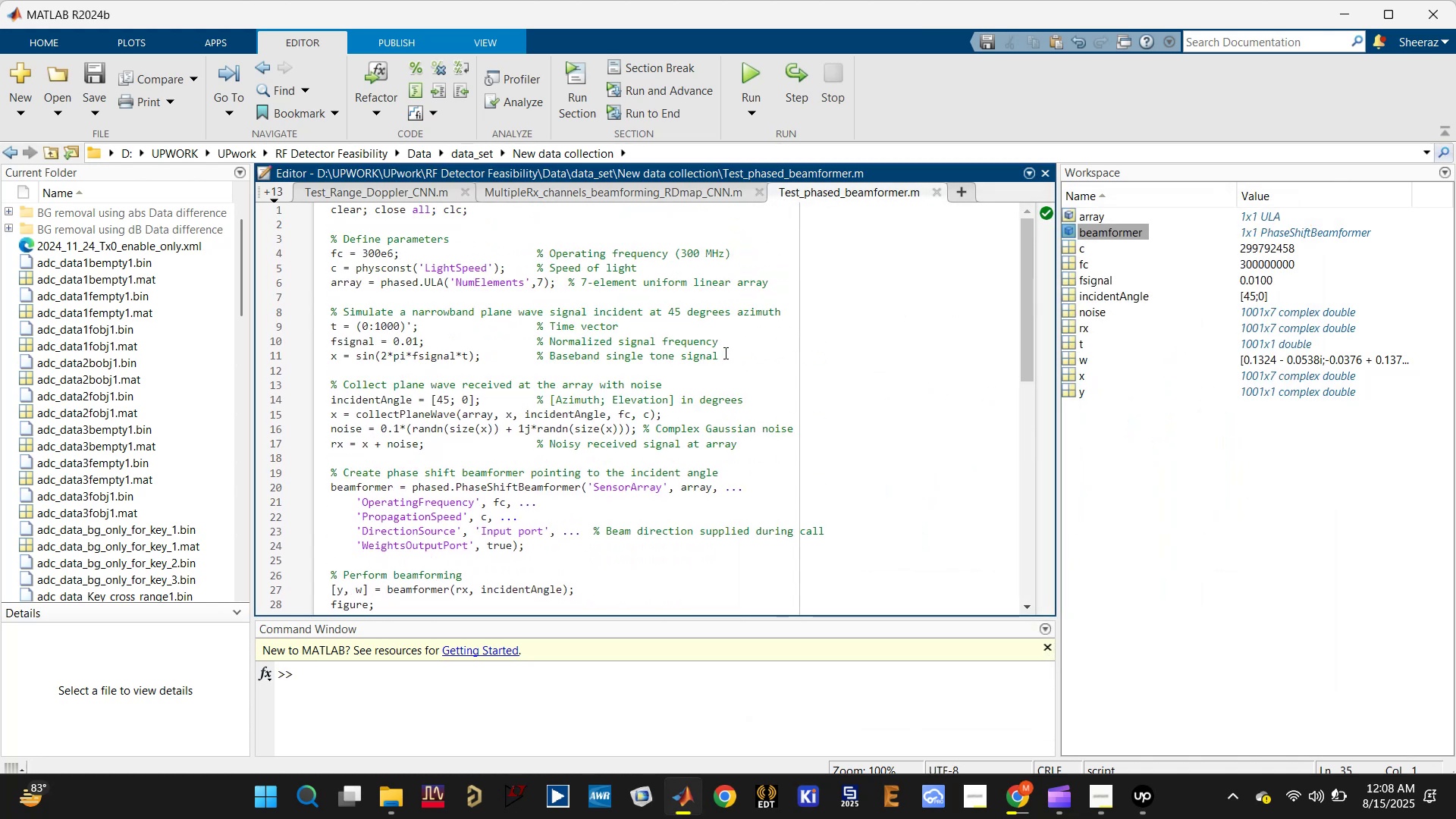 
left_click([343, 446])
 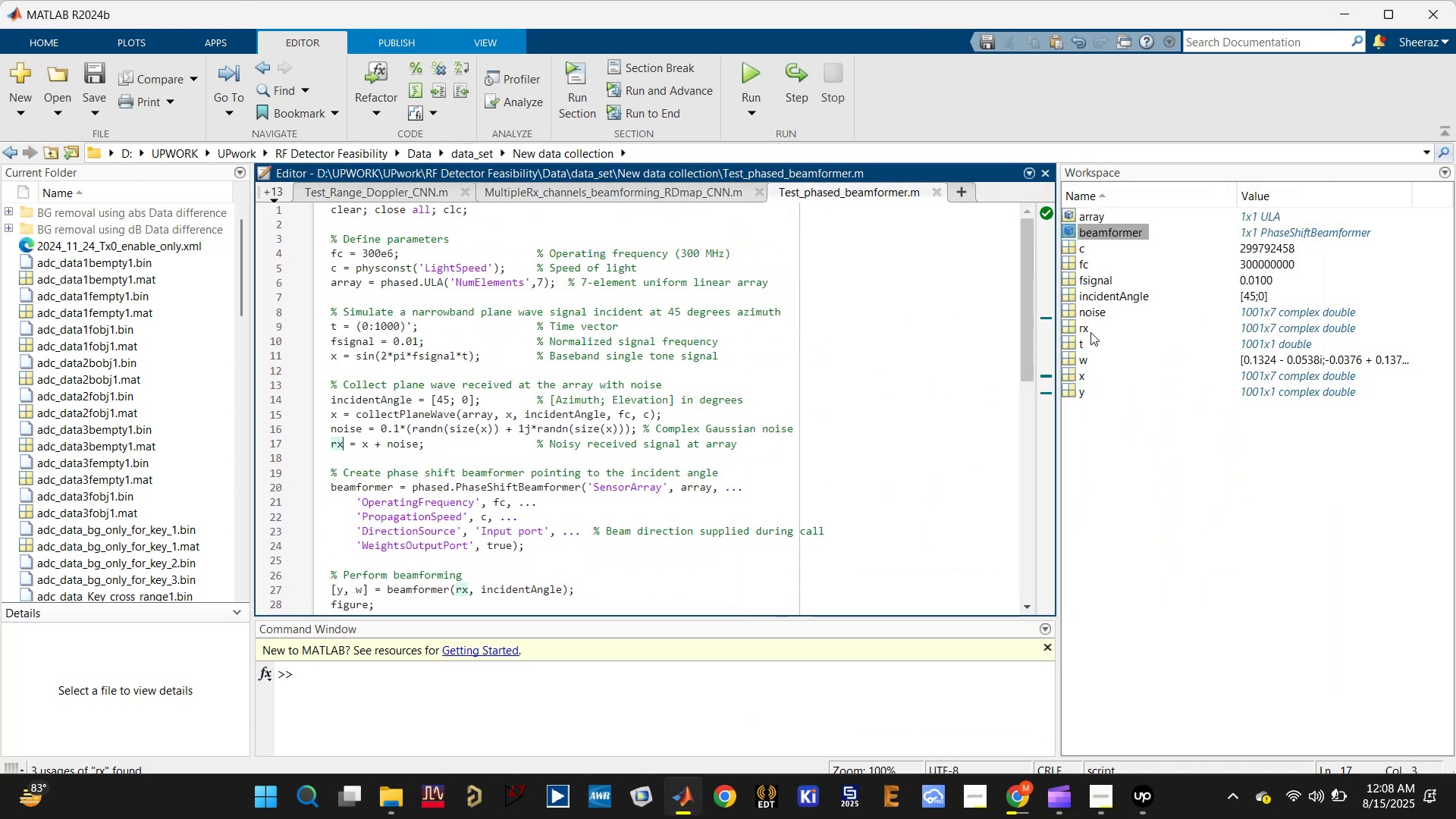 
left_click([1090, 330])
 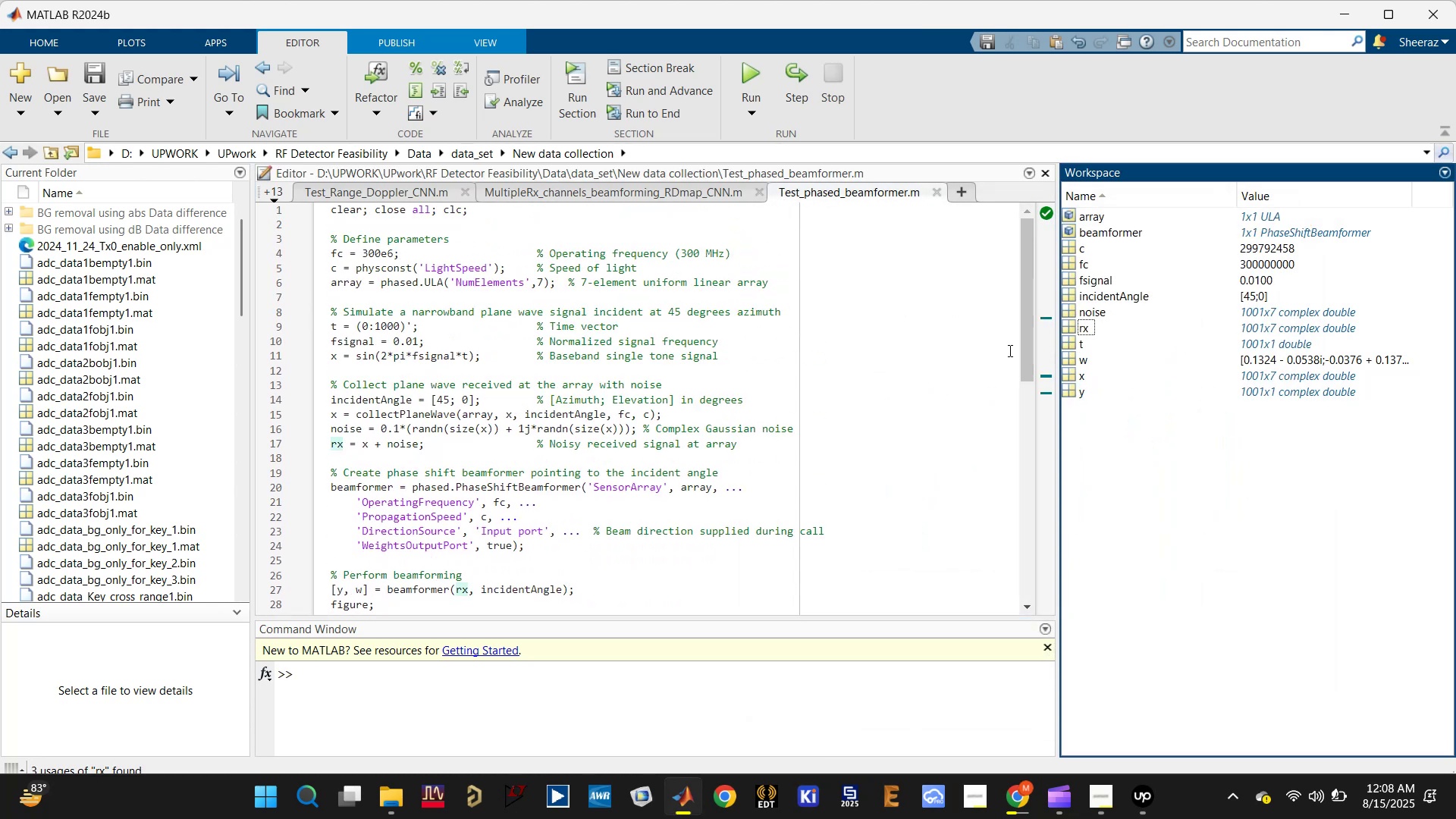 
scroll: coordinate [384, 413], scroll_direction: down, amount: 2.0
 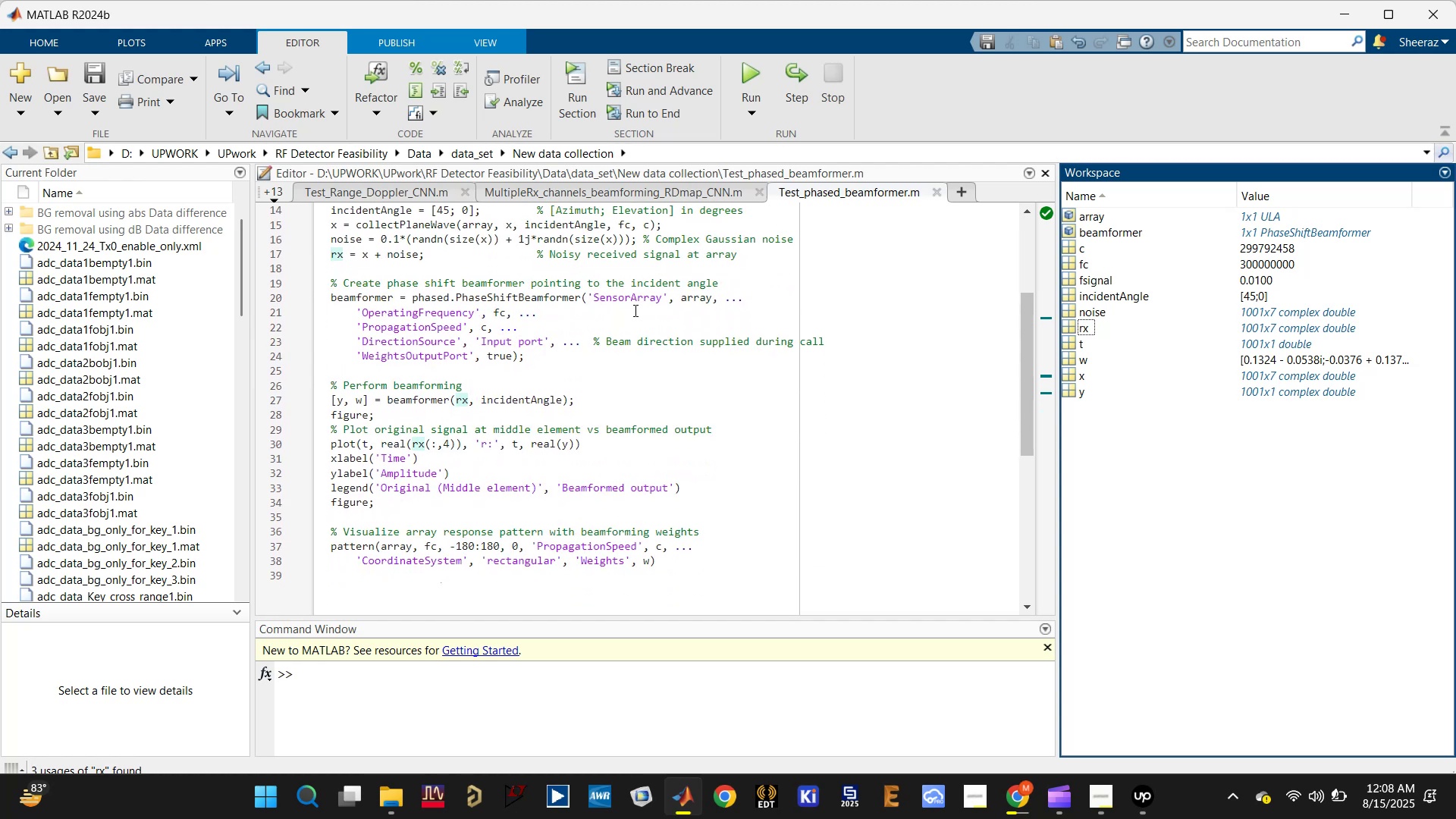 
left_click([701, 304])
 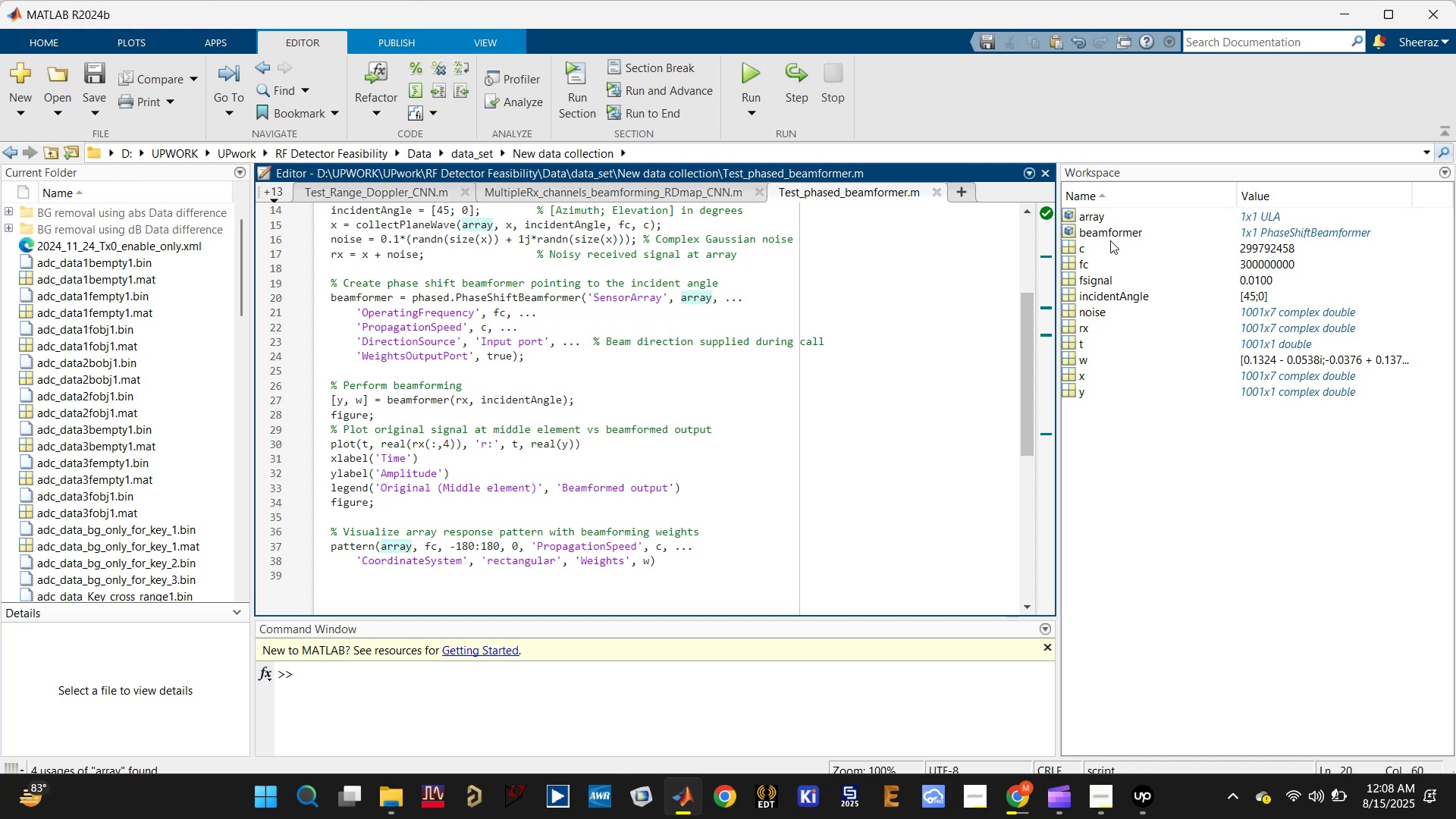 
wait(6.0)
 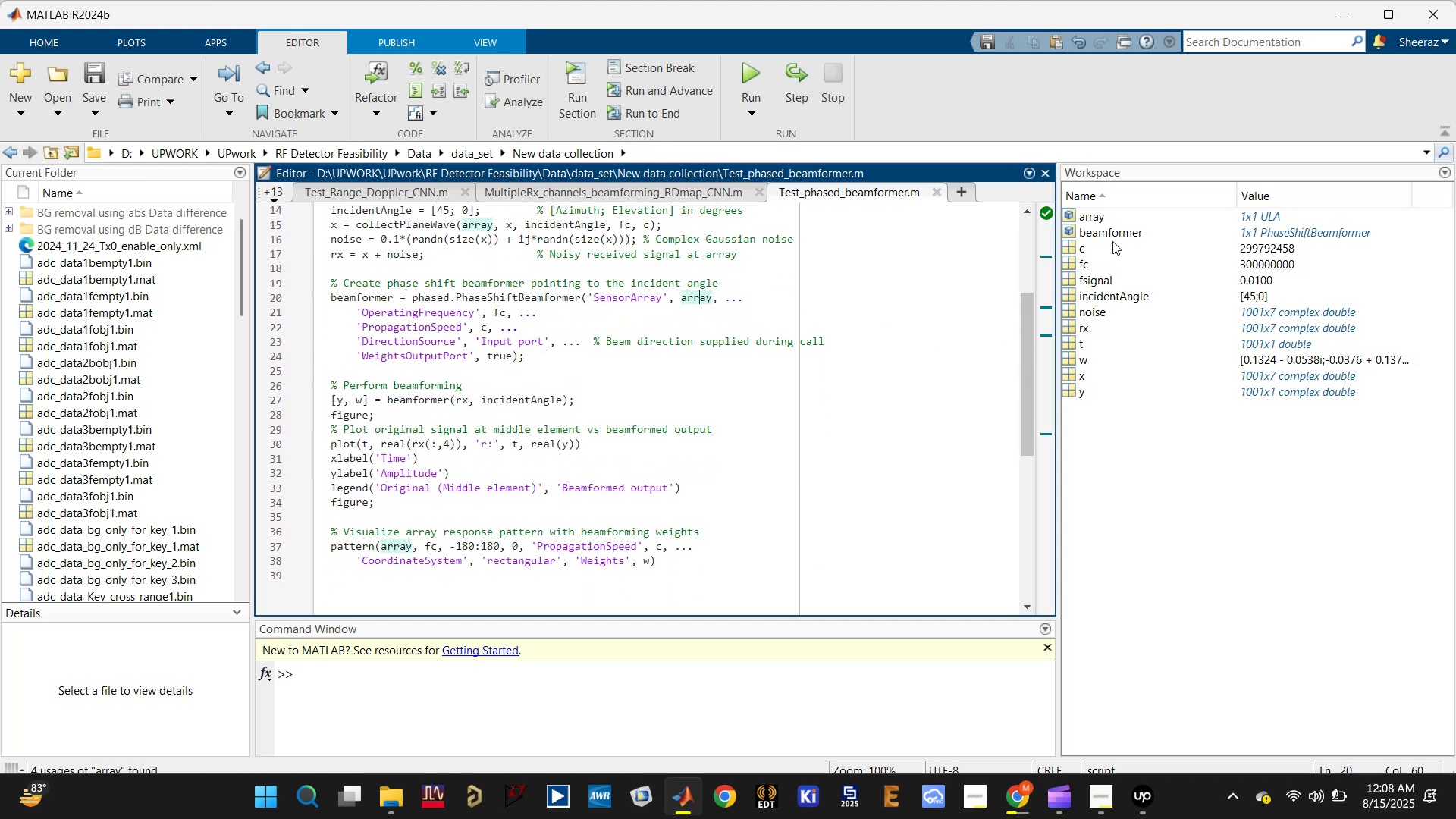 
left_click([1086, 391])
 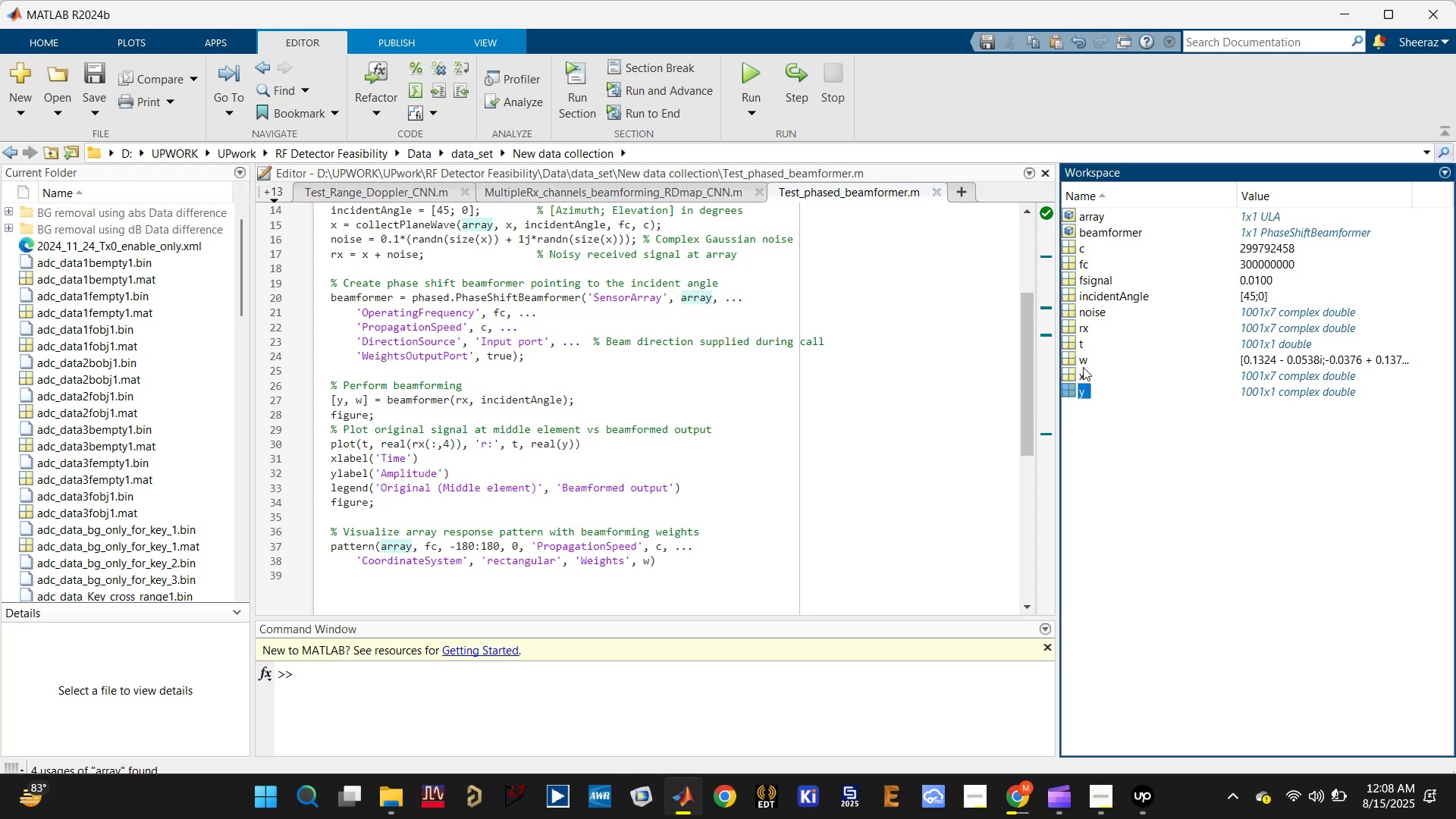 
left_click([1079, 375])
 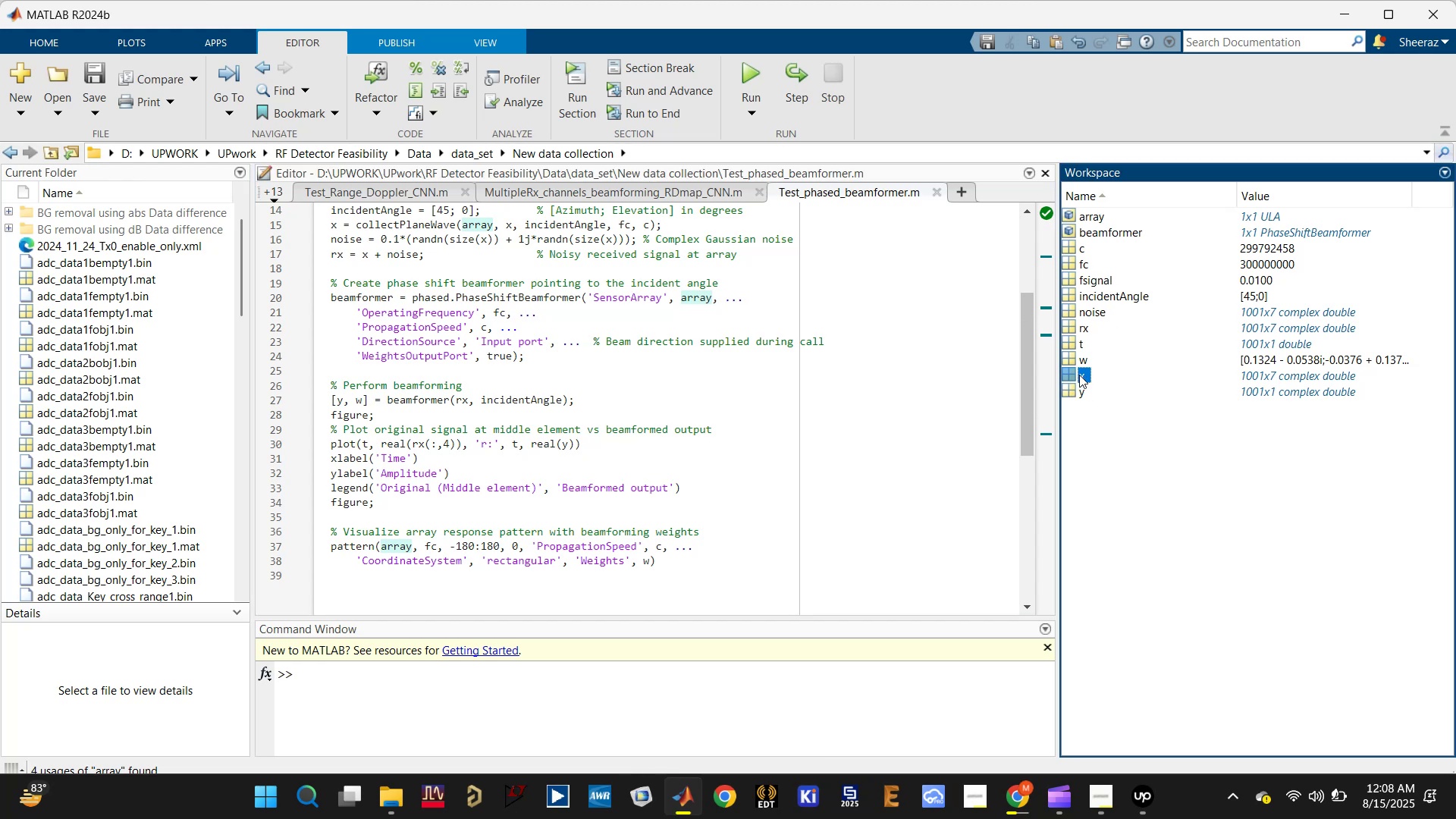 
double_click([1079, 375])
 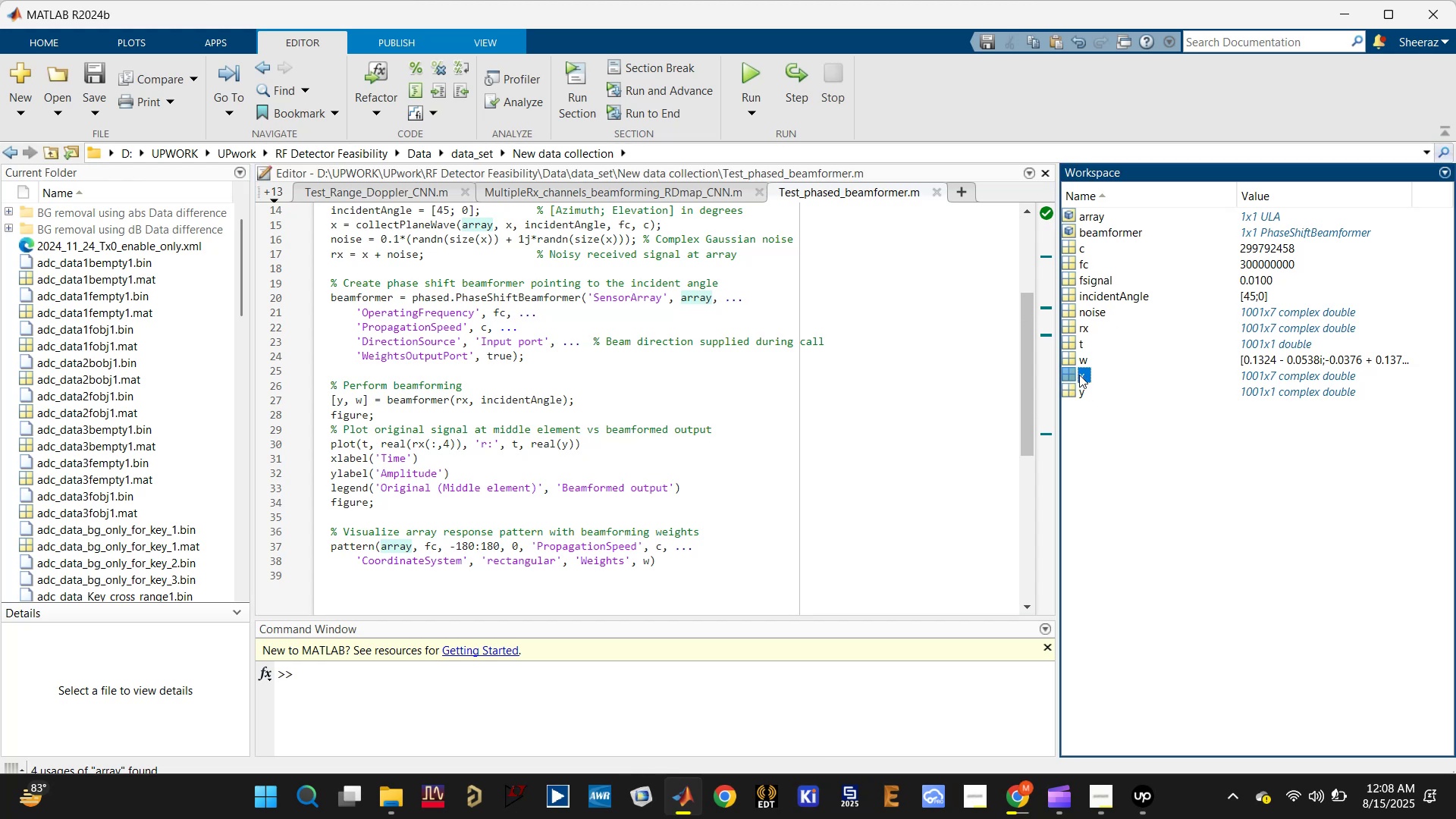 
triple_click([1079, 375])
 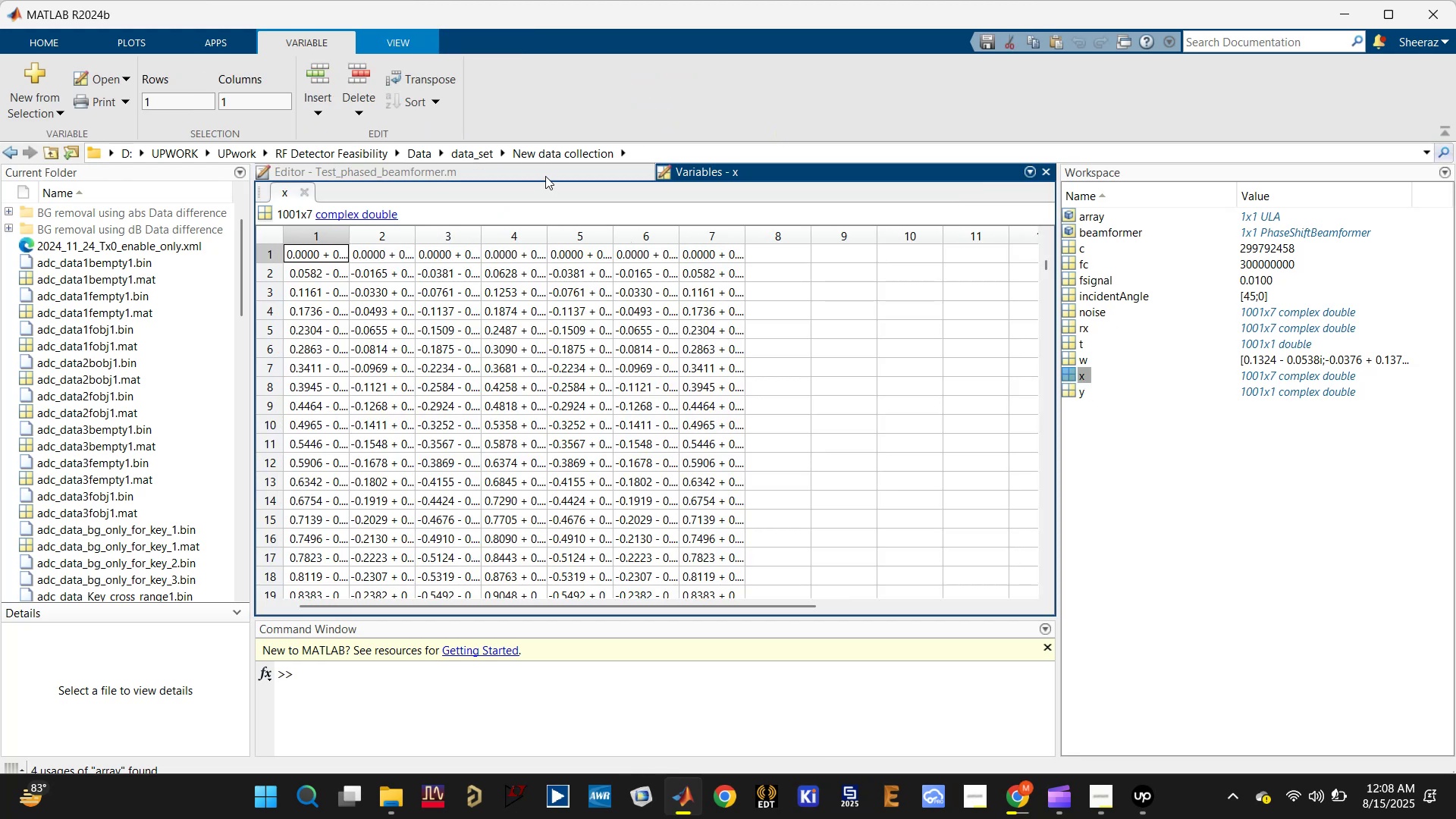 
left_click([542, 168])
 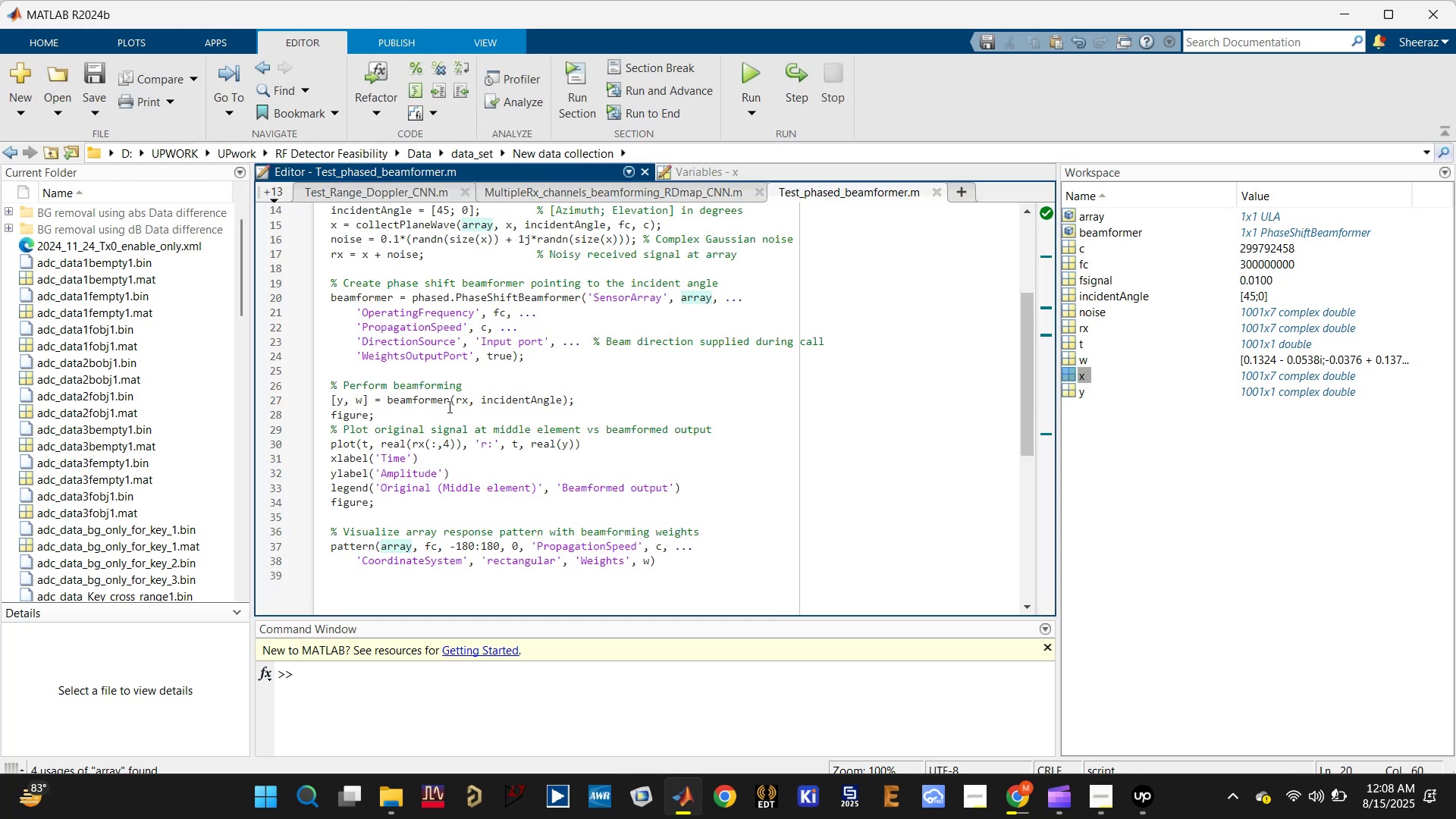 
left_click([492, 395])
 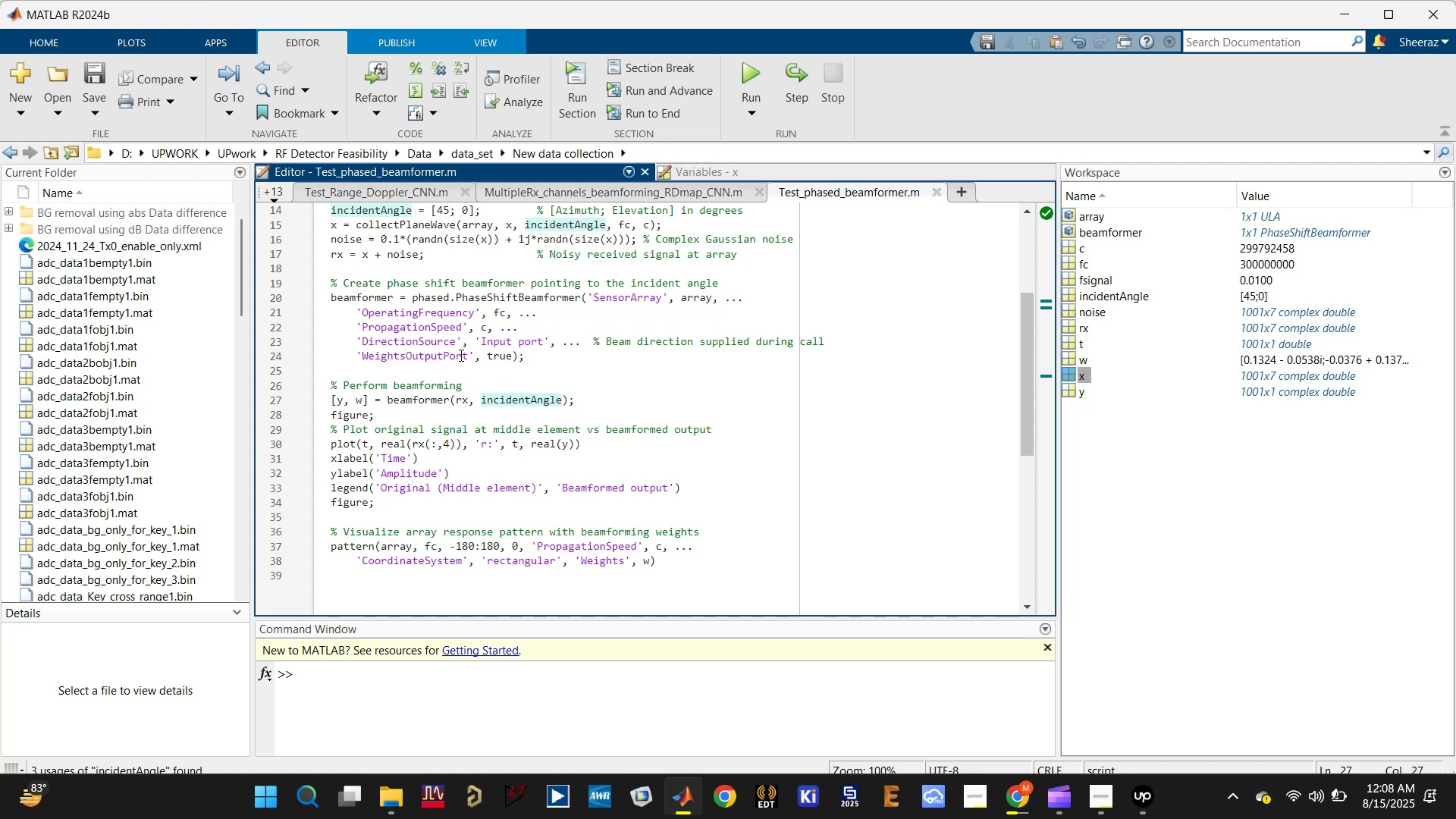 
wait(6.23)
 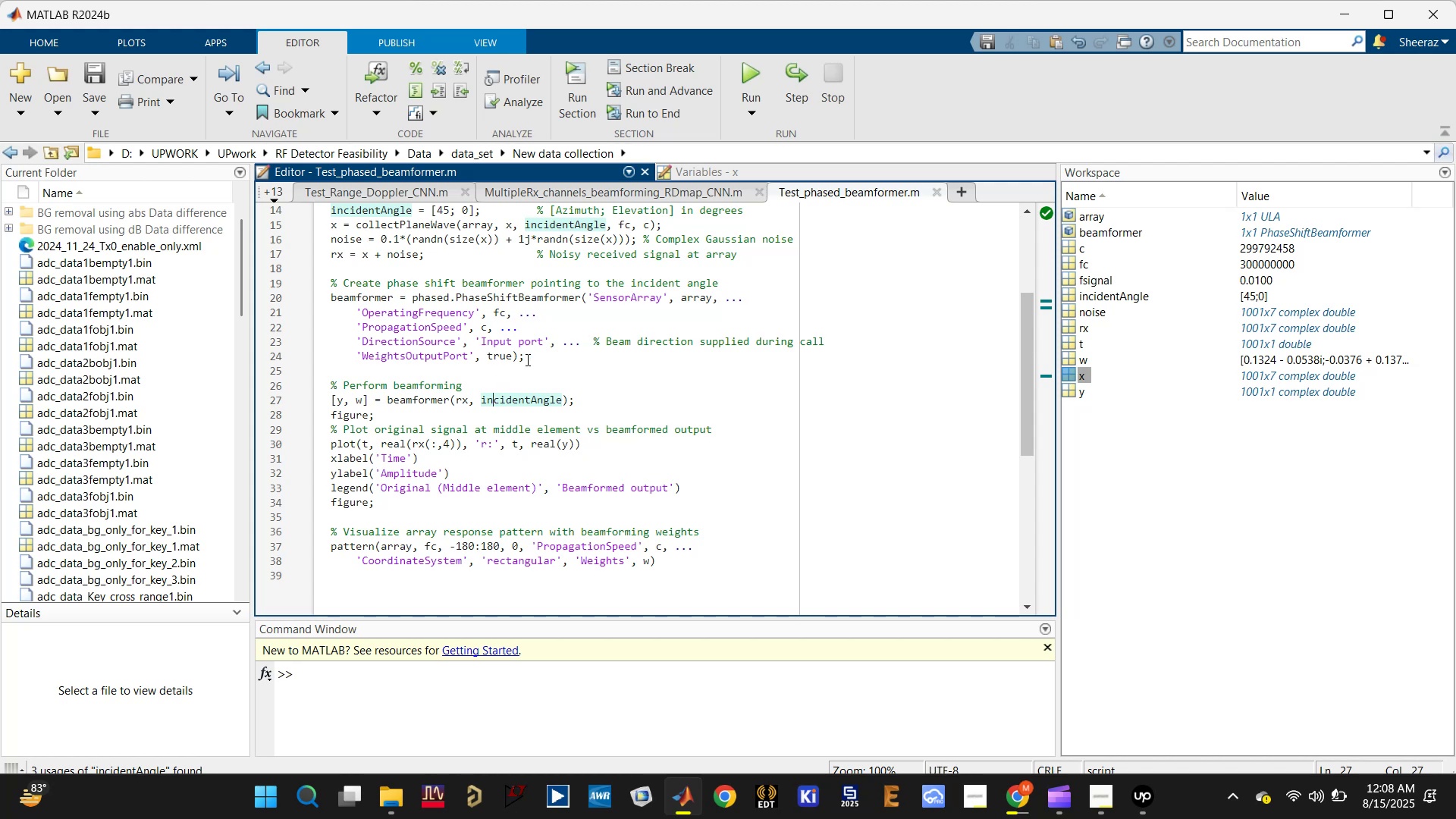 
left_click([488, 338])
 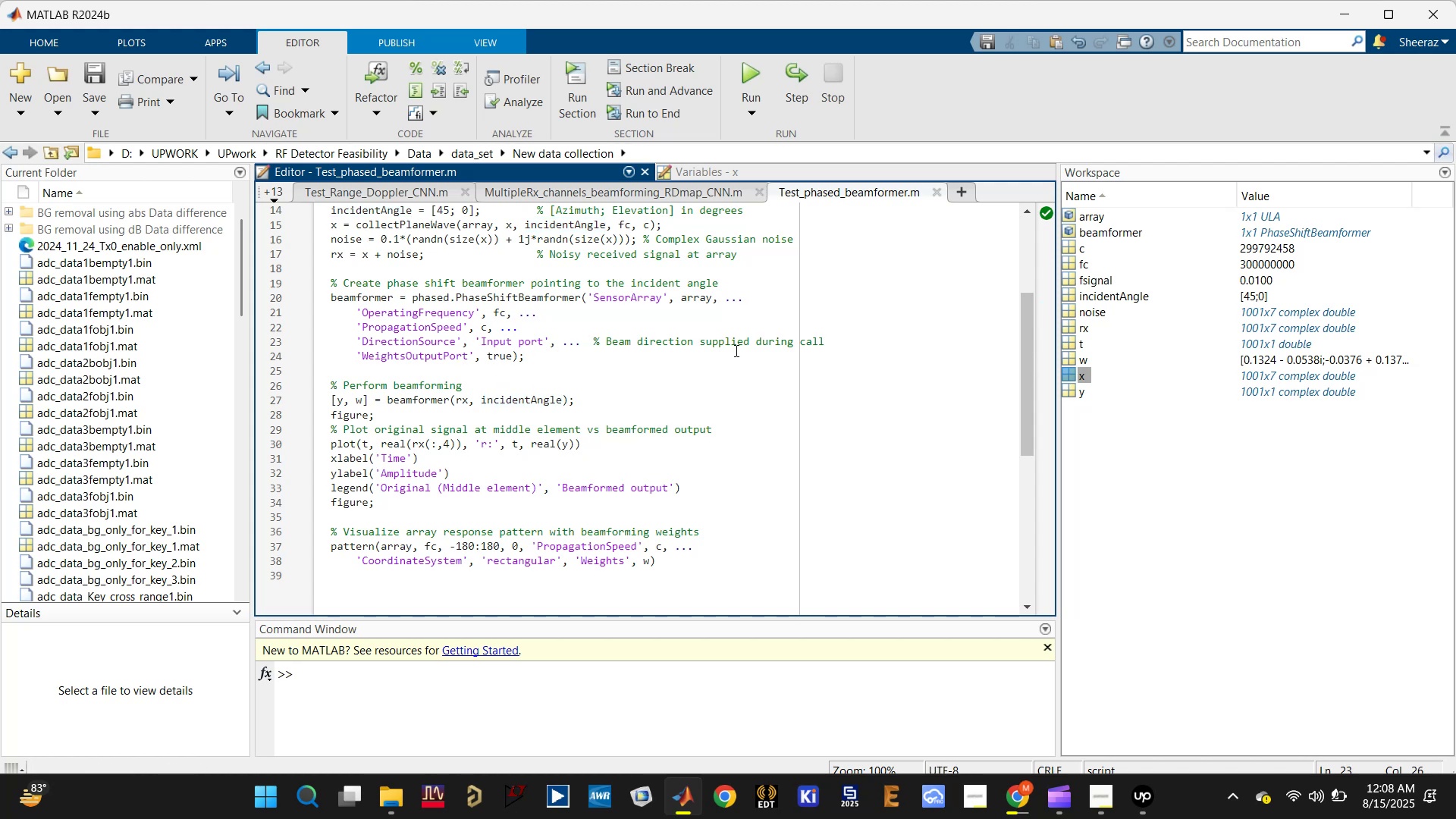 
left_click([735, 350])
 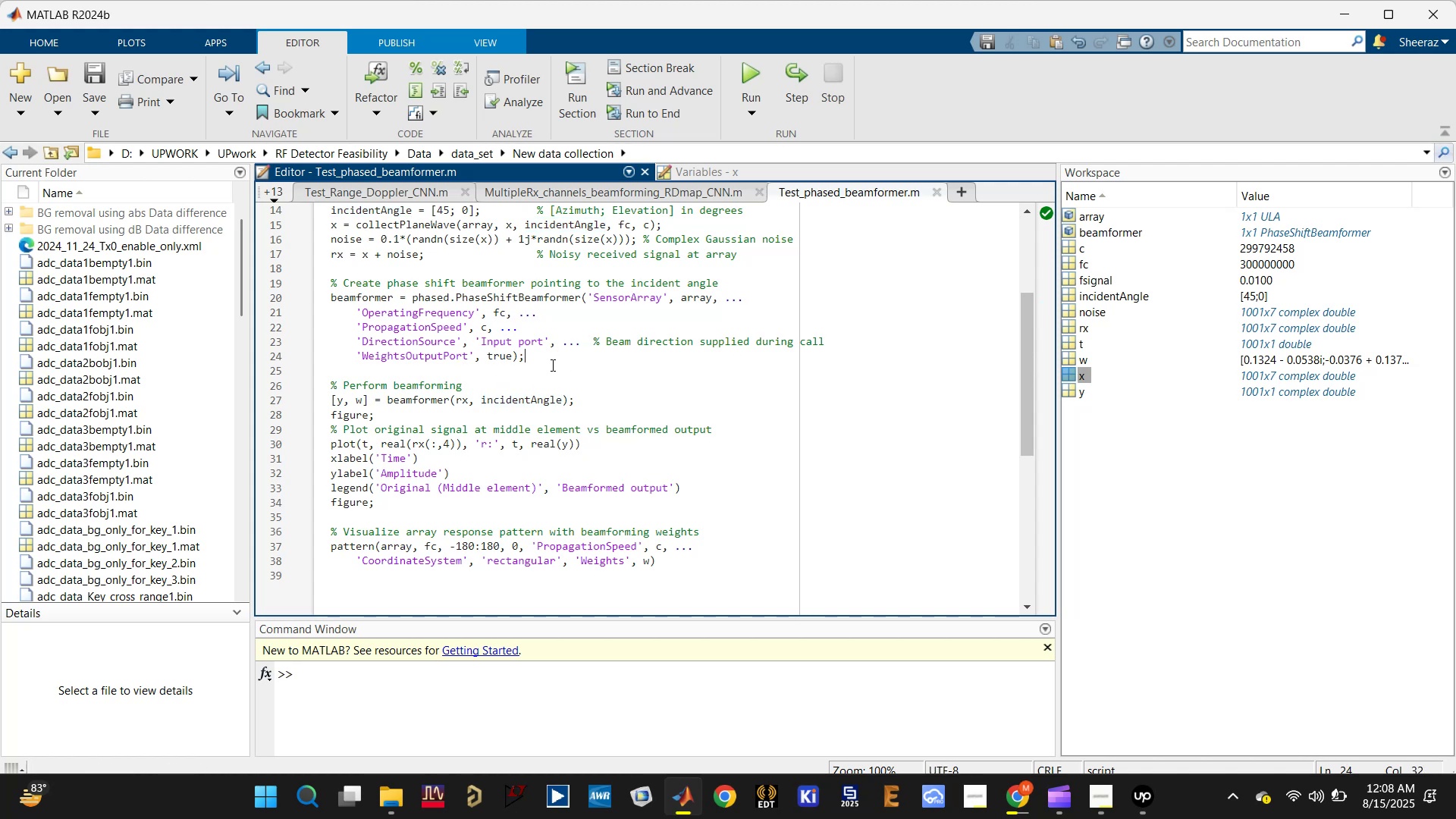 
left_click_drag(start_coordinate=[527, 360], to_coordinate=[313, 302])
 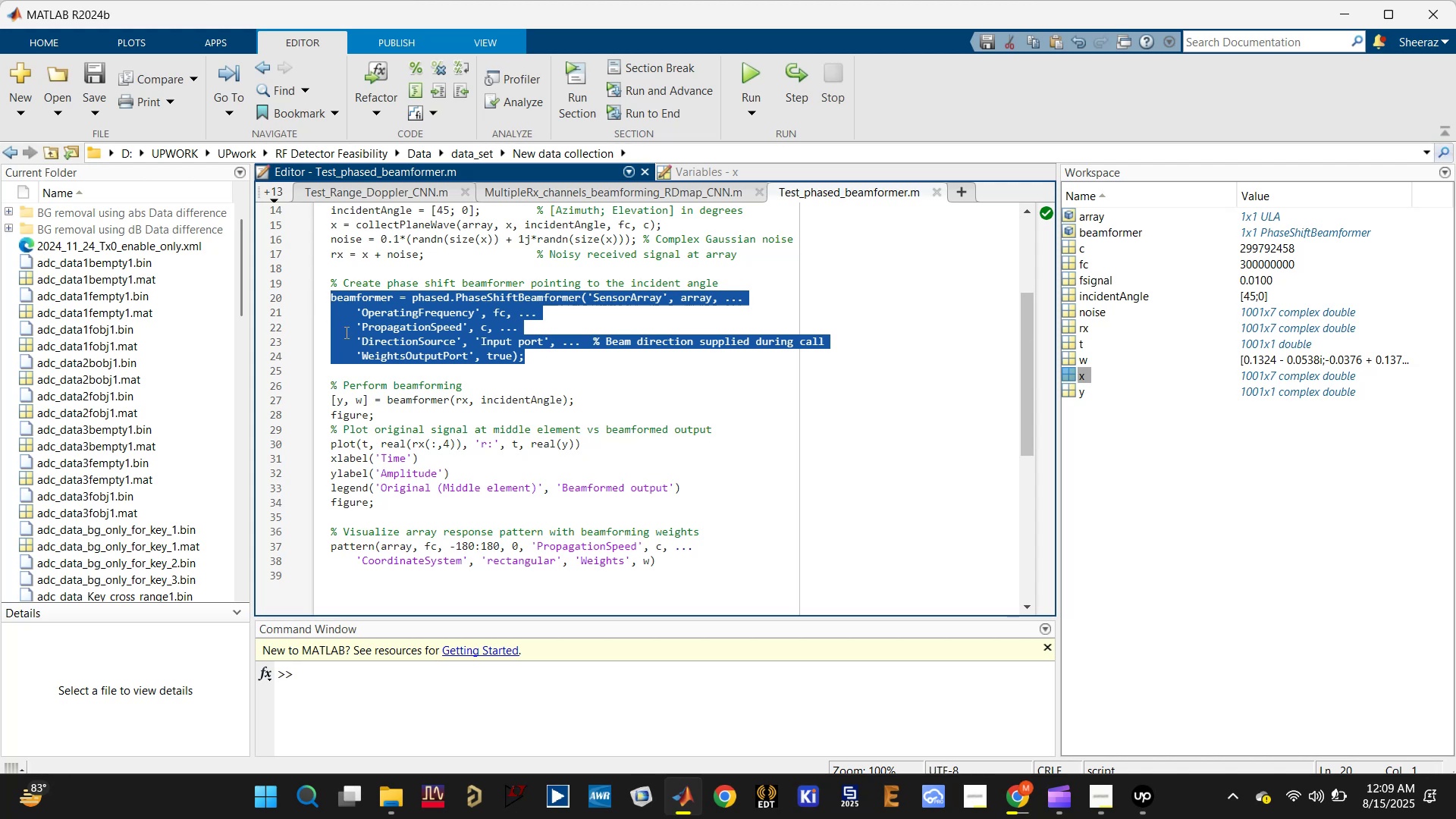 
key(Control+C)
 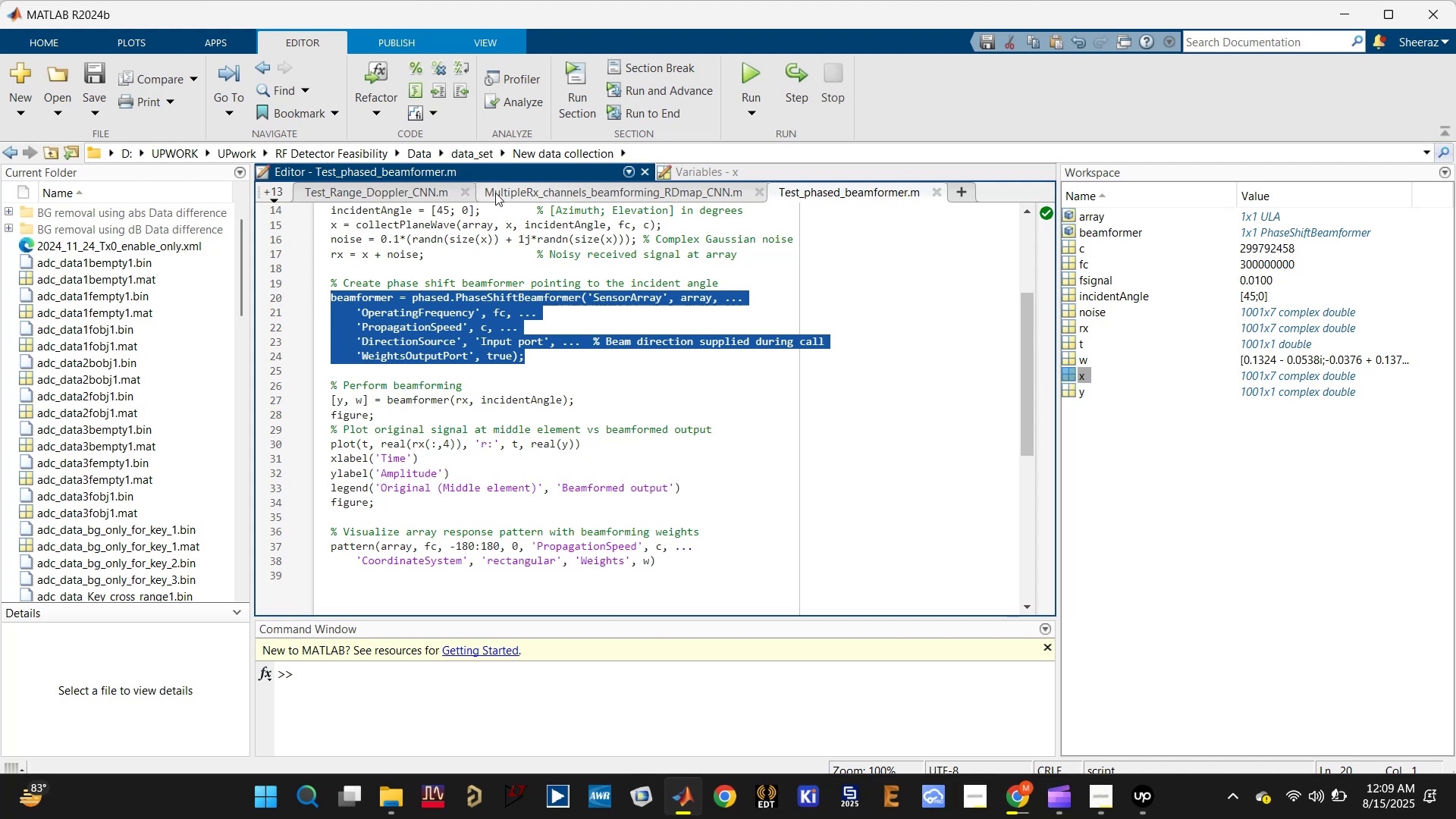 
left_click([513, 190])
 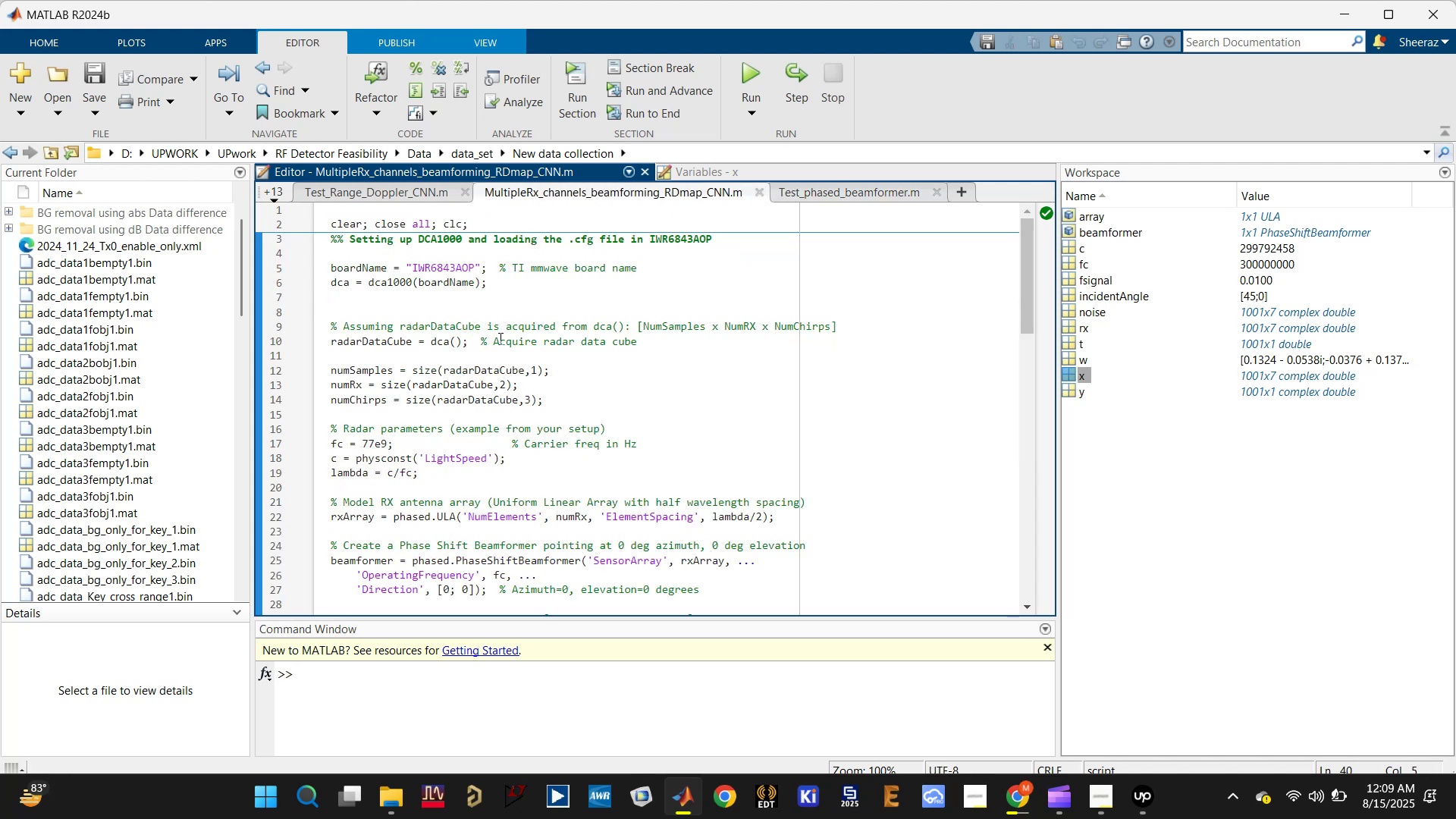 
scroll: coordinate [501, 338], scroll_direction: none, amount: 0.0
 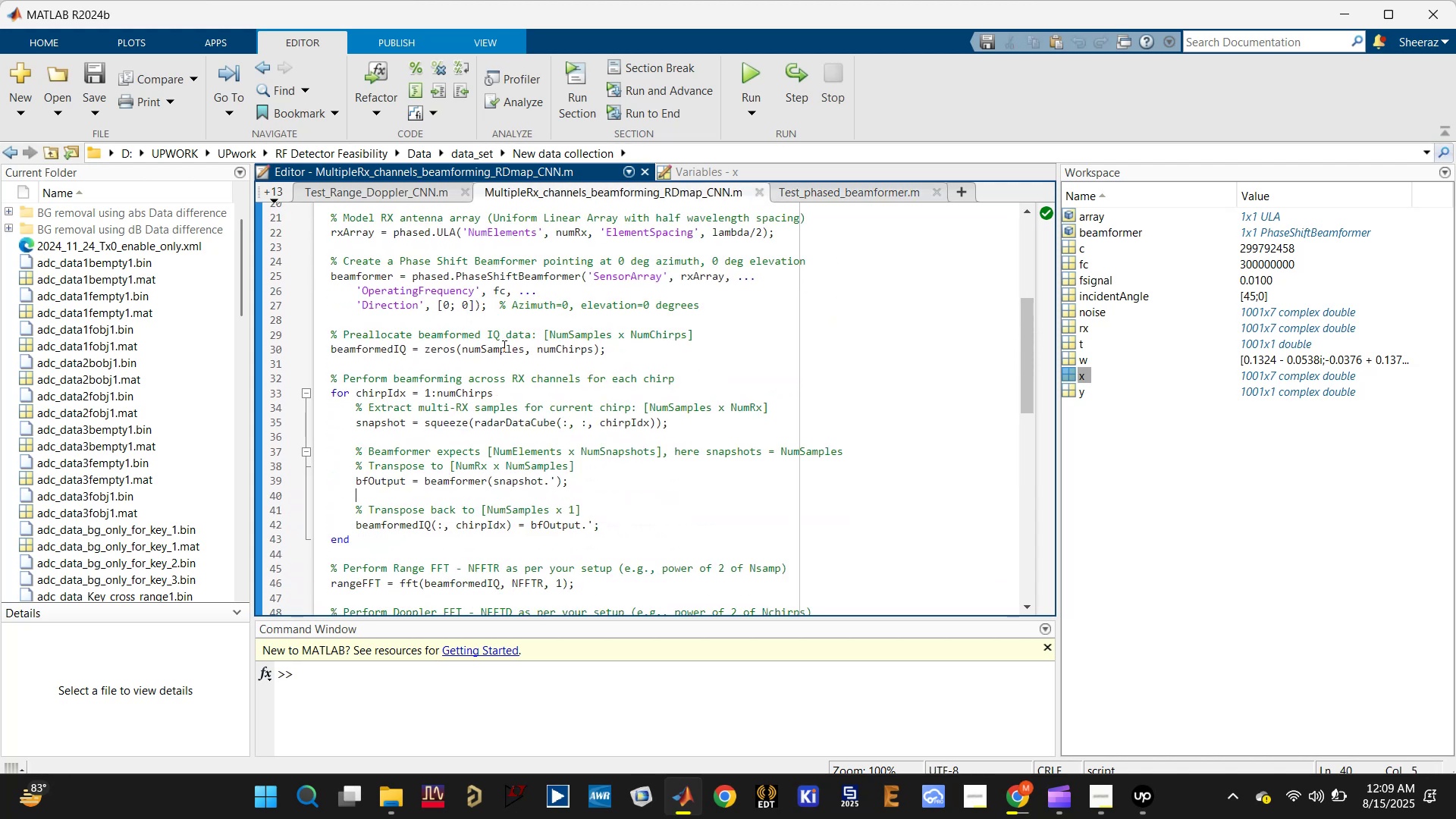 
scroll: coordinate [503, 354], scroll_direction: down, amount: 2.0
 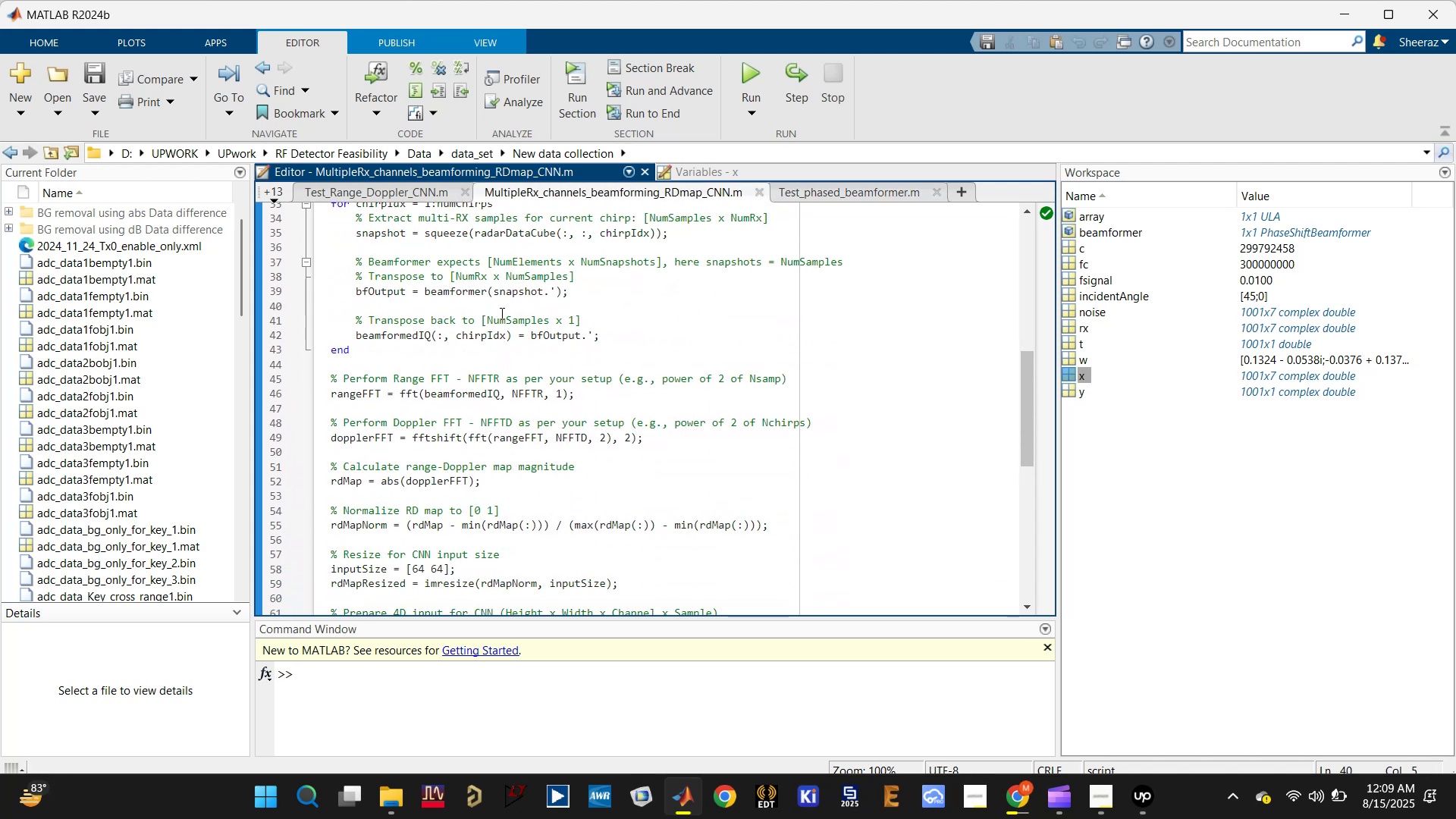 
scroll: coordinate [495, 323], scroll_direction: up, amount: 3.0
 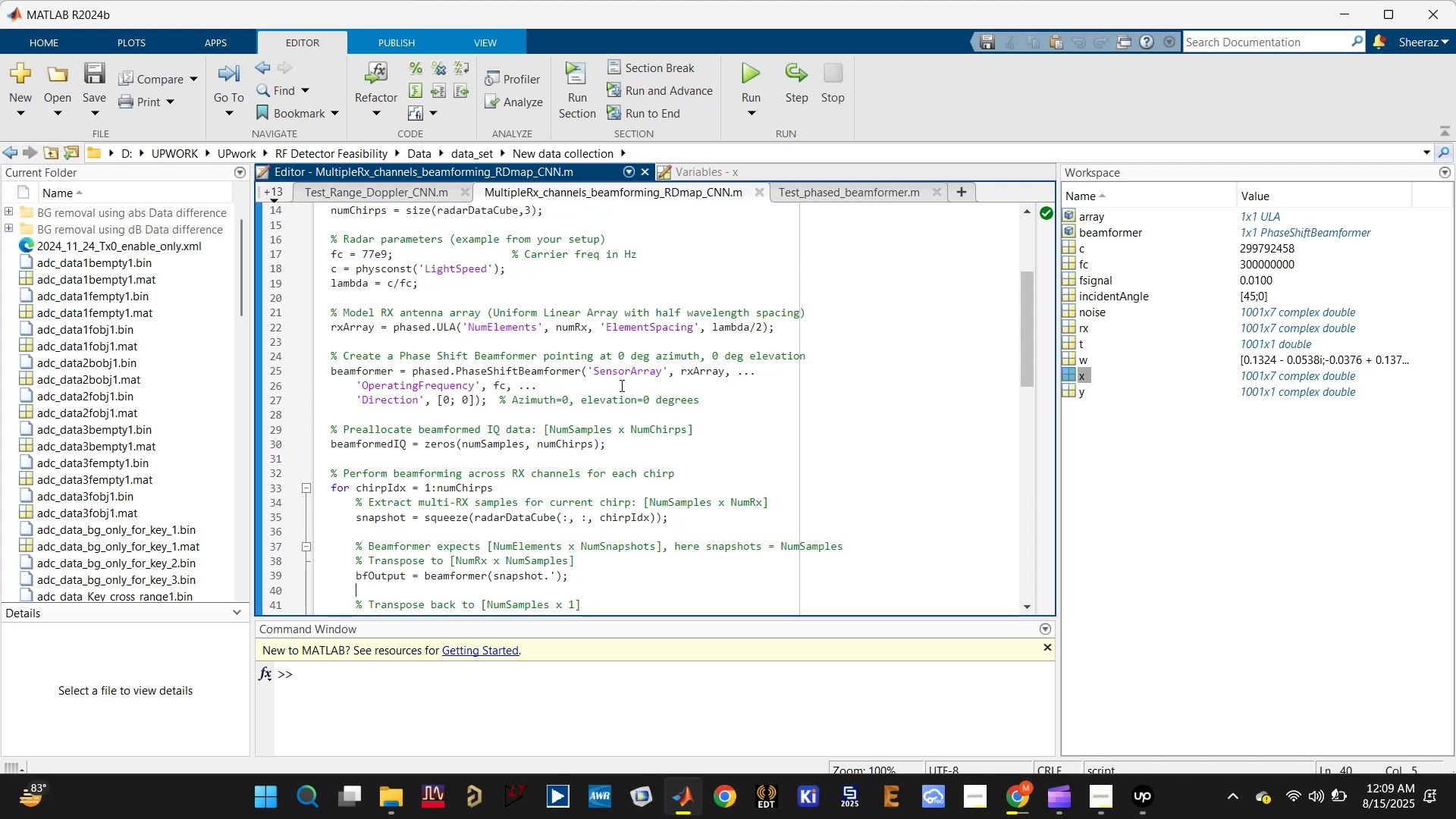 
wait(5.67)
 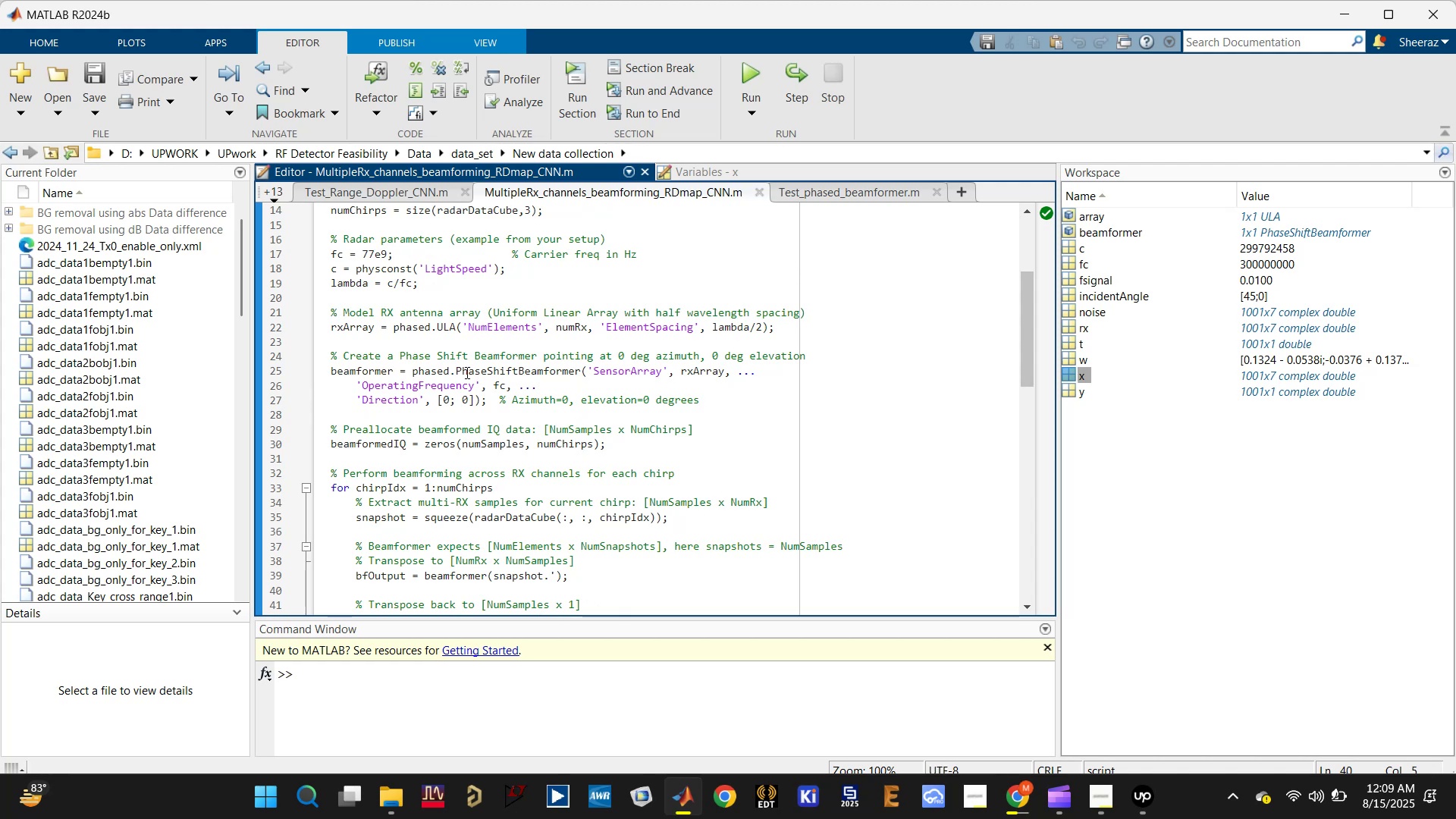 
double_click([714, 365])
 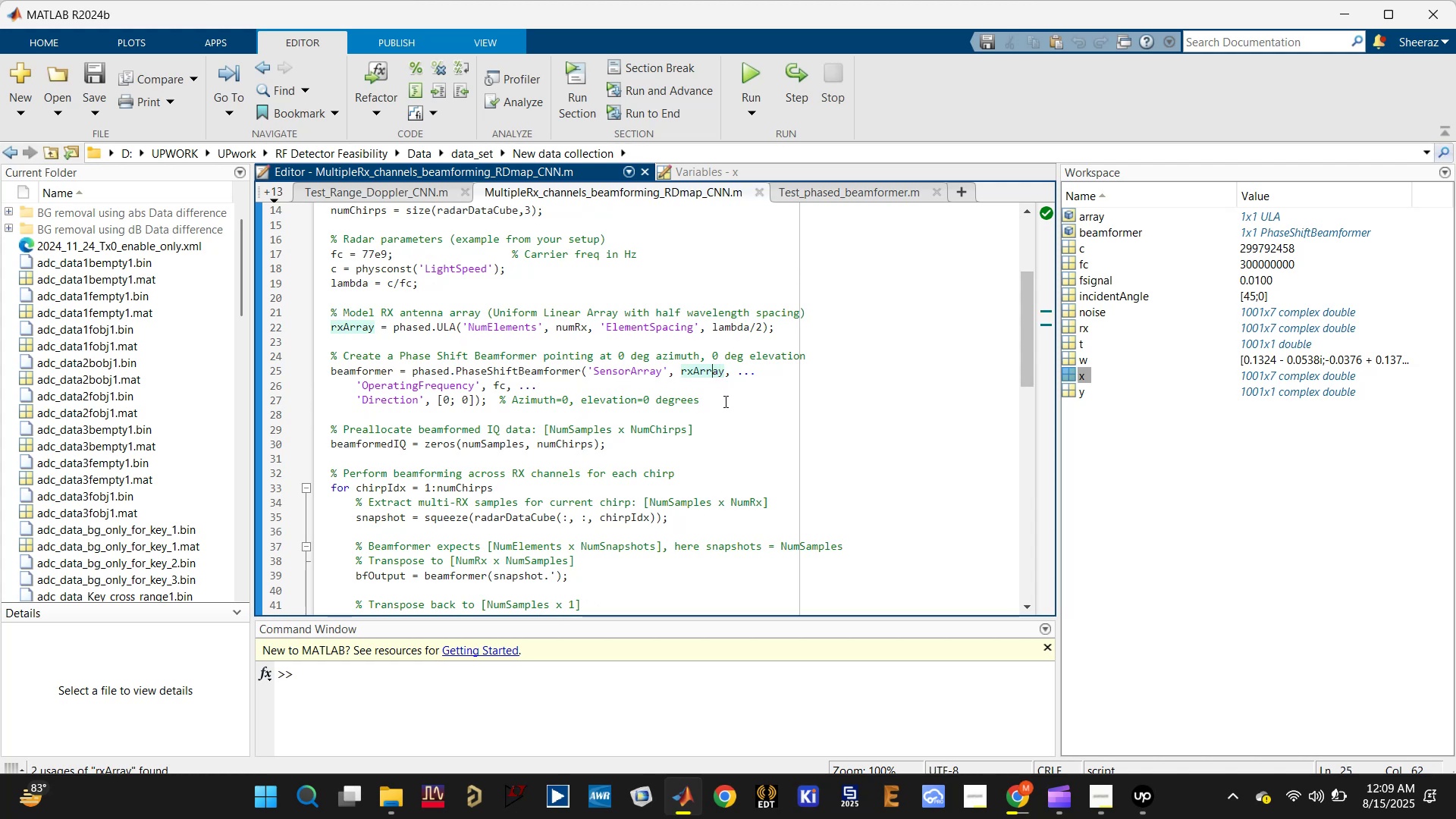 
left_click([724, 406])
 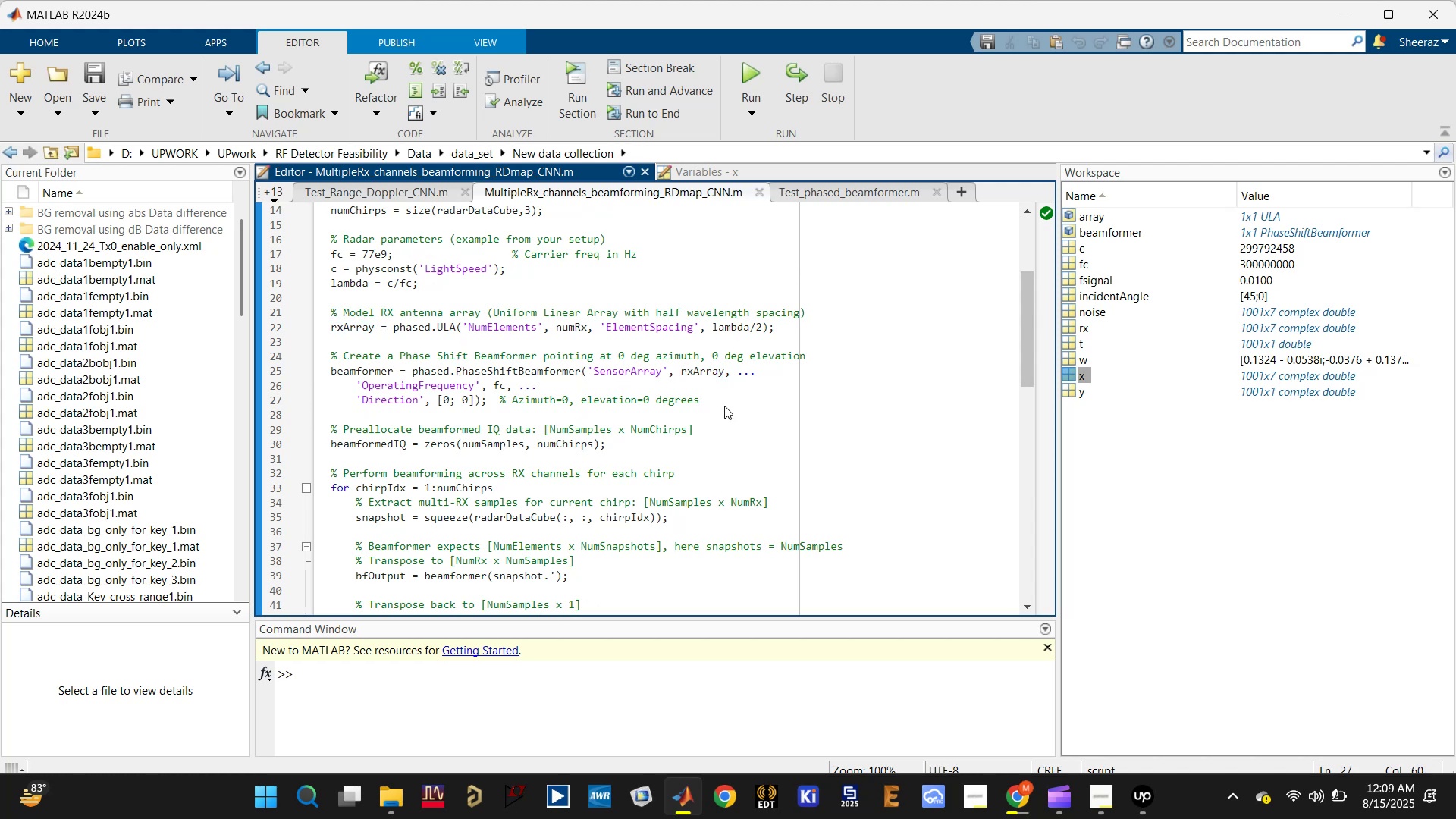 
key(Enter)
 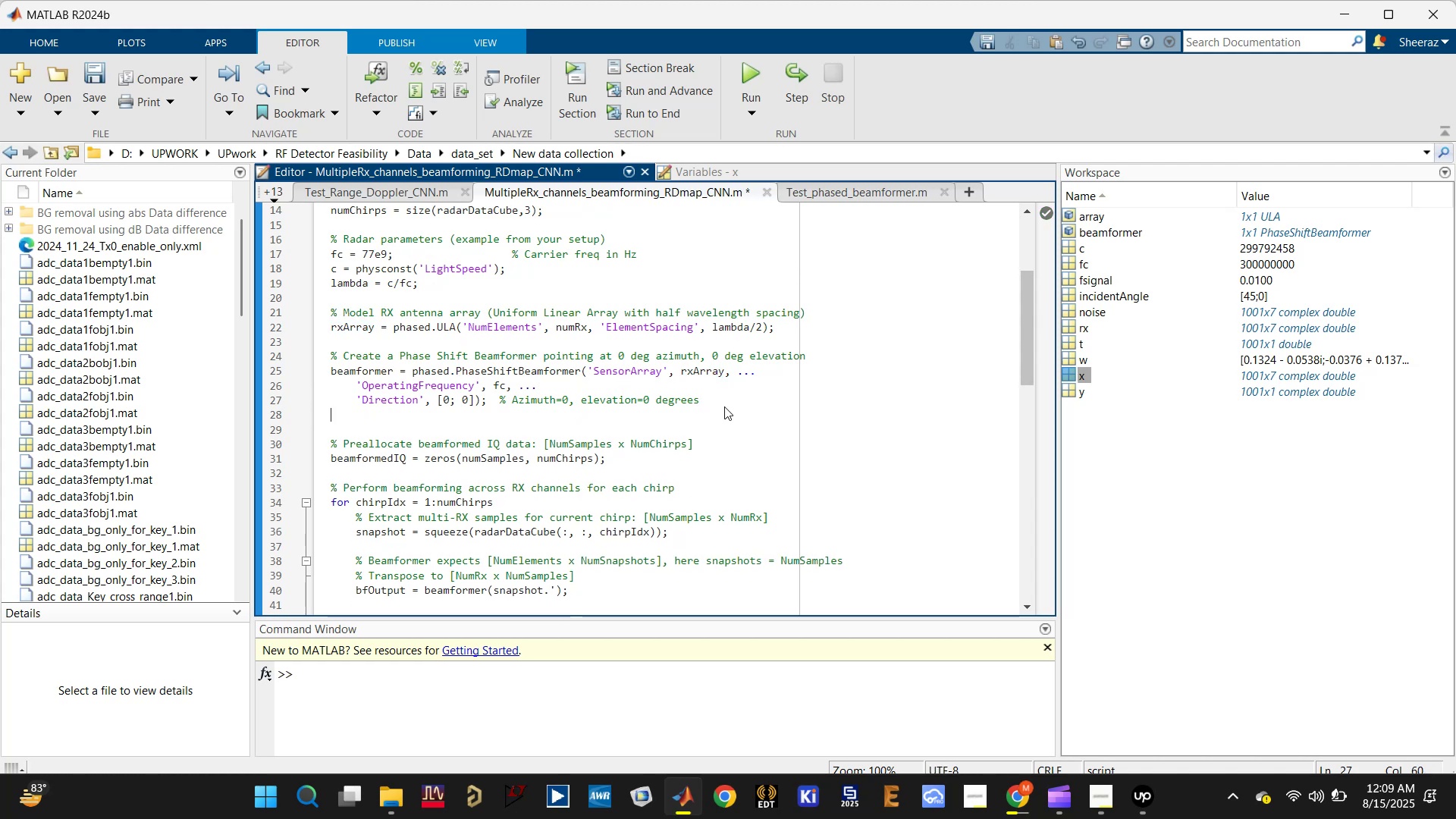 
key(Enter)
 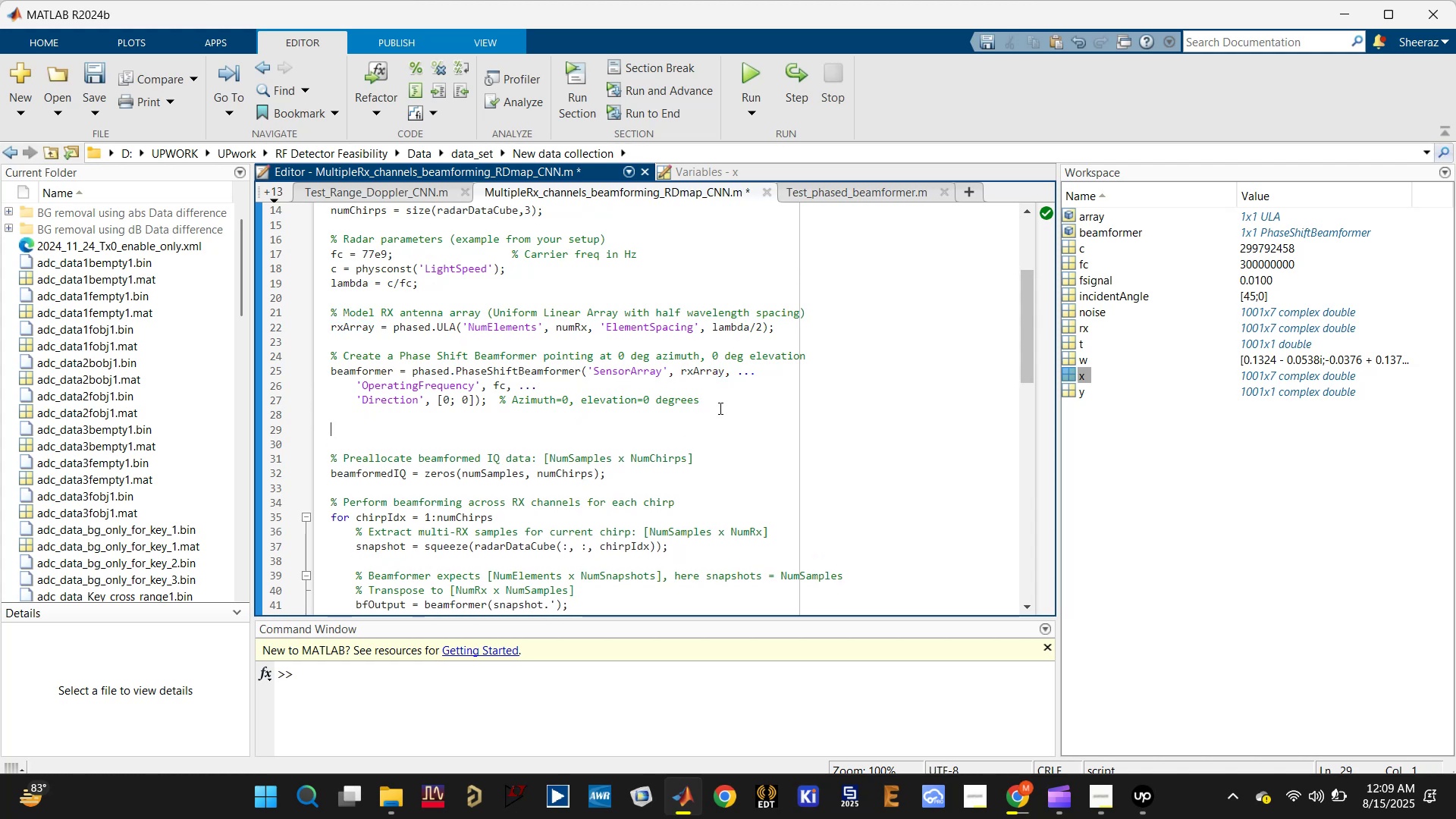 
key(Control+V)
 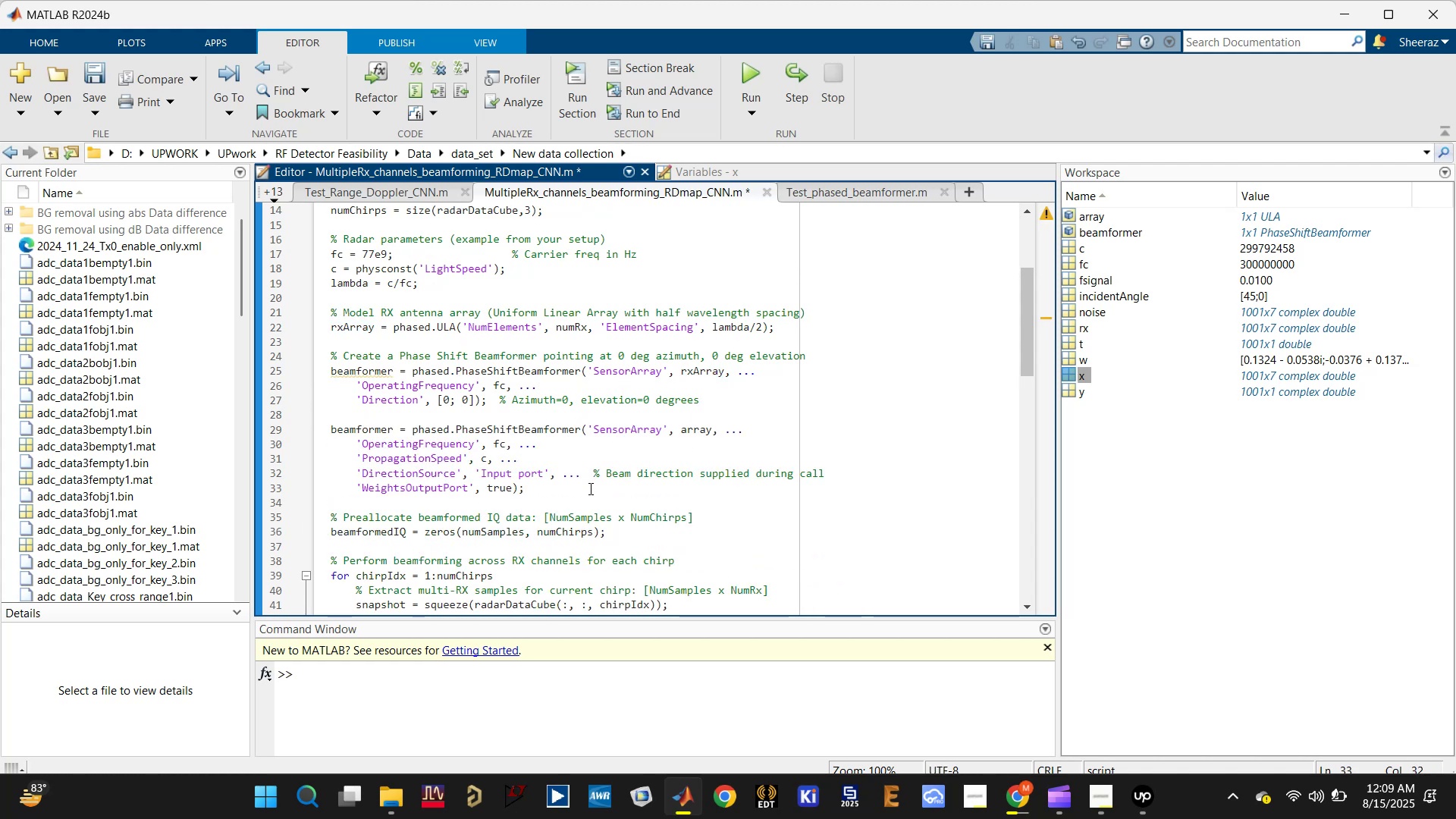 
left_click([577, 482])
 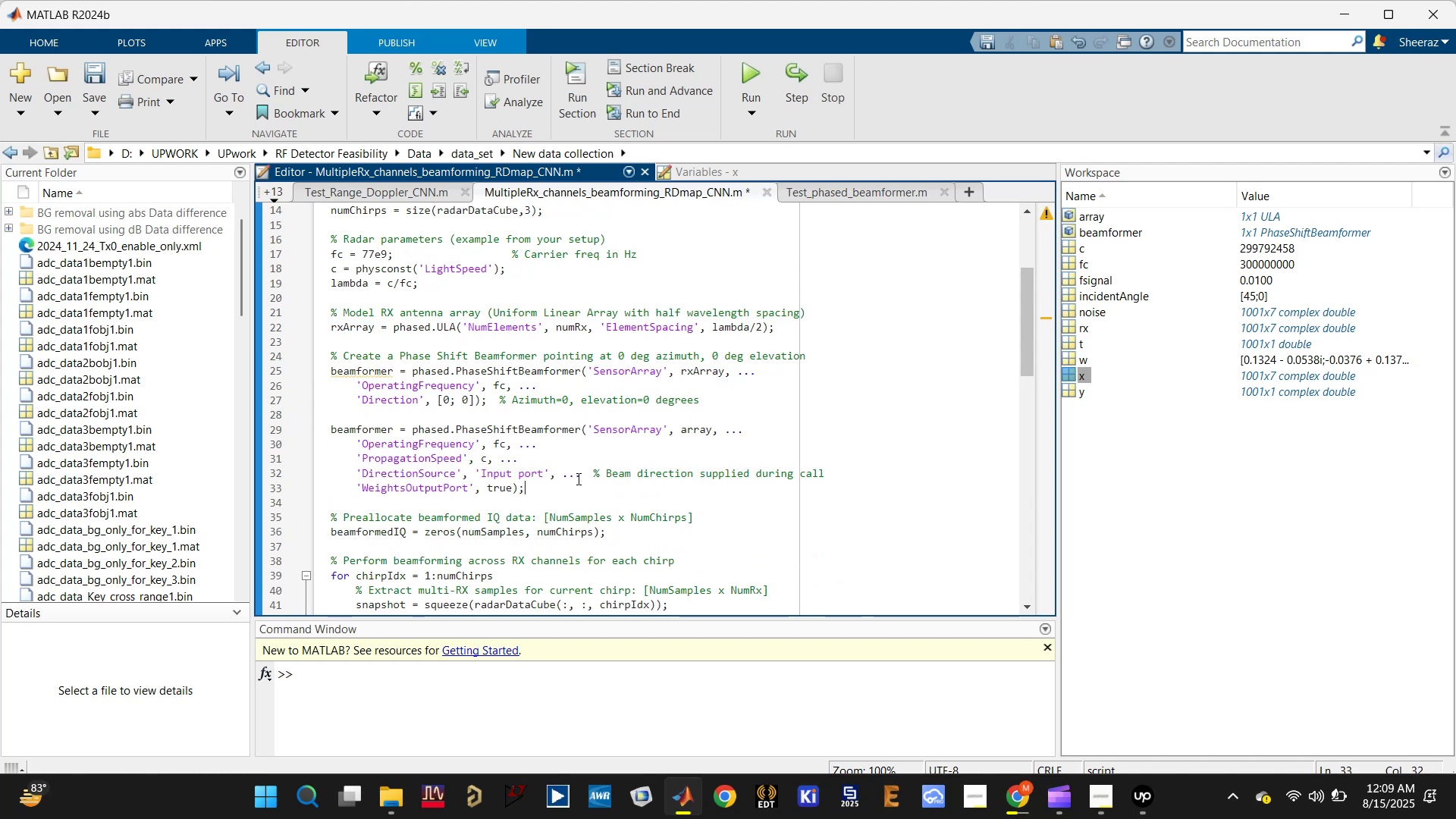 
key(Control+S)
 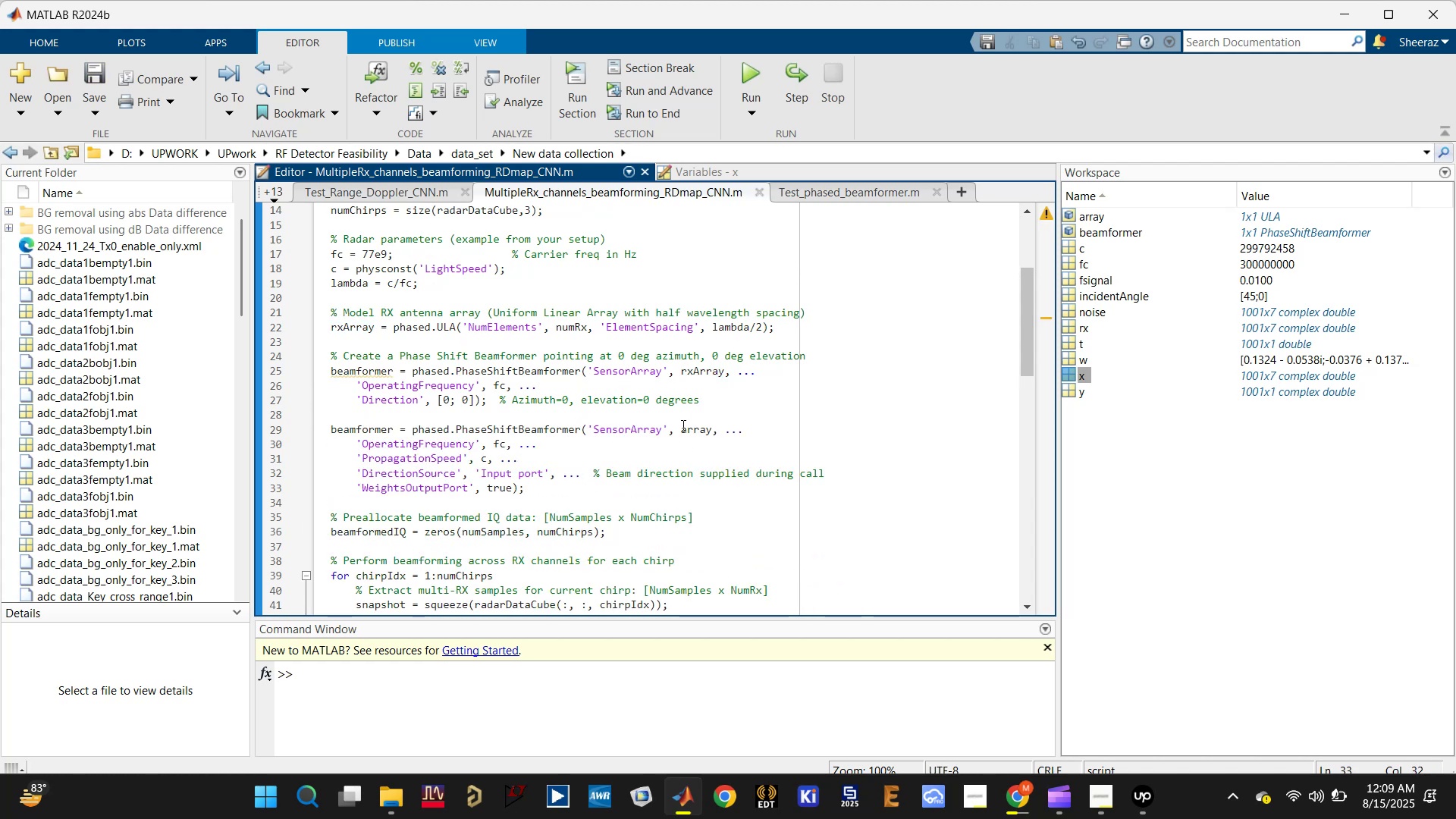 
left_click([692, 425])
 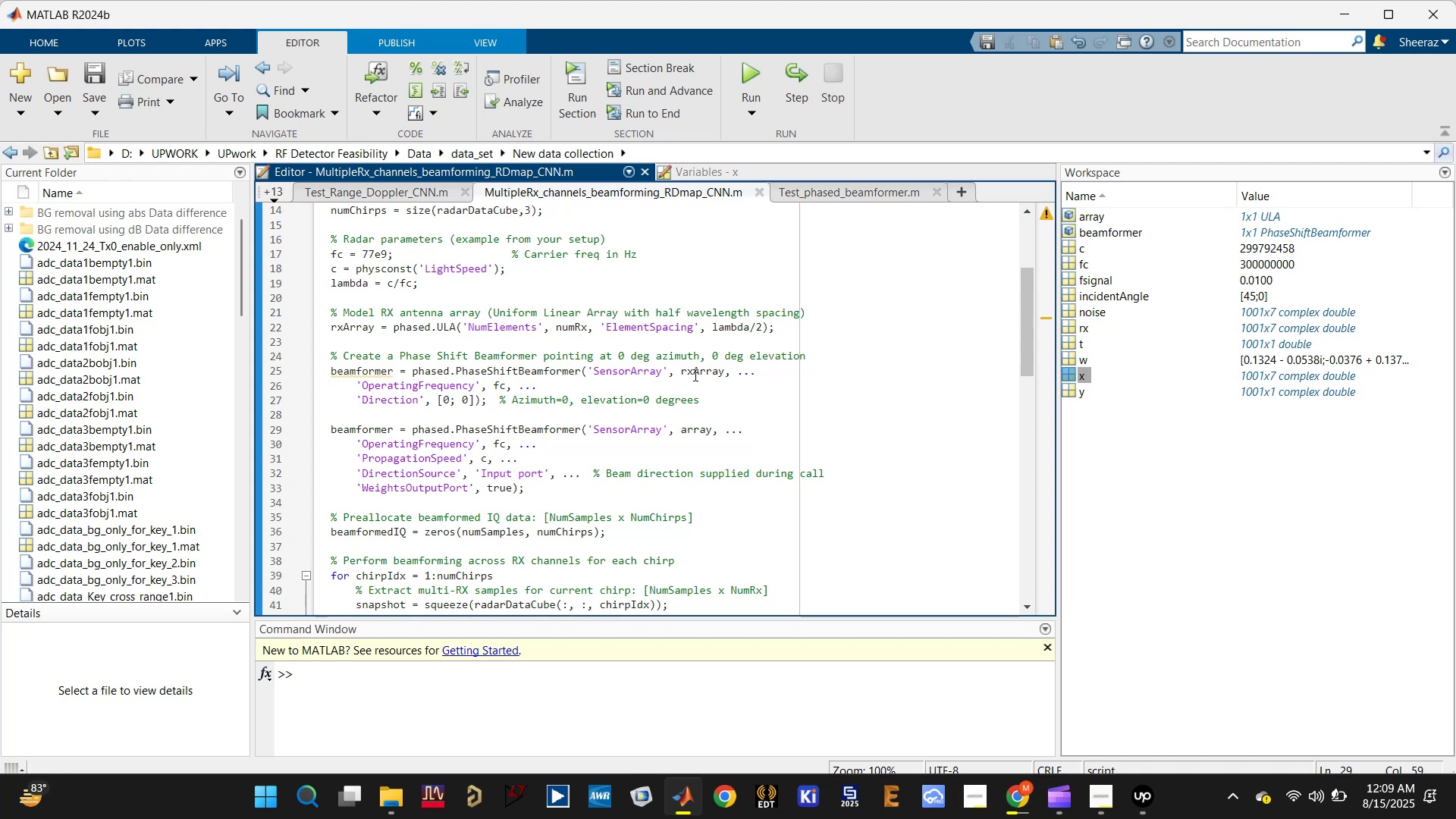 
double_click([698, 374])
 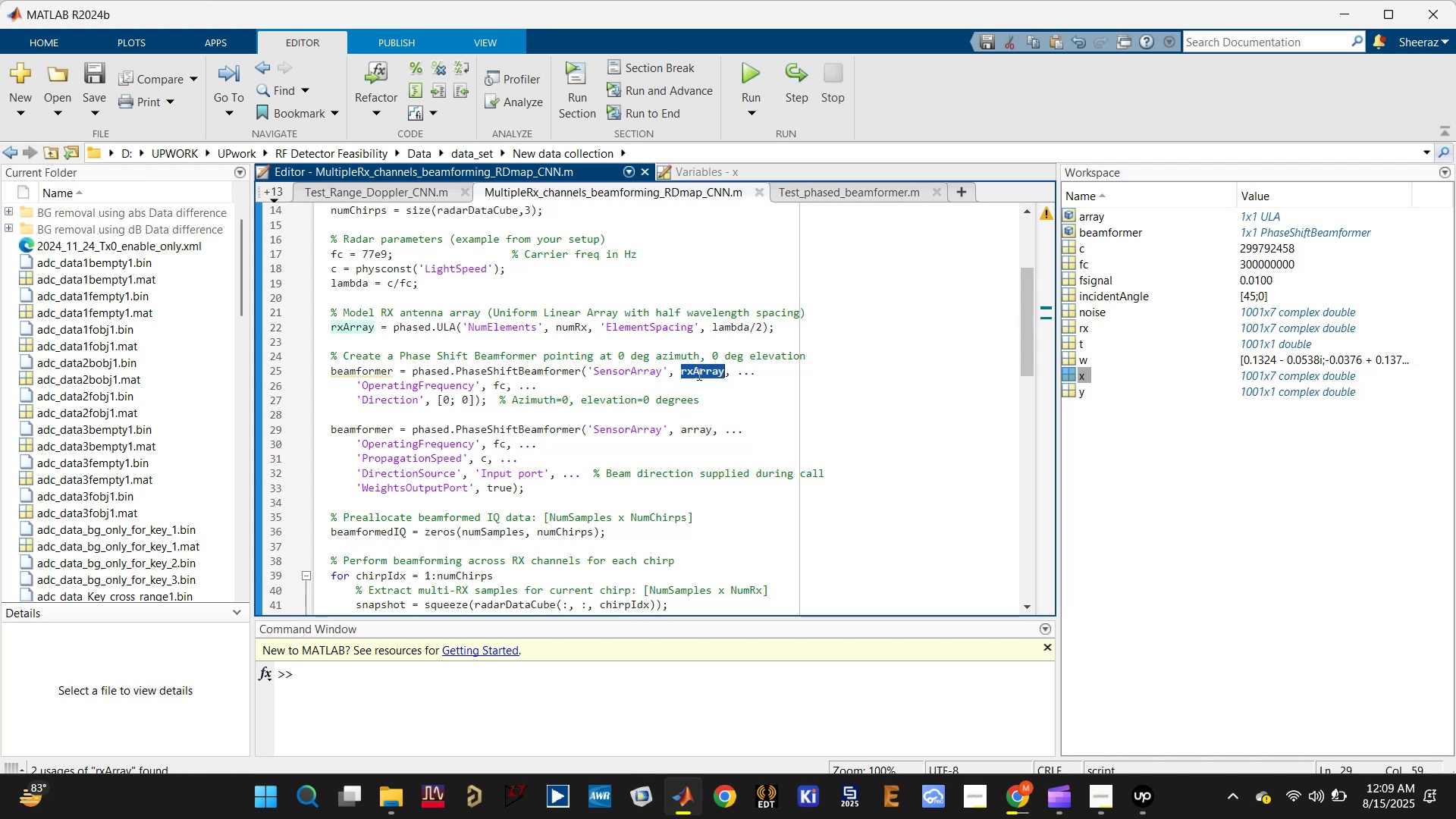 
key(Control+C)
 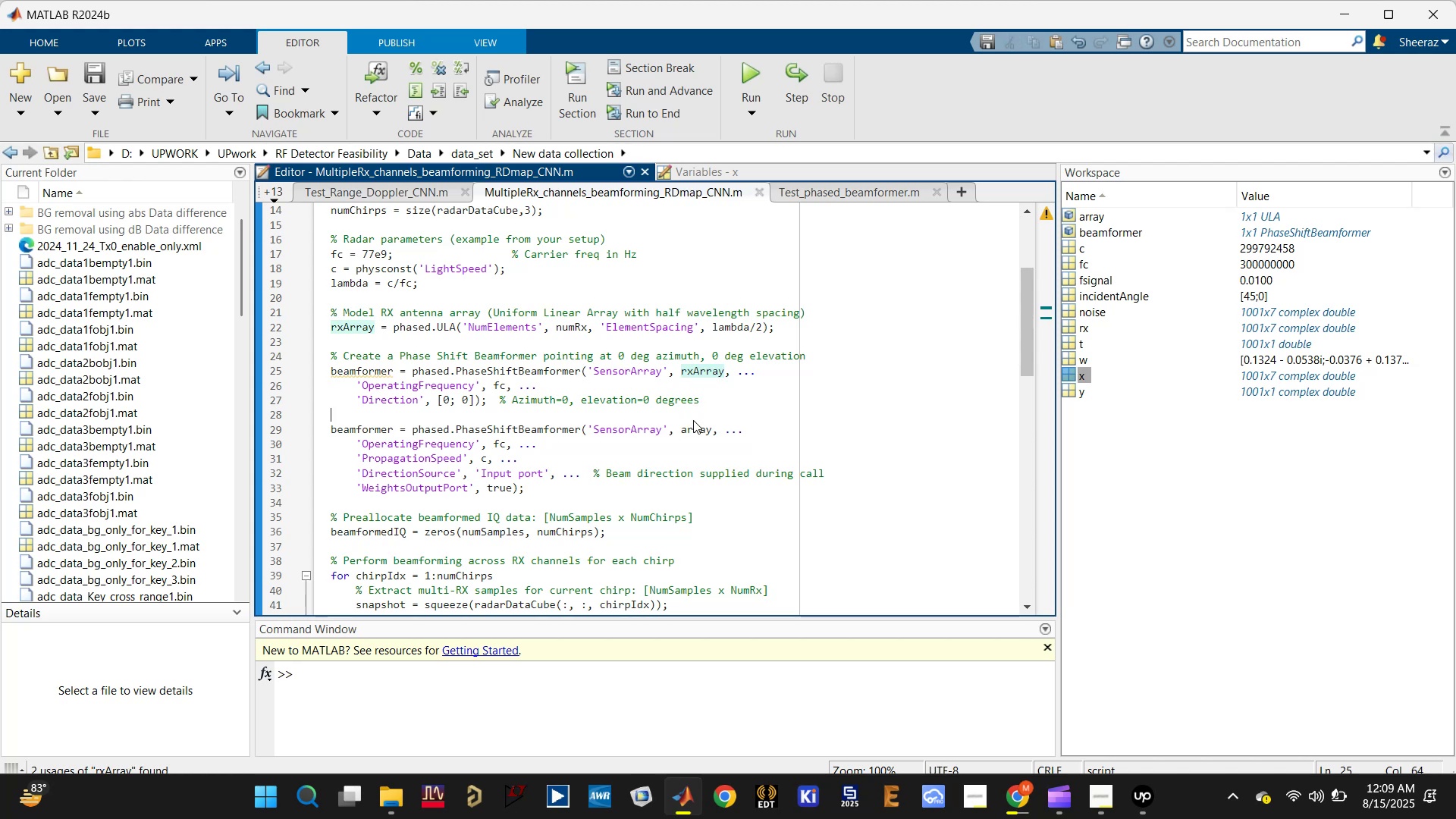 
double_click([693, 420])
 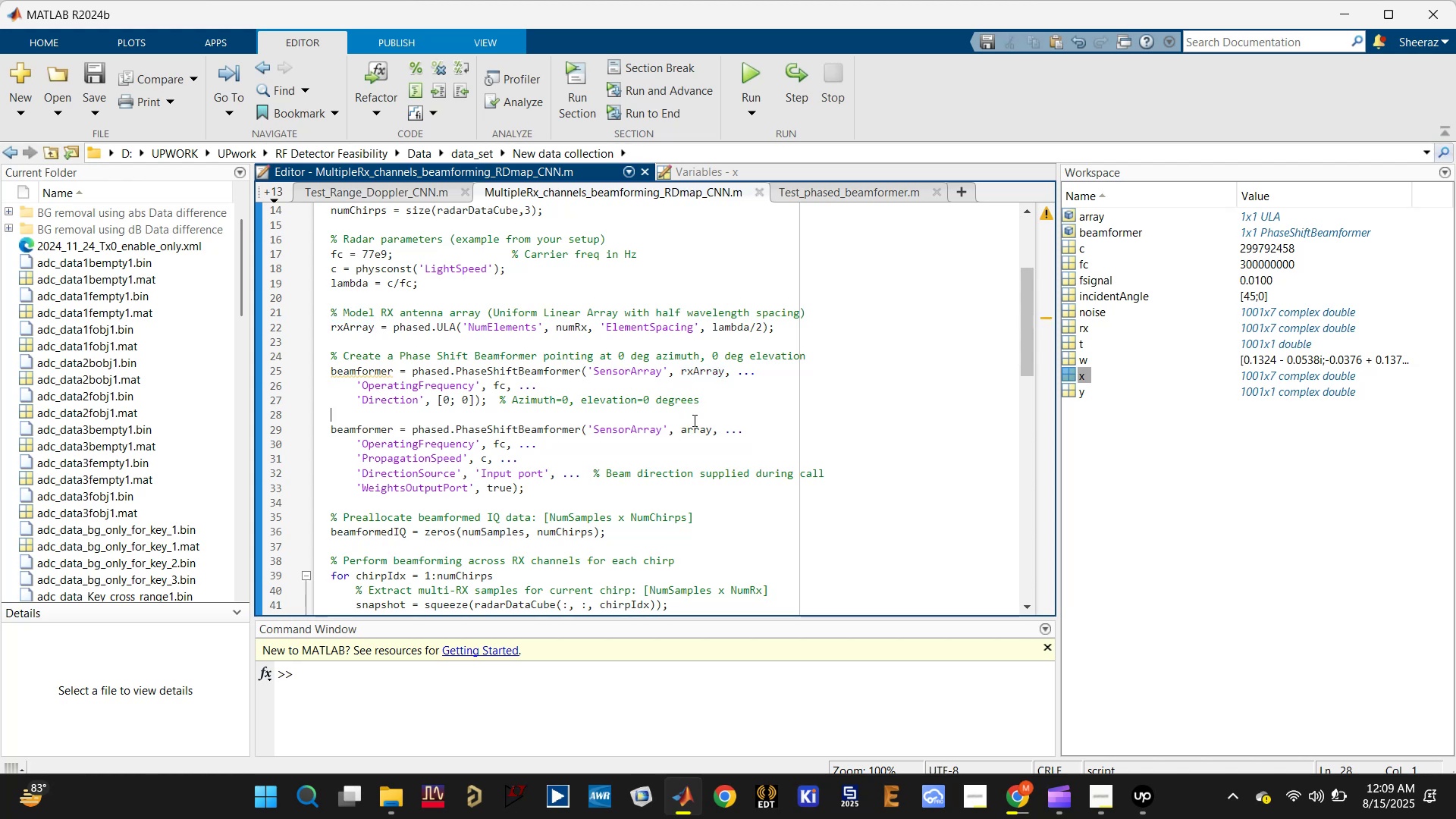 
key(Control+ControlLeft)
 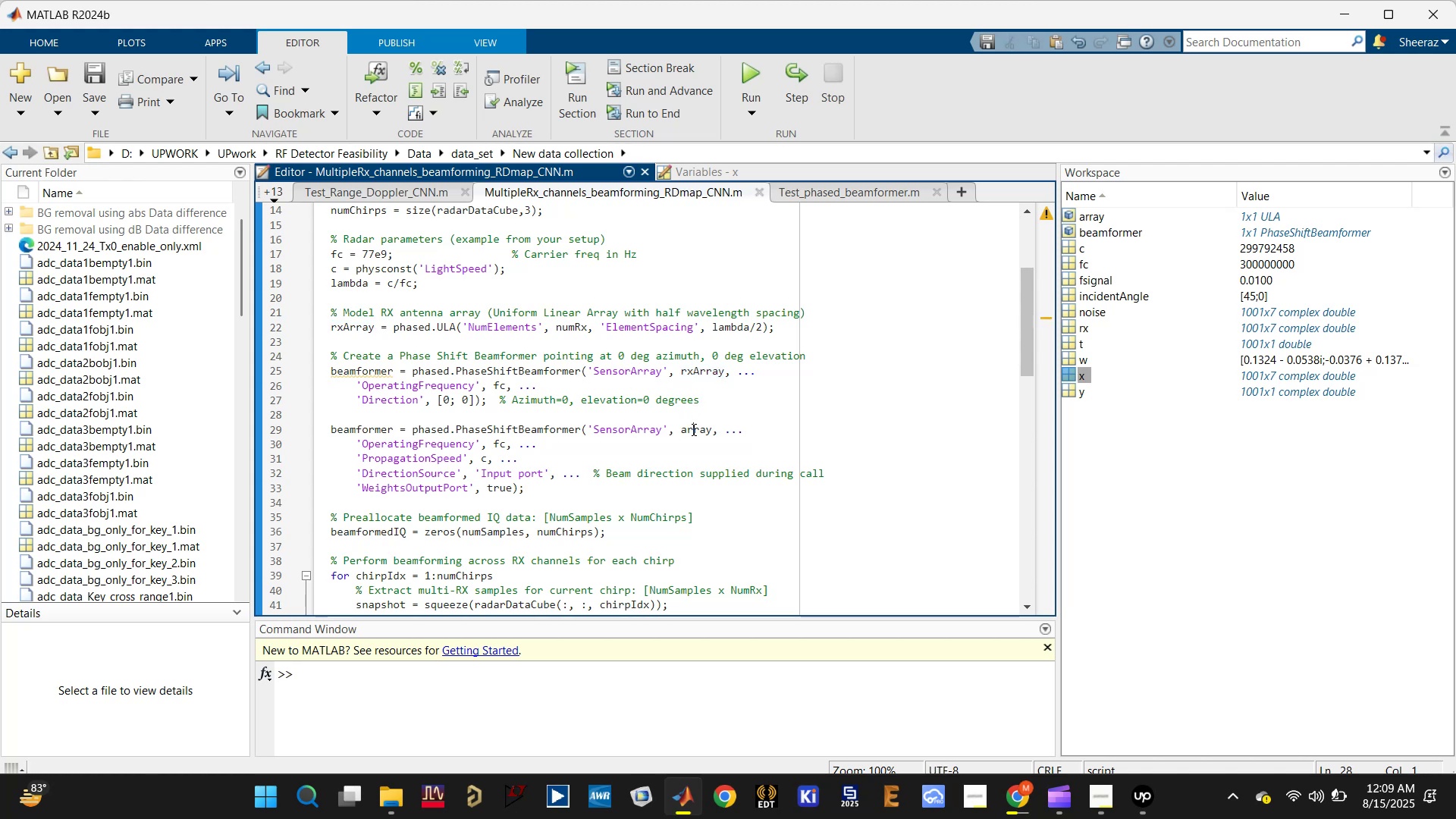 
double_click([692, 429])
 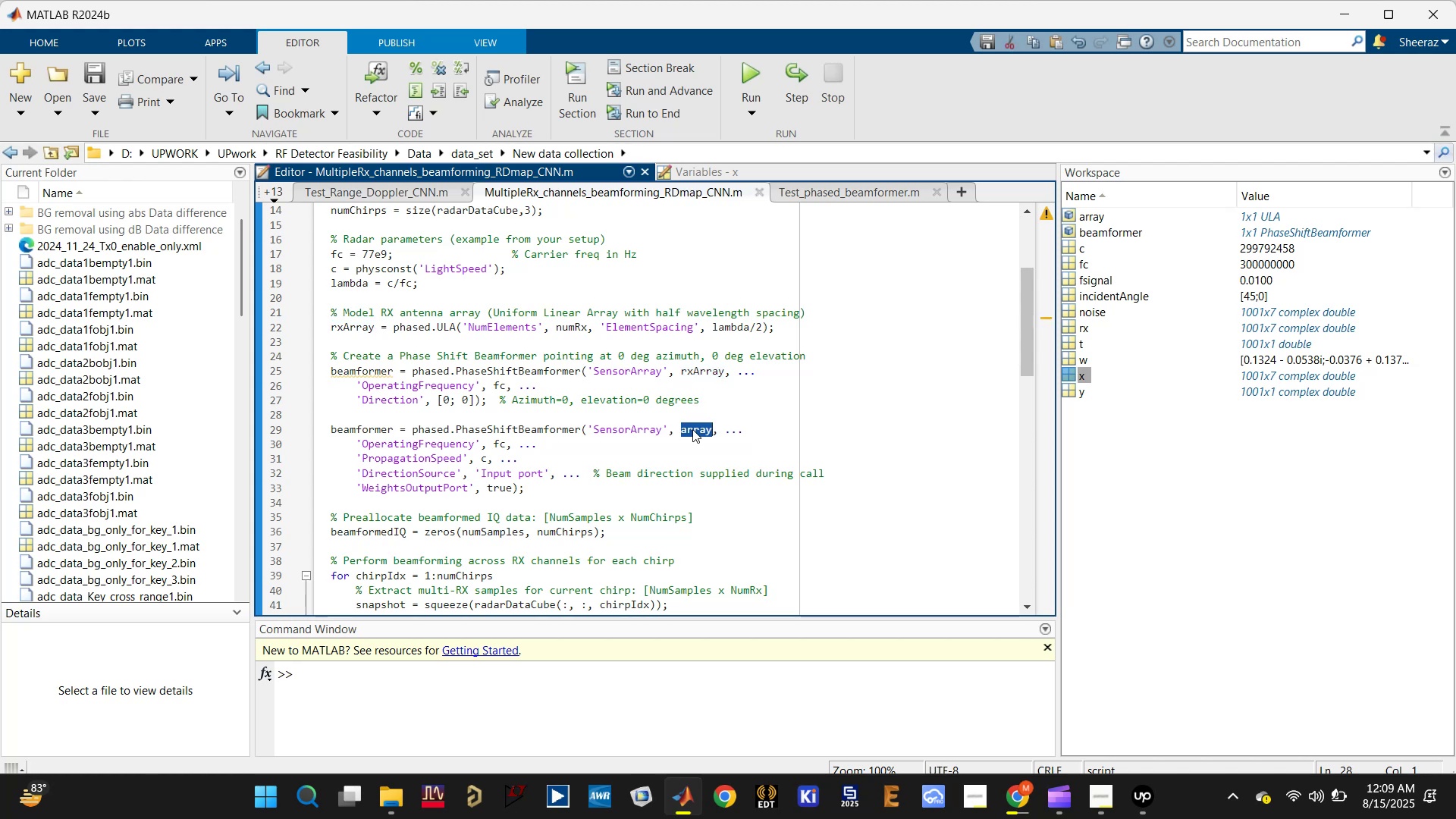 
key(Control+V)
 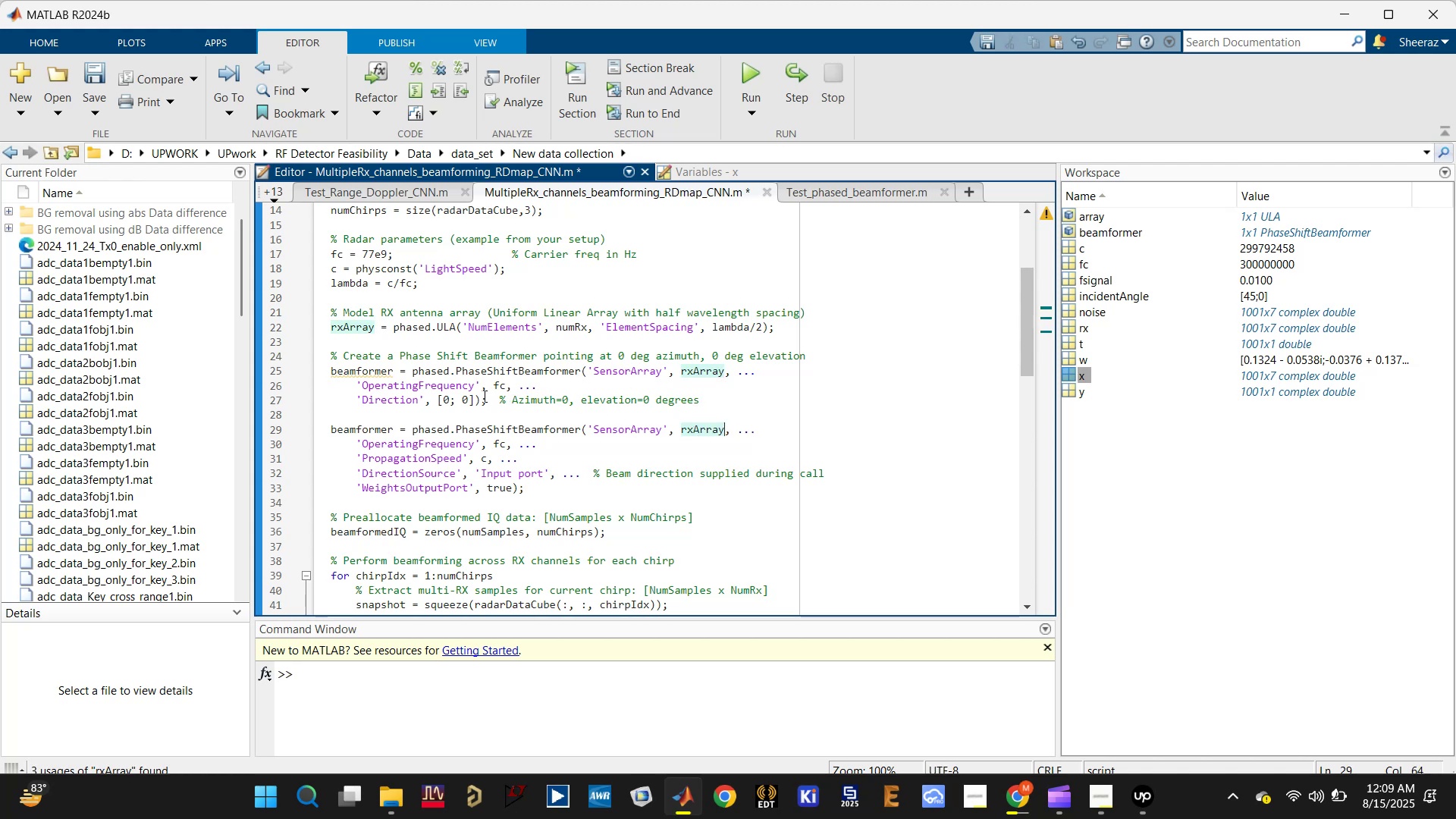 
left_click([463, 391])
 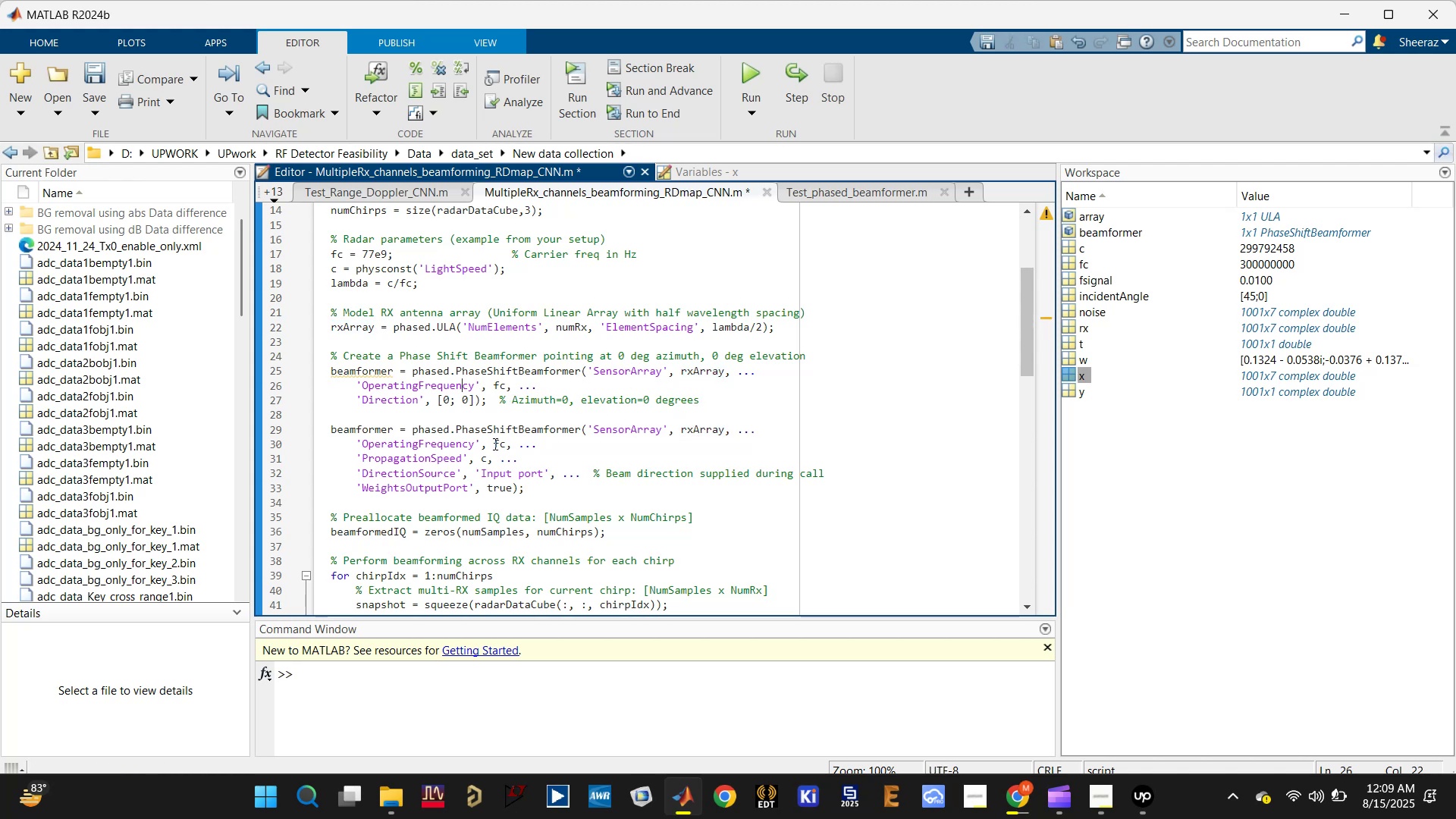 
left_click([494, 444])
 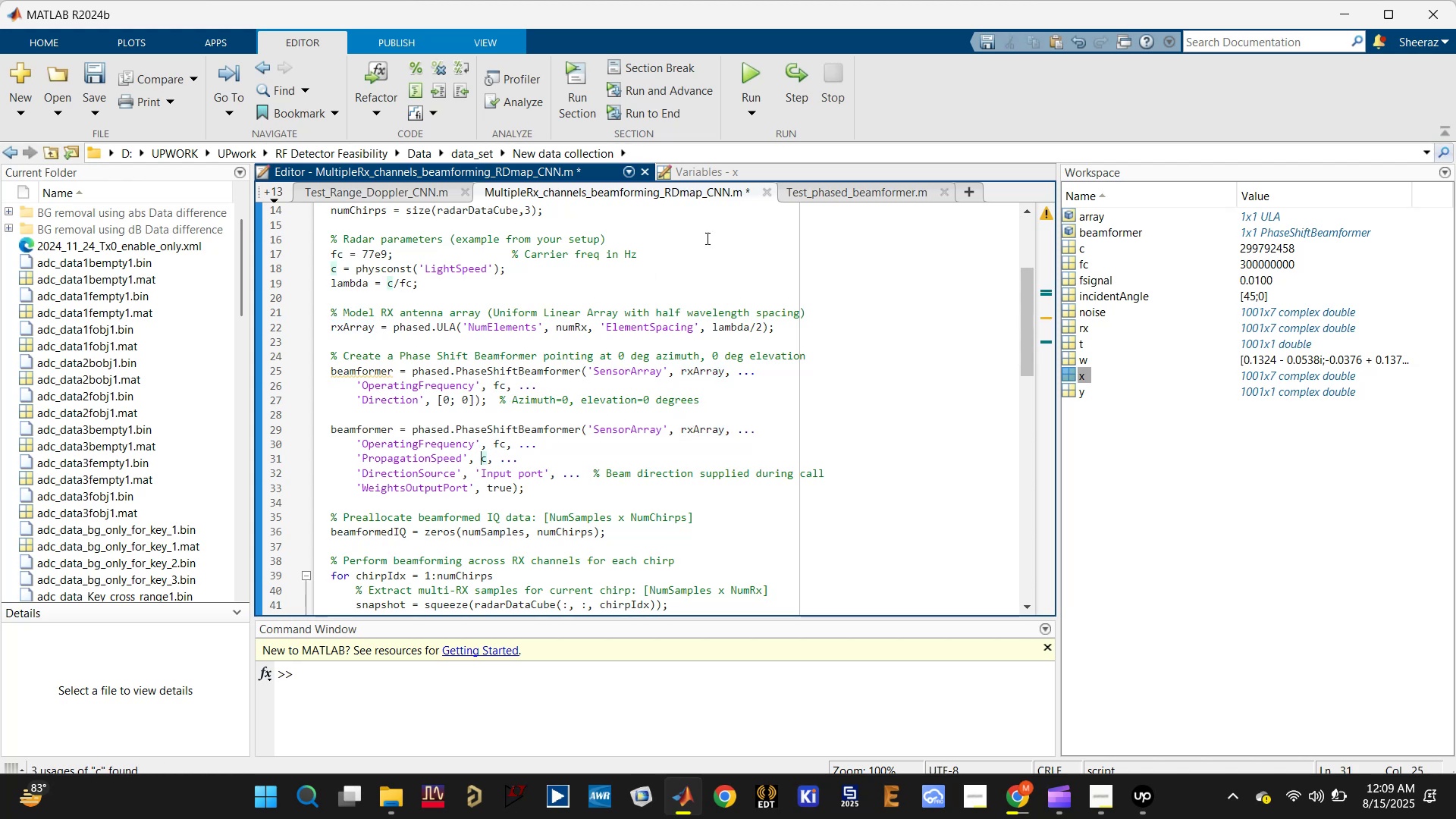 
left_click([814, 193])
 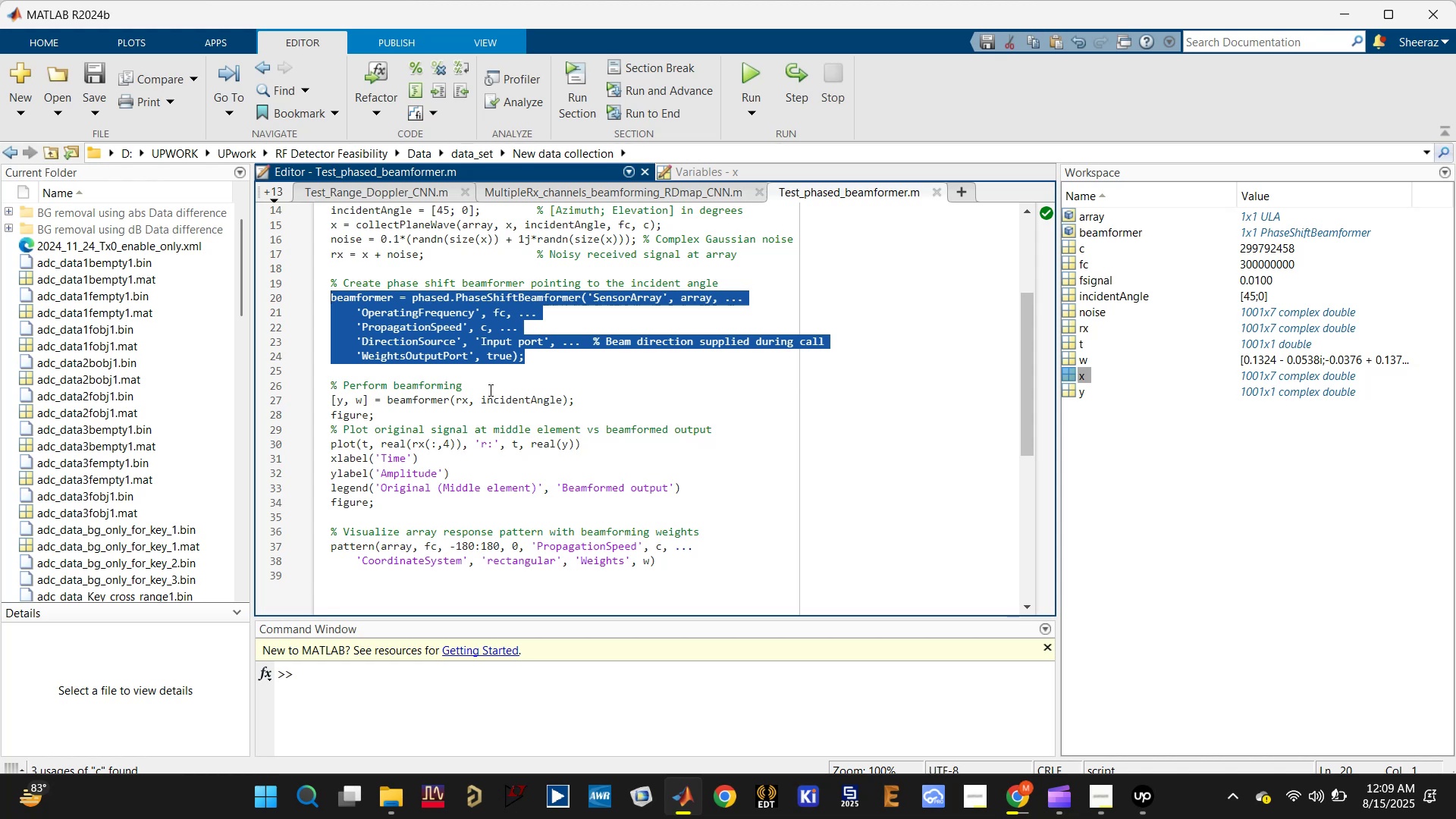 
left_click([507, 398])
 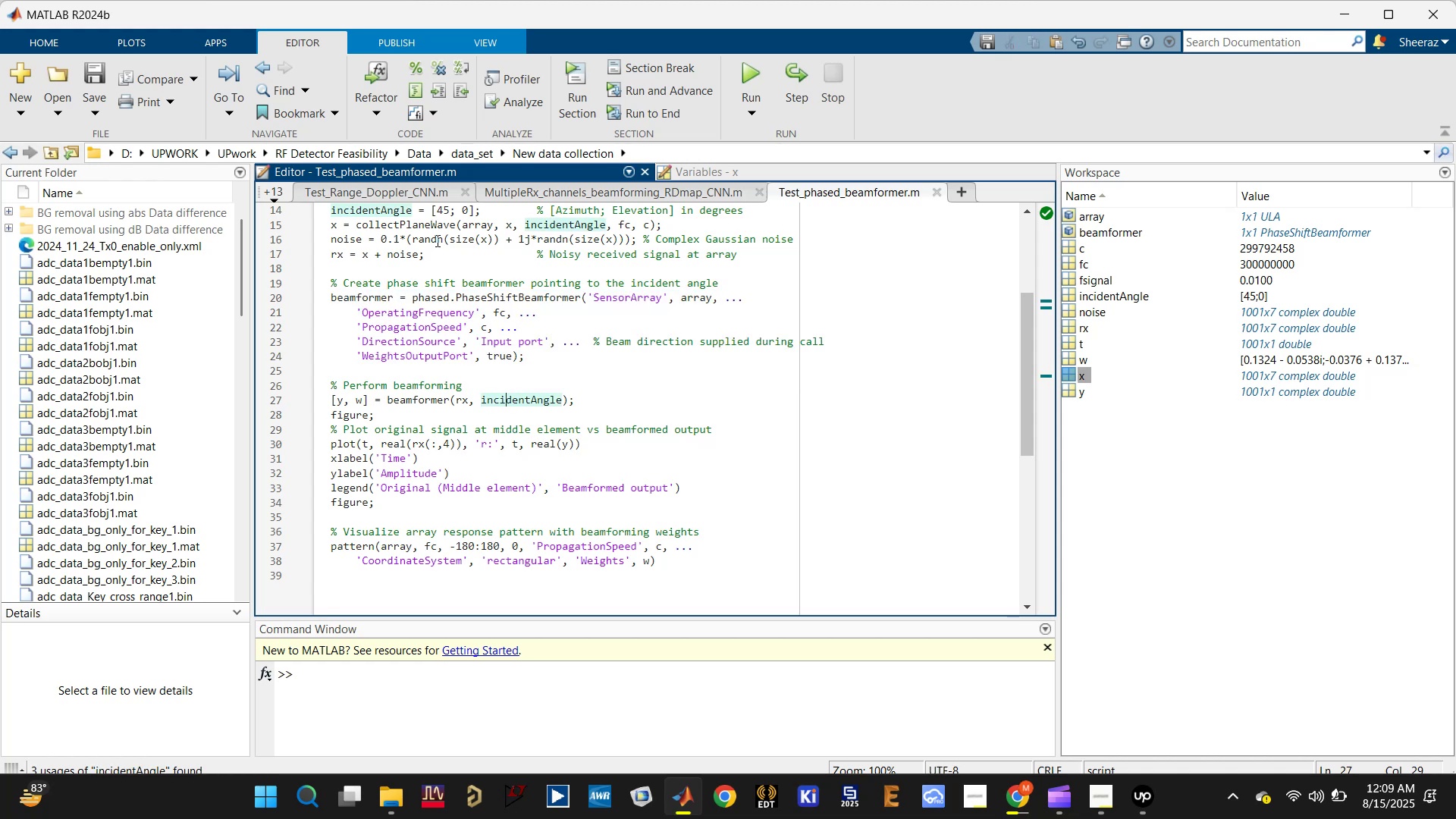 
scroll: coordinate [457, 260], scroll_direction: up, amount: 1.0
 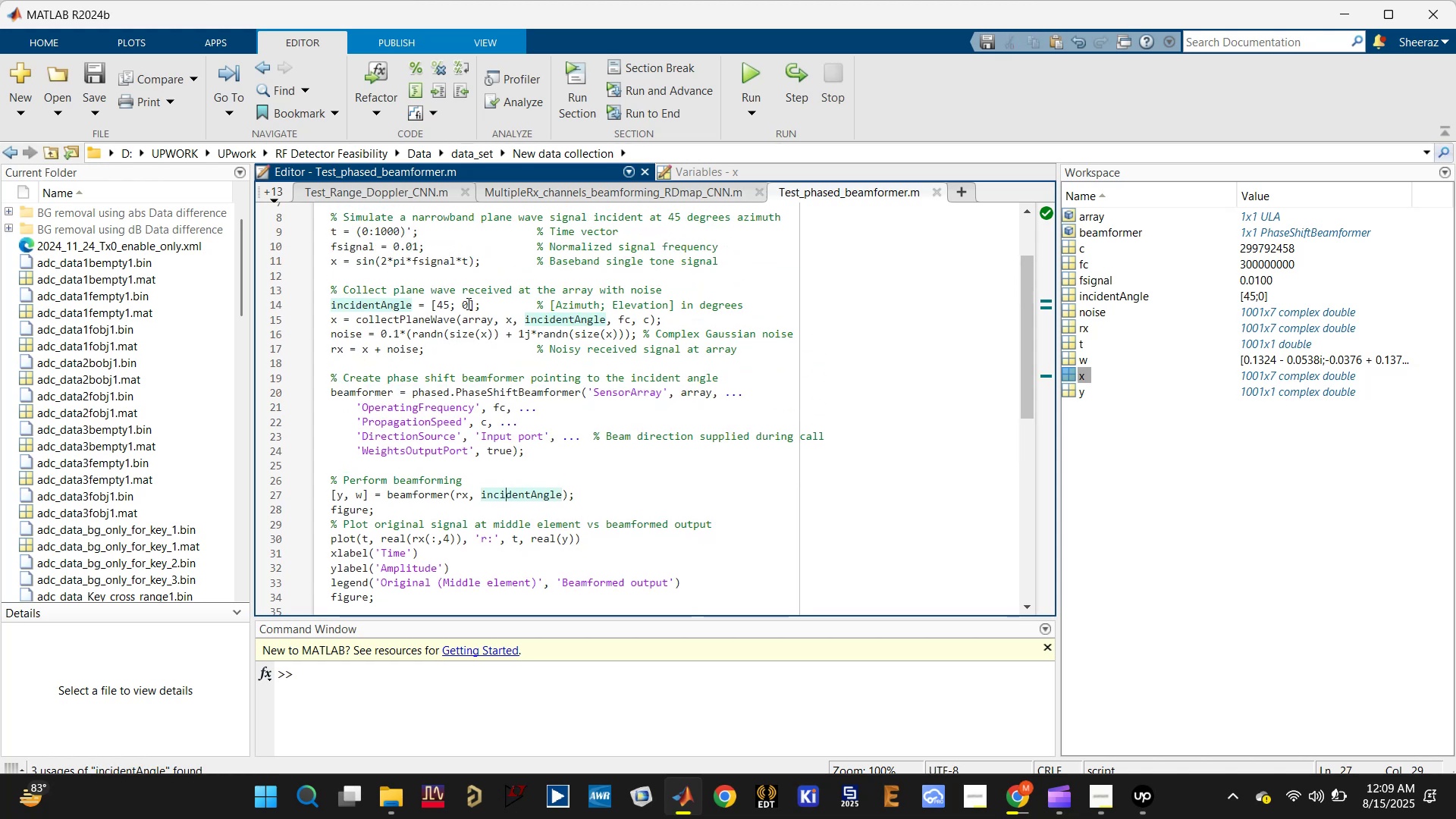 
double_click([460, 303])
 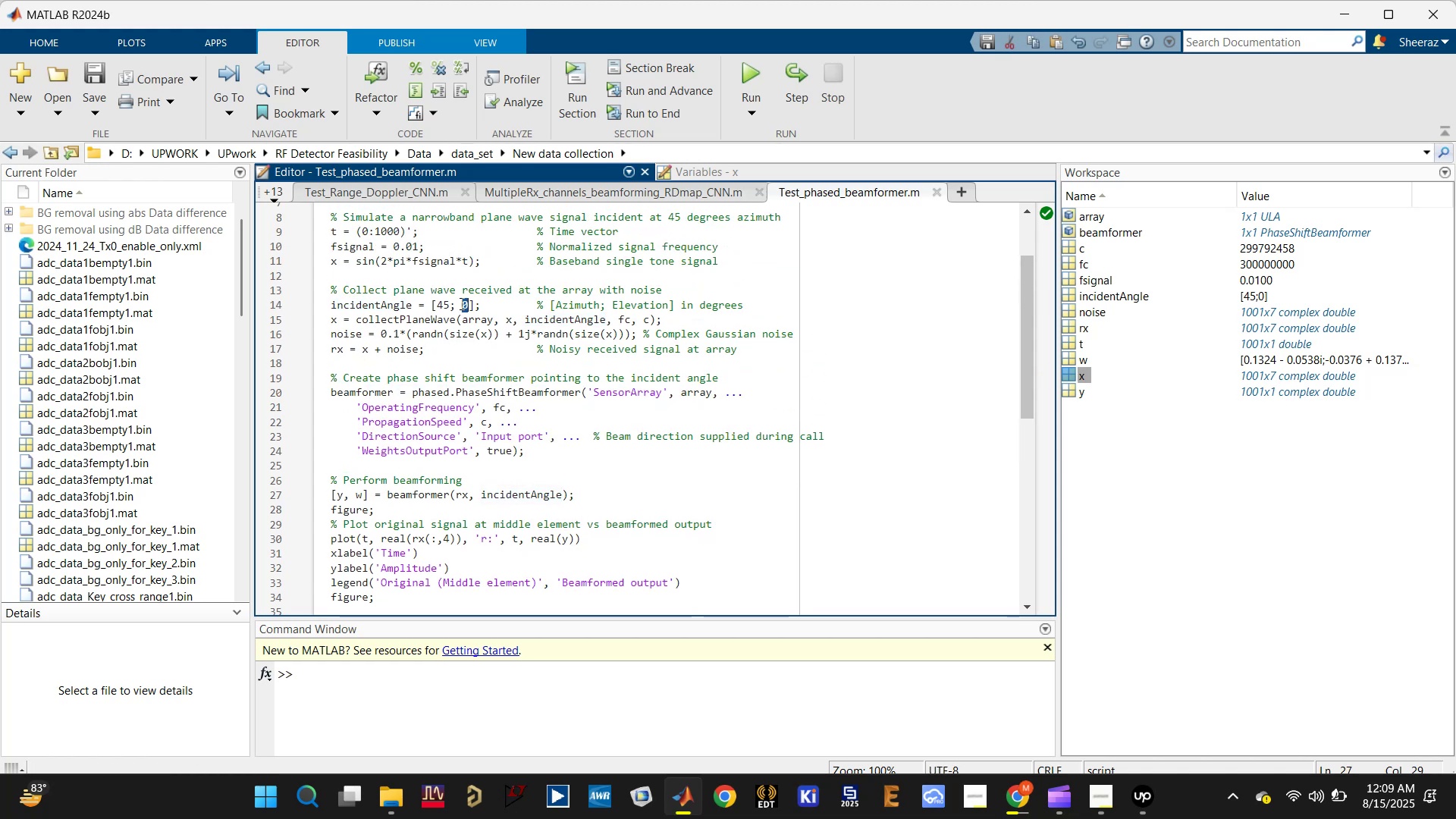 
triple_click([460, 303])
 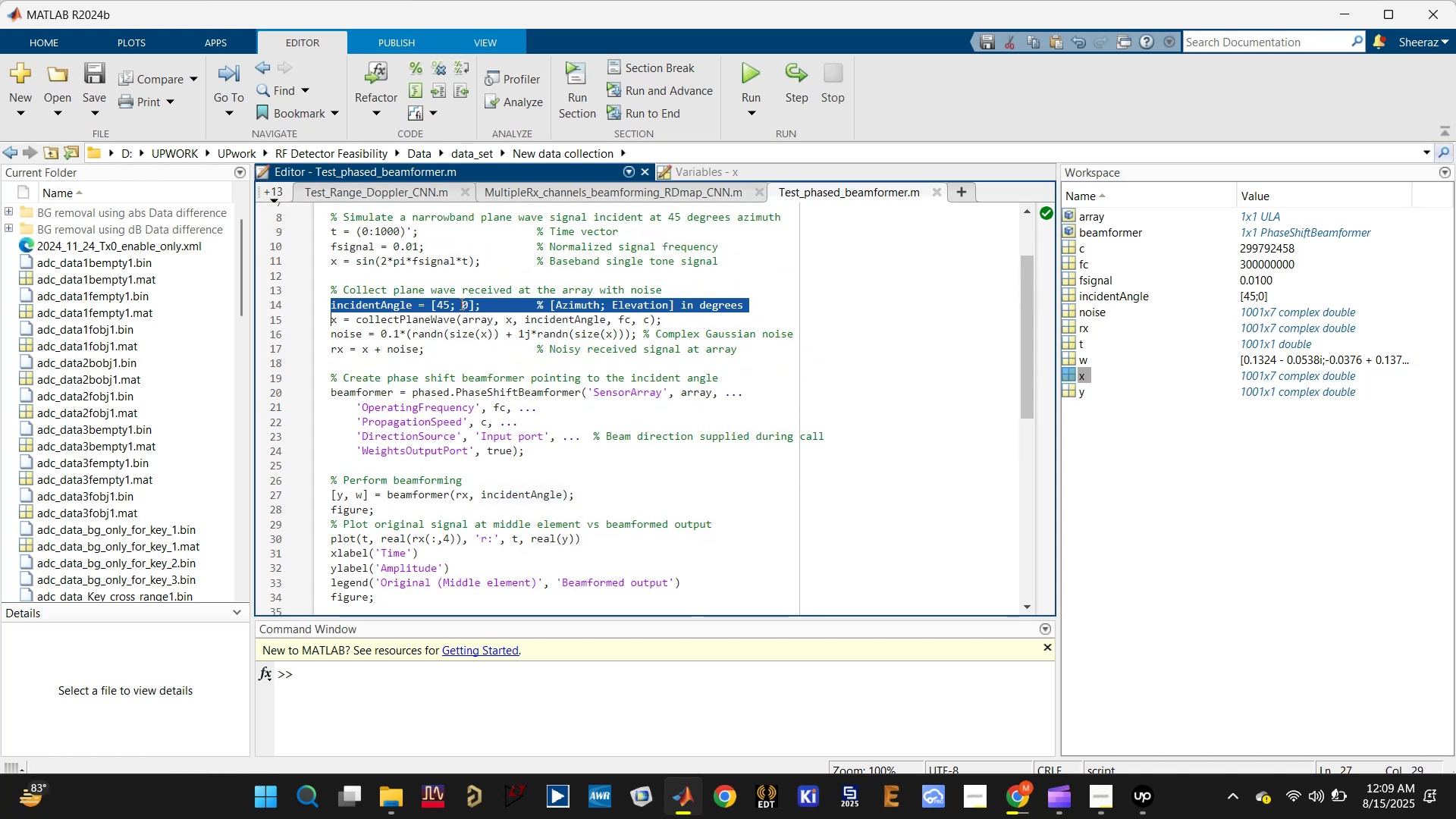 
key(Control+C)
 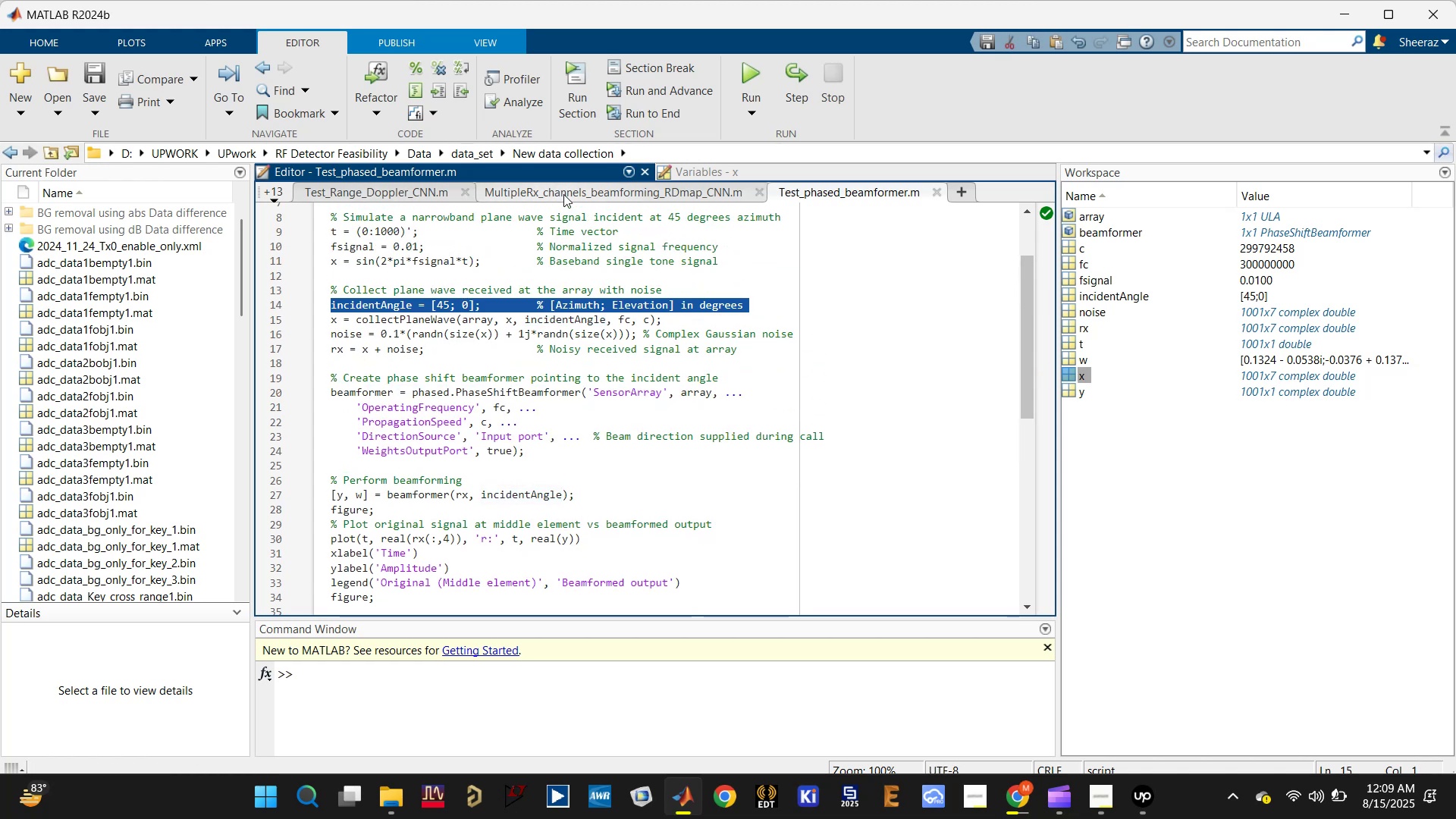 
left_click([563, 194])
 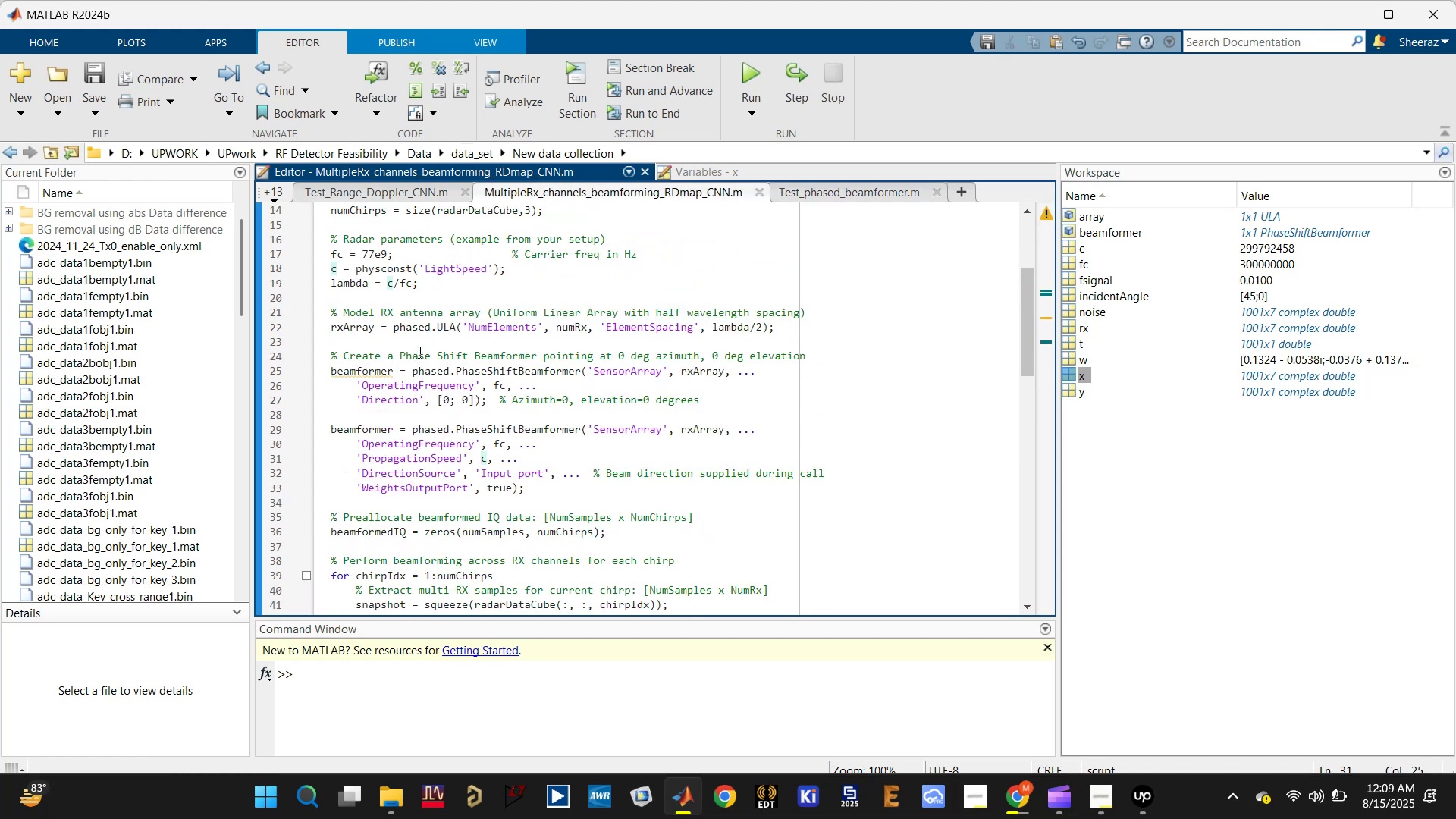 
left_click([418, 344])
 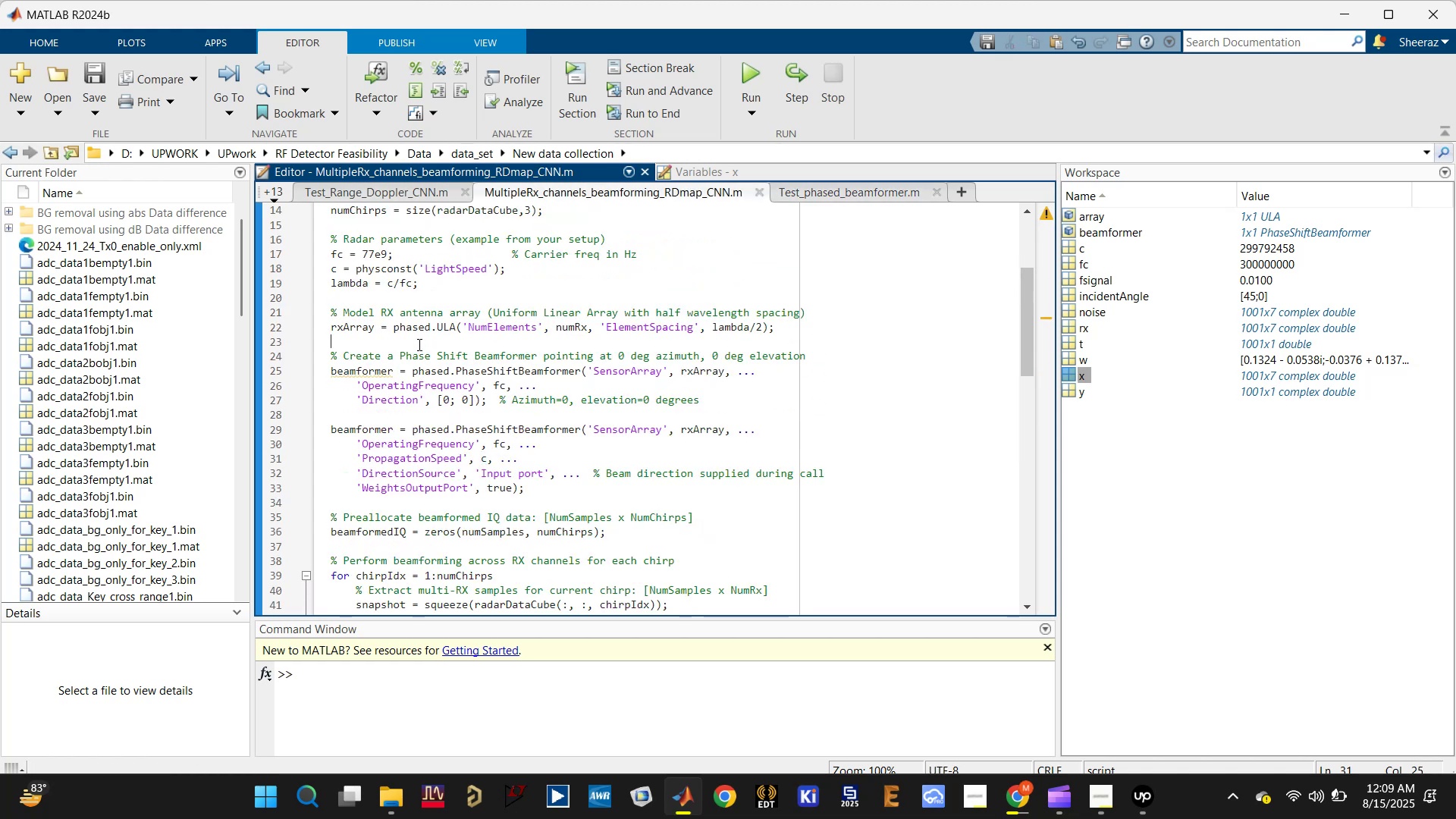 
key(Control+V)
 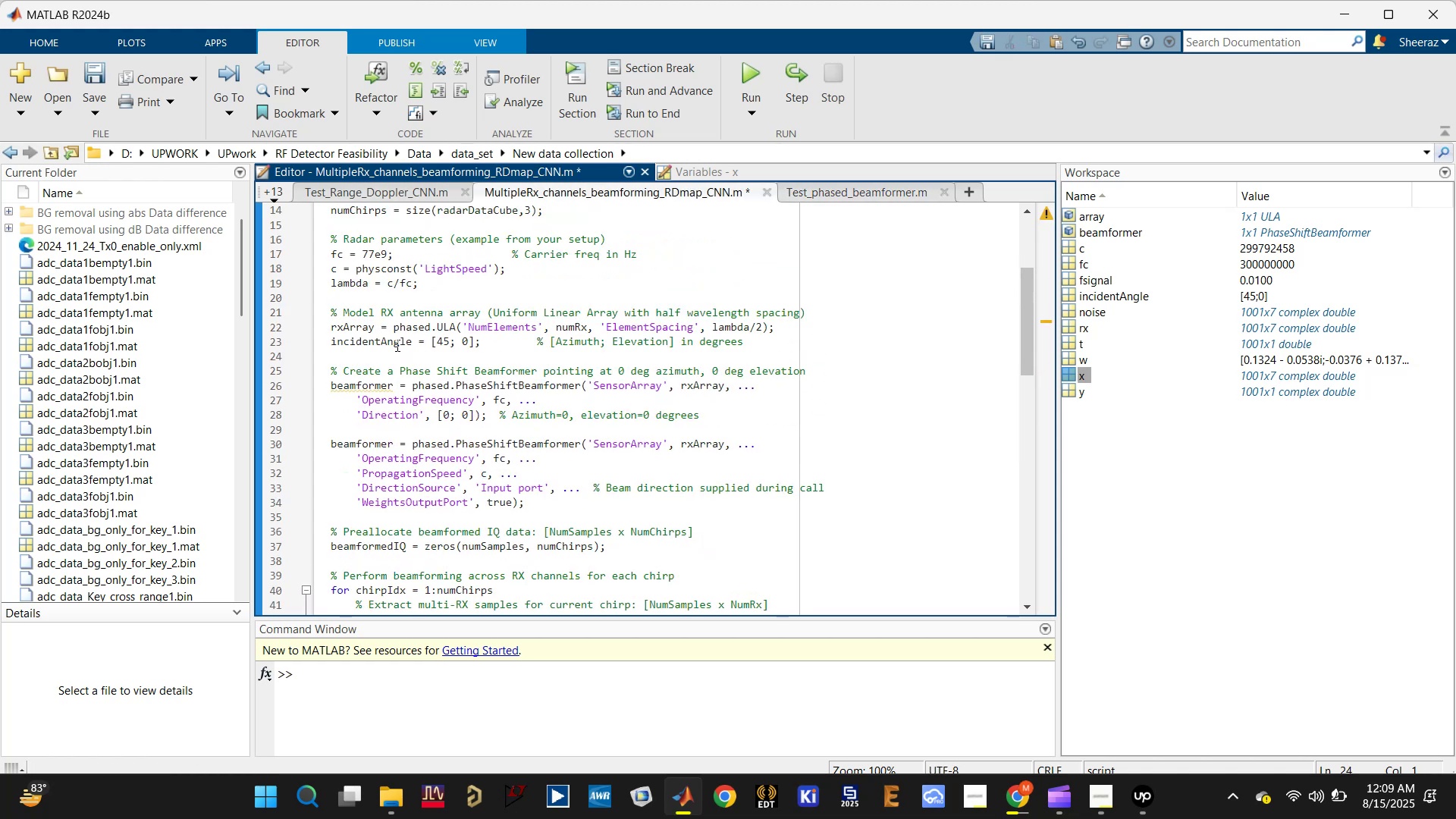 
double_click([396, 345])
 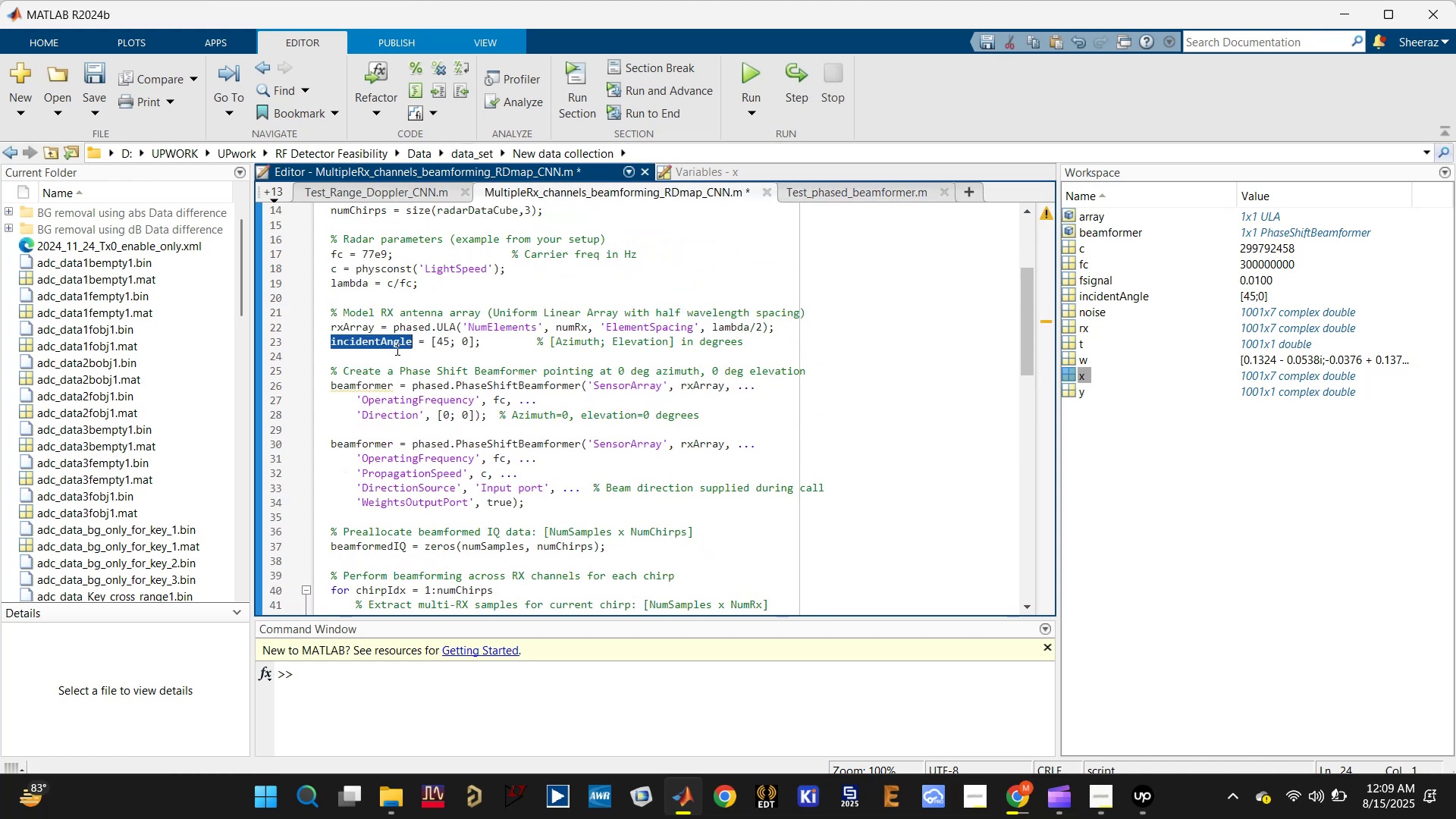 
hold_key(key=ControlLeft, duration=0.63)
 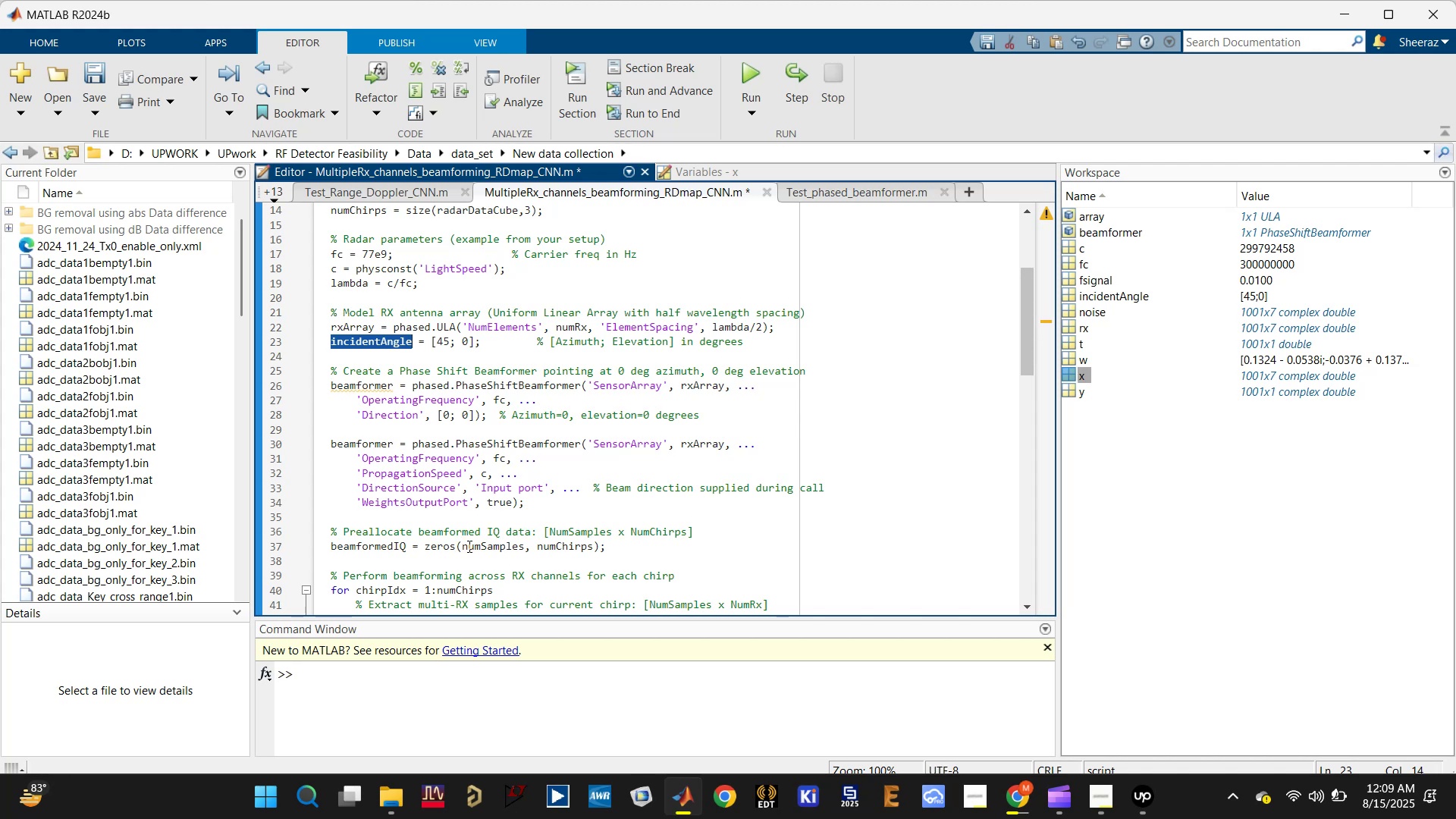 
left_click([485, 544])
 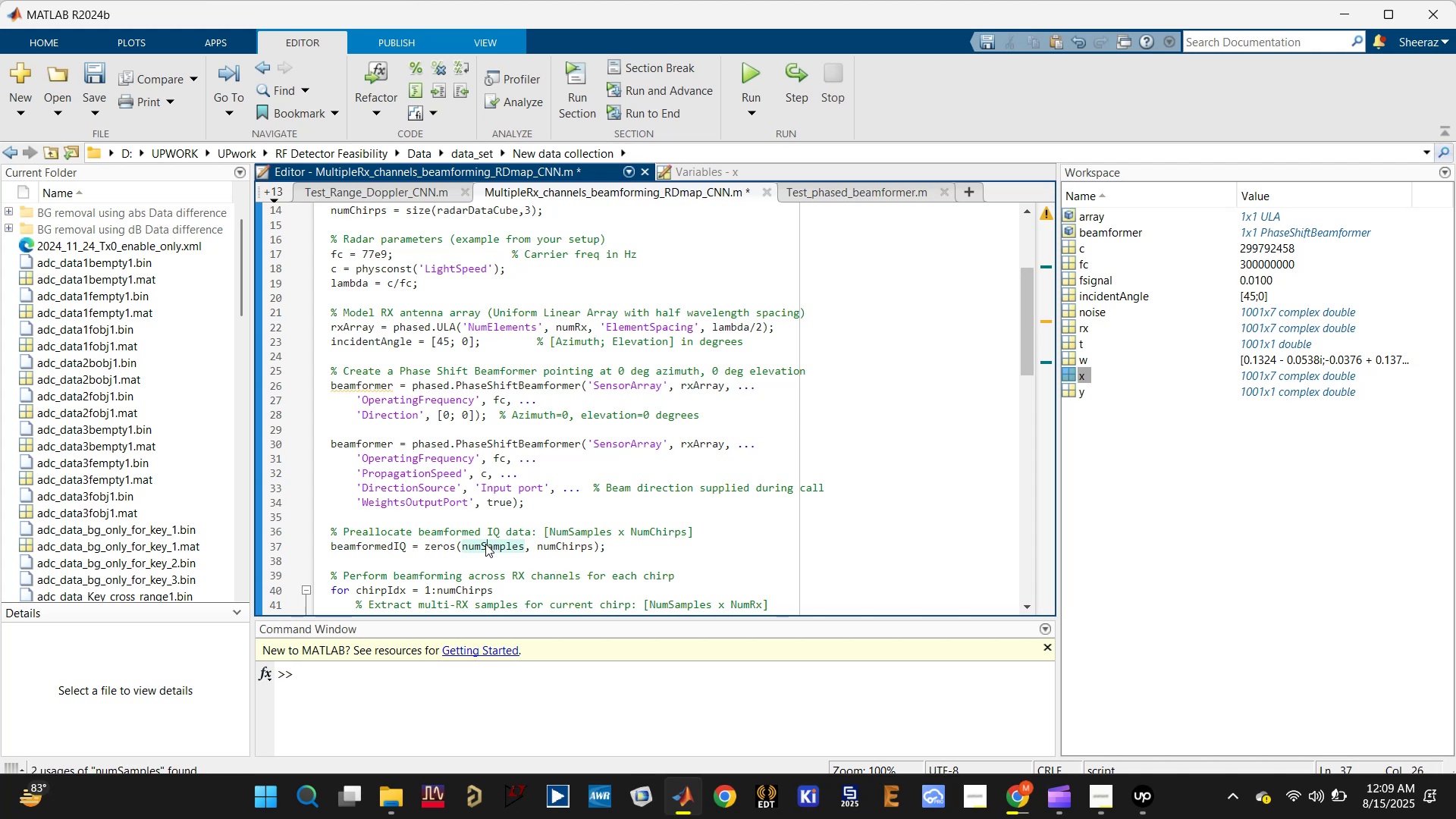 
scroll: coordinate [485, 544], scroll_direction: down, amount: 1.0
 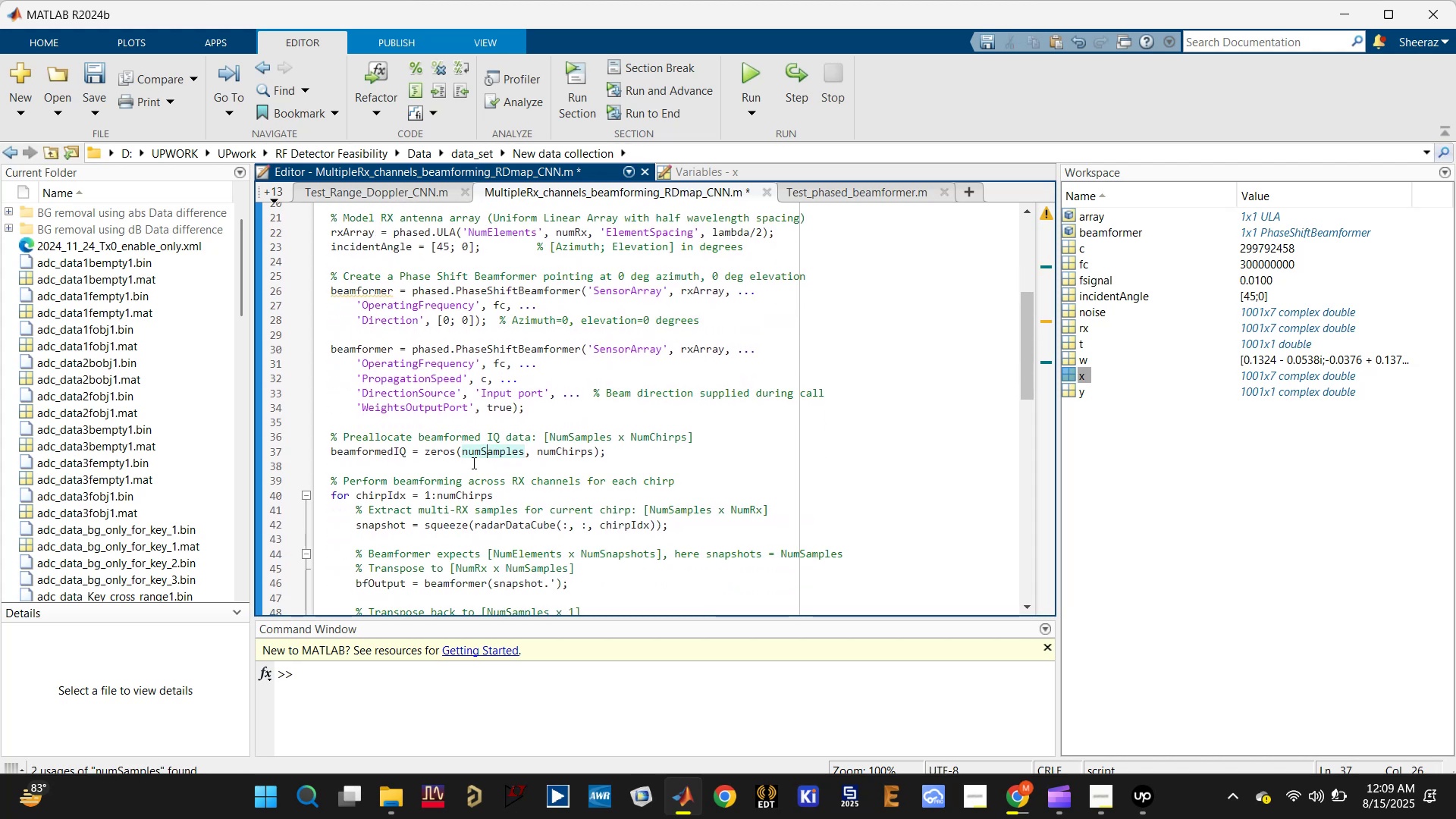 
scroll: coordinate [457, 413], scroll_direction: up, amount: 1.0
 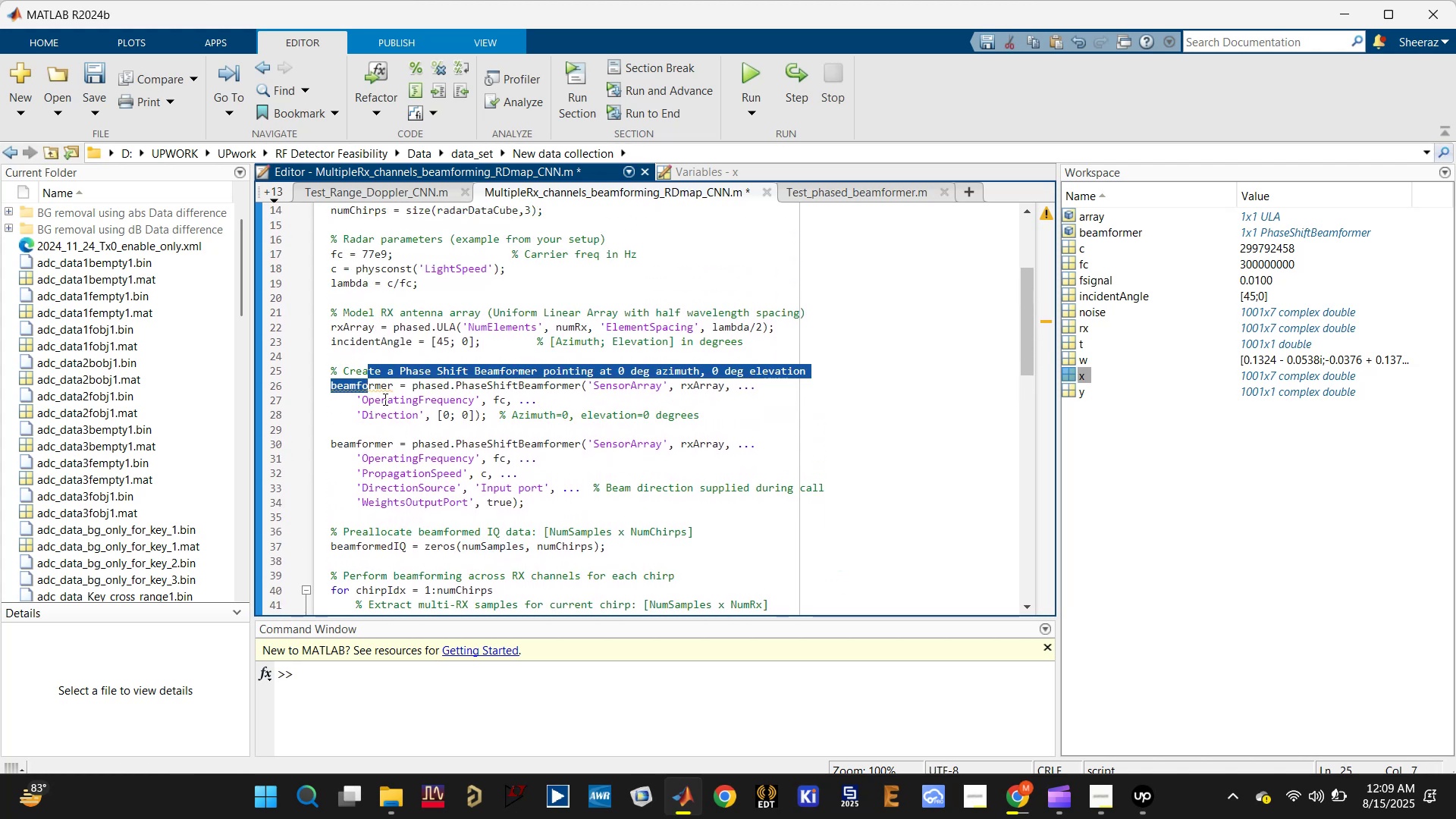 
double_click([378, 387])
 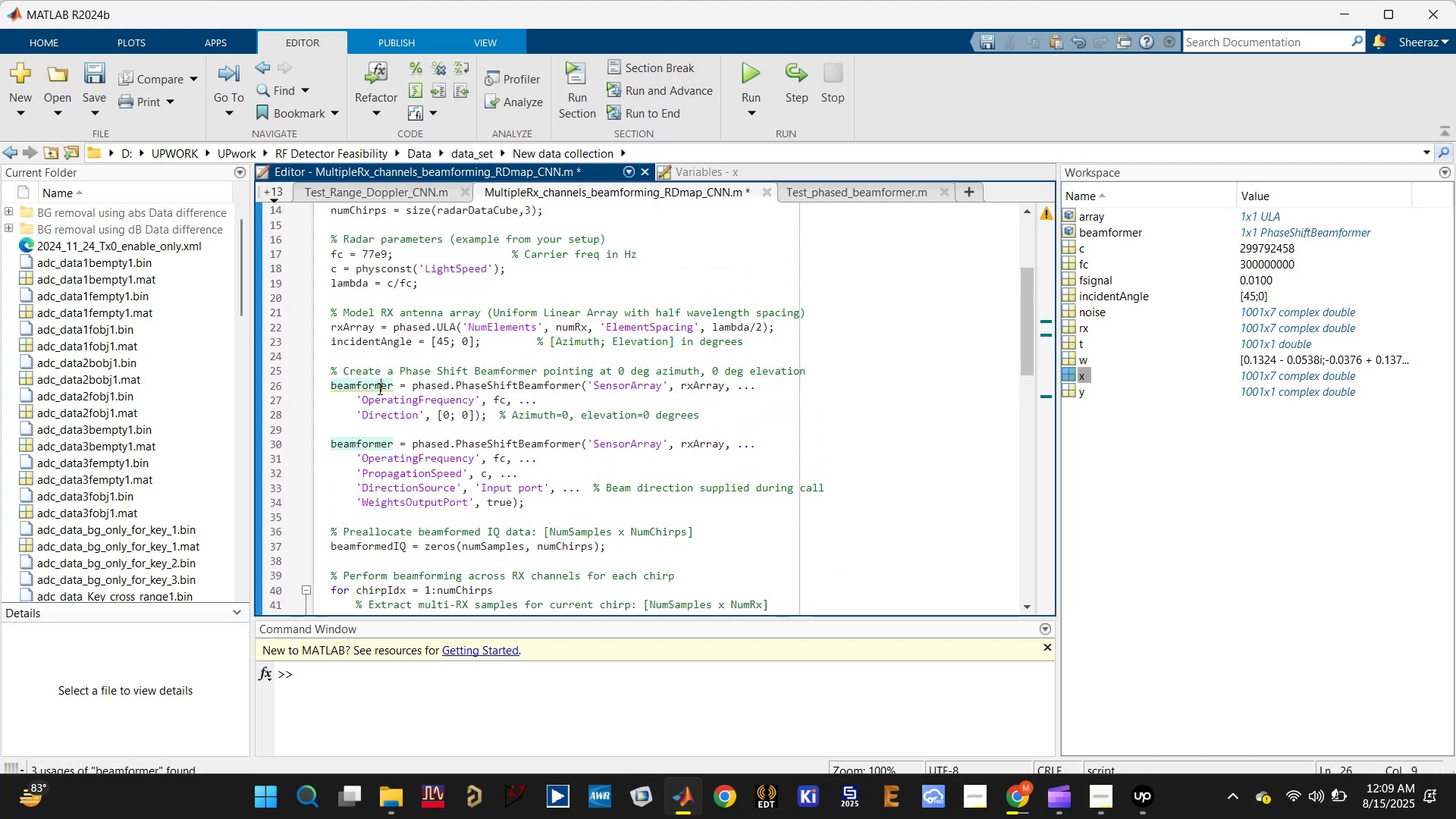 
key(Control+S)
 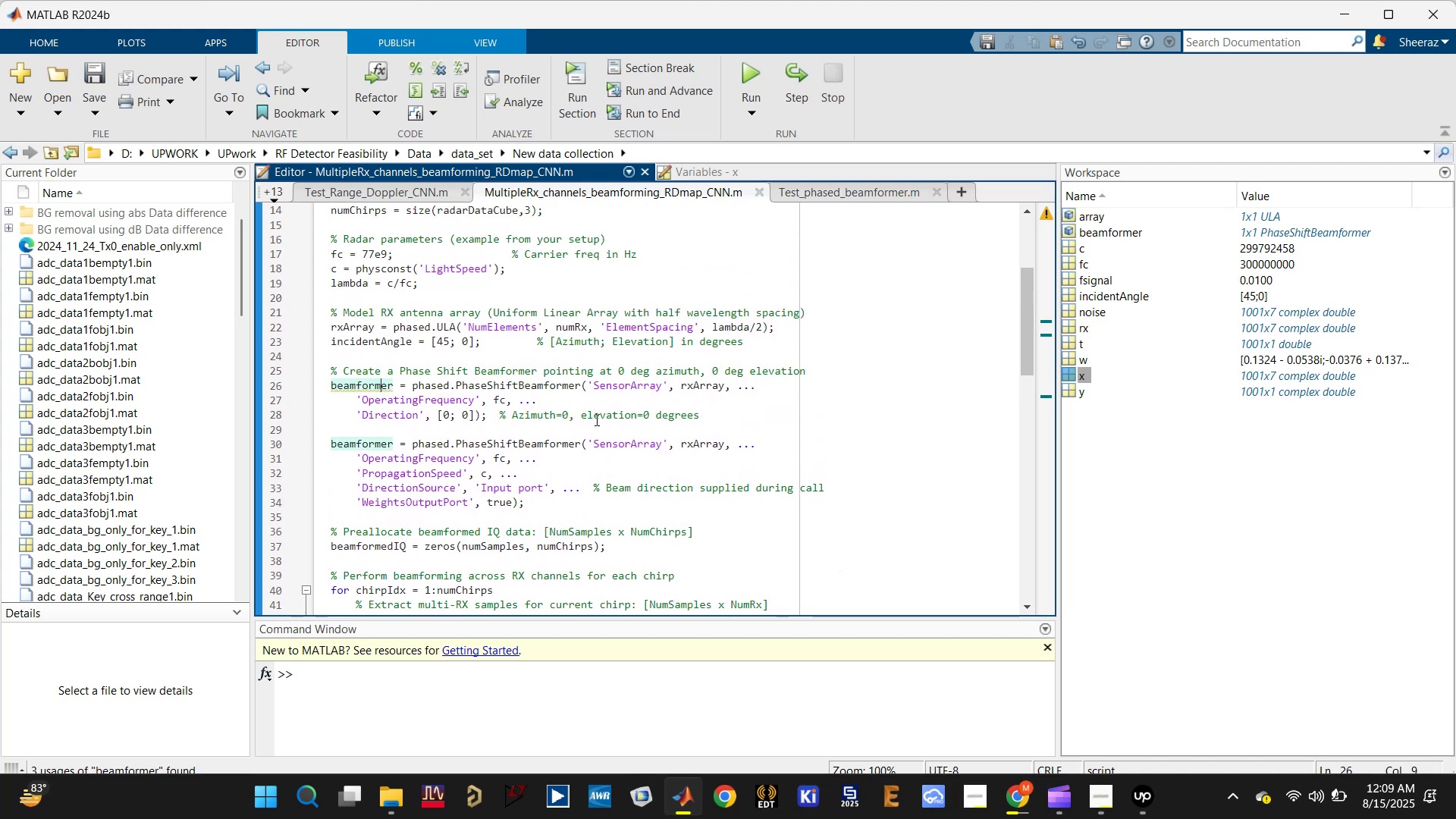 
left_click_drag(start_coordinate=[742, 414], to_coordinate=[308, 384])
 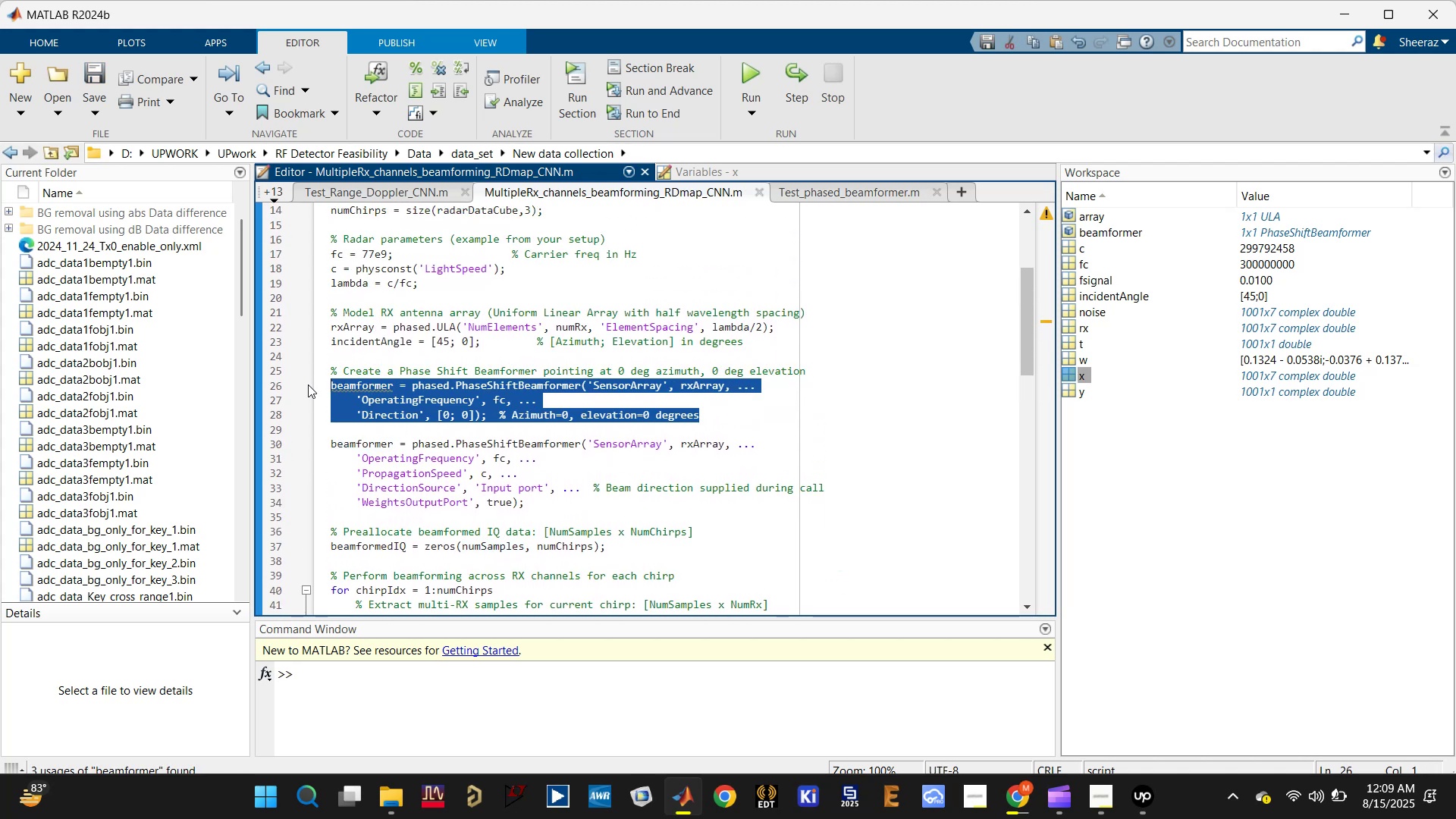 
key(Control+R)
 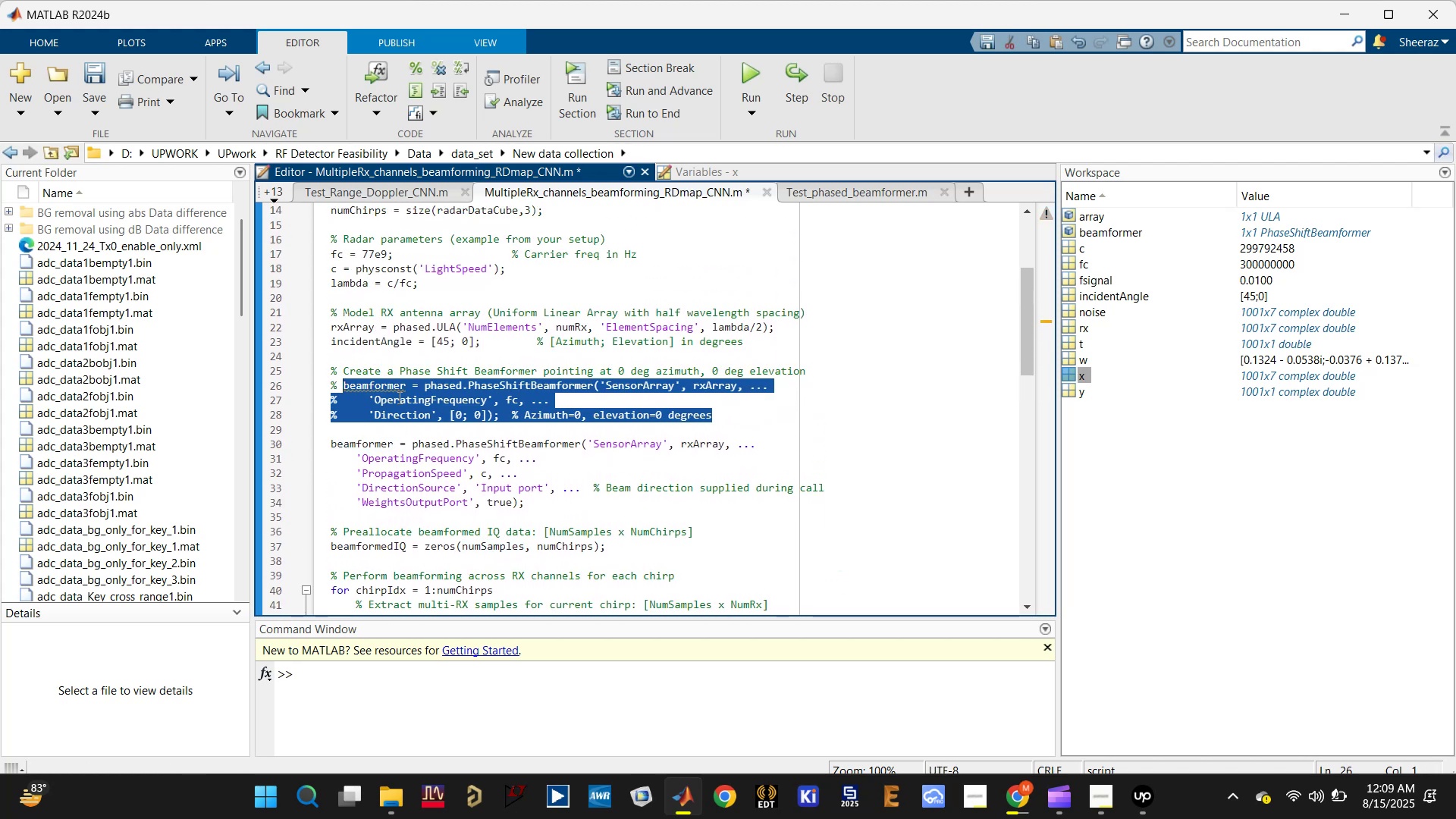 
key(Control+S)
 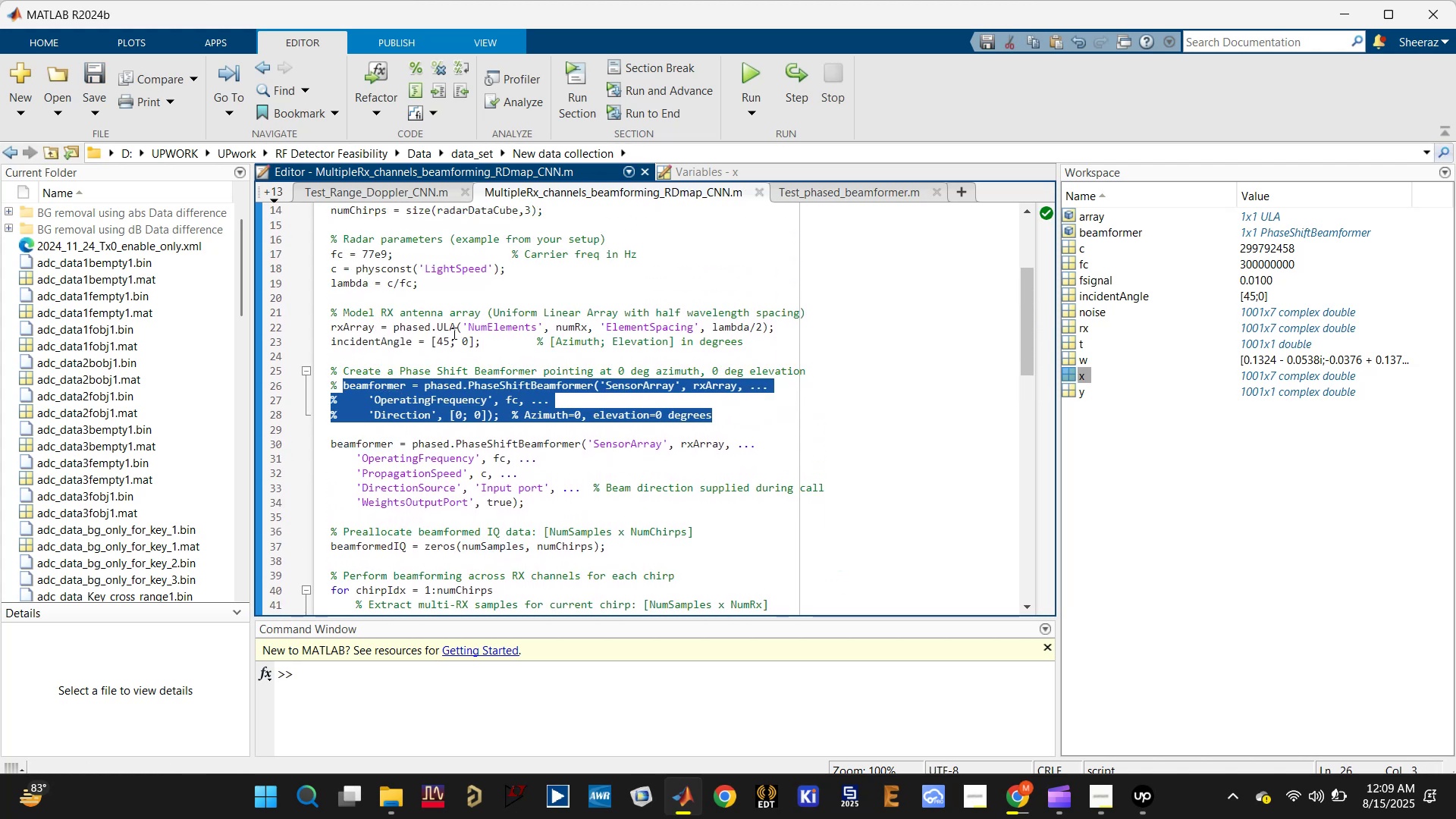 
left_click_drag(start_coordinate=[449, 341], to_coordinate=[439, 344])
 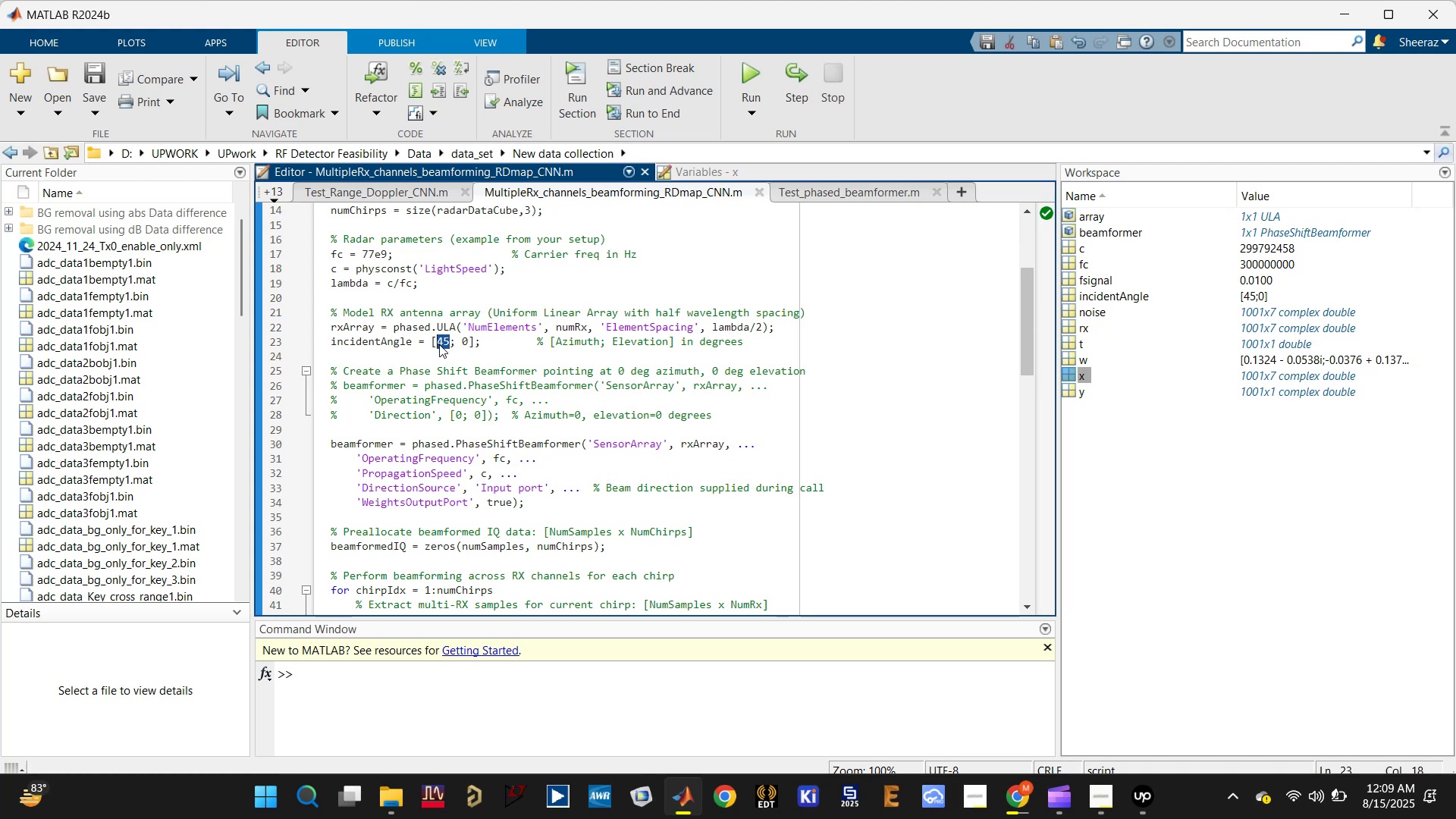 
key(0)
 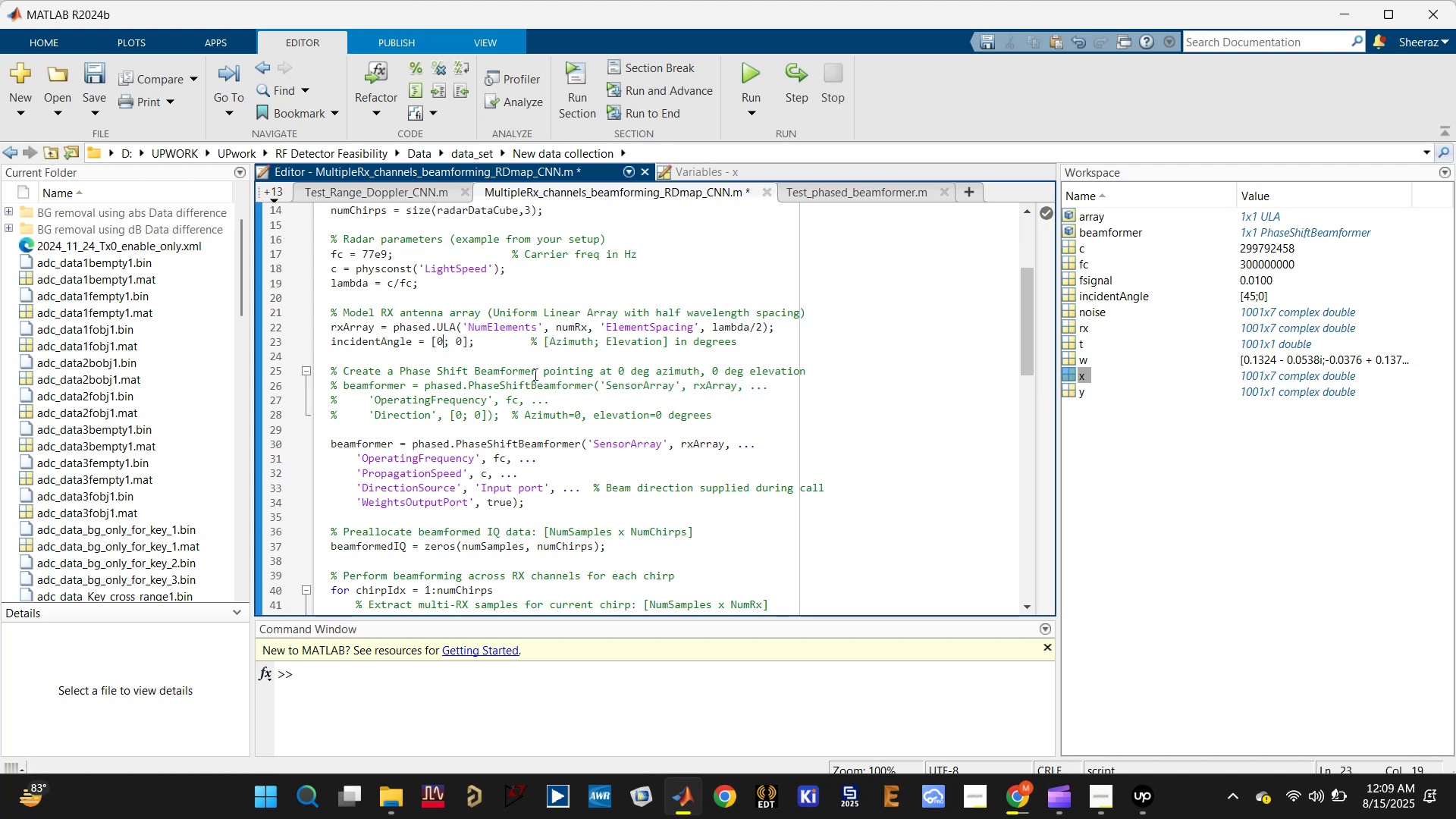 
left_click([530, 358])
 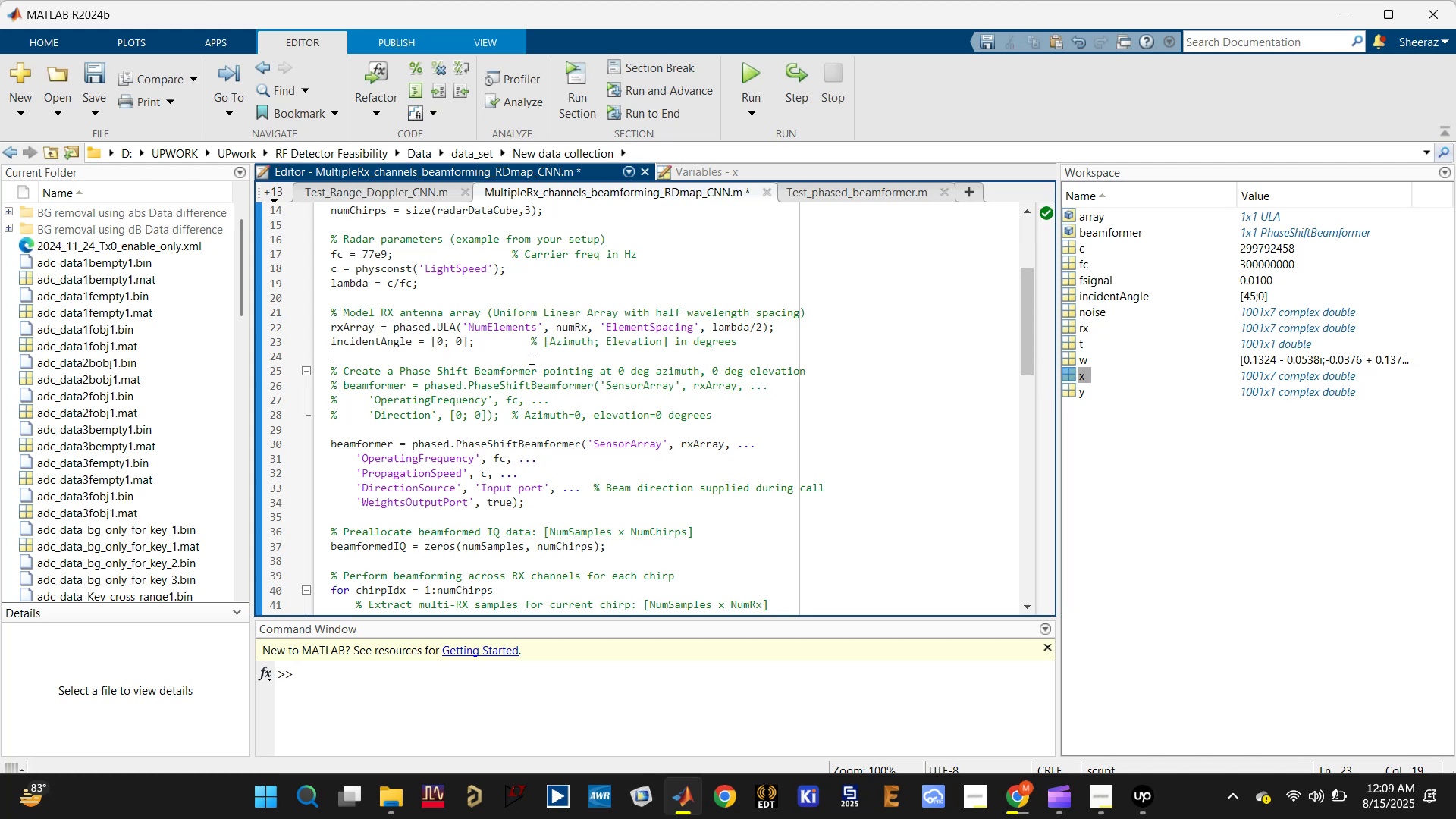 
key(Control+S)
 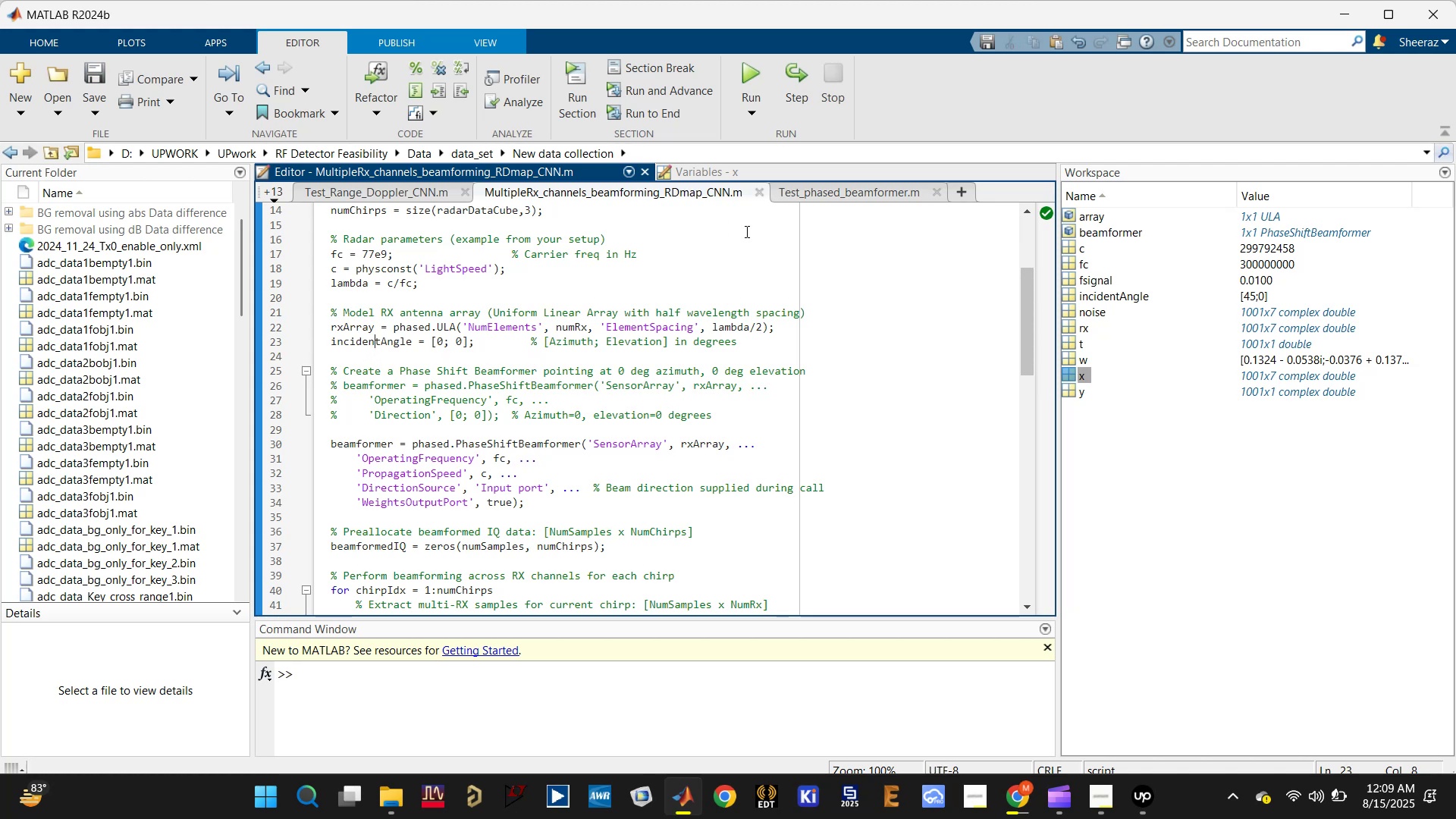 
left_click([824, 194])
 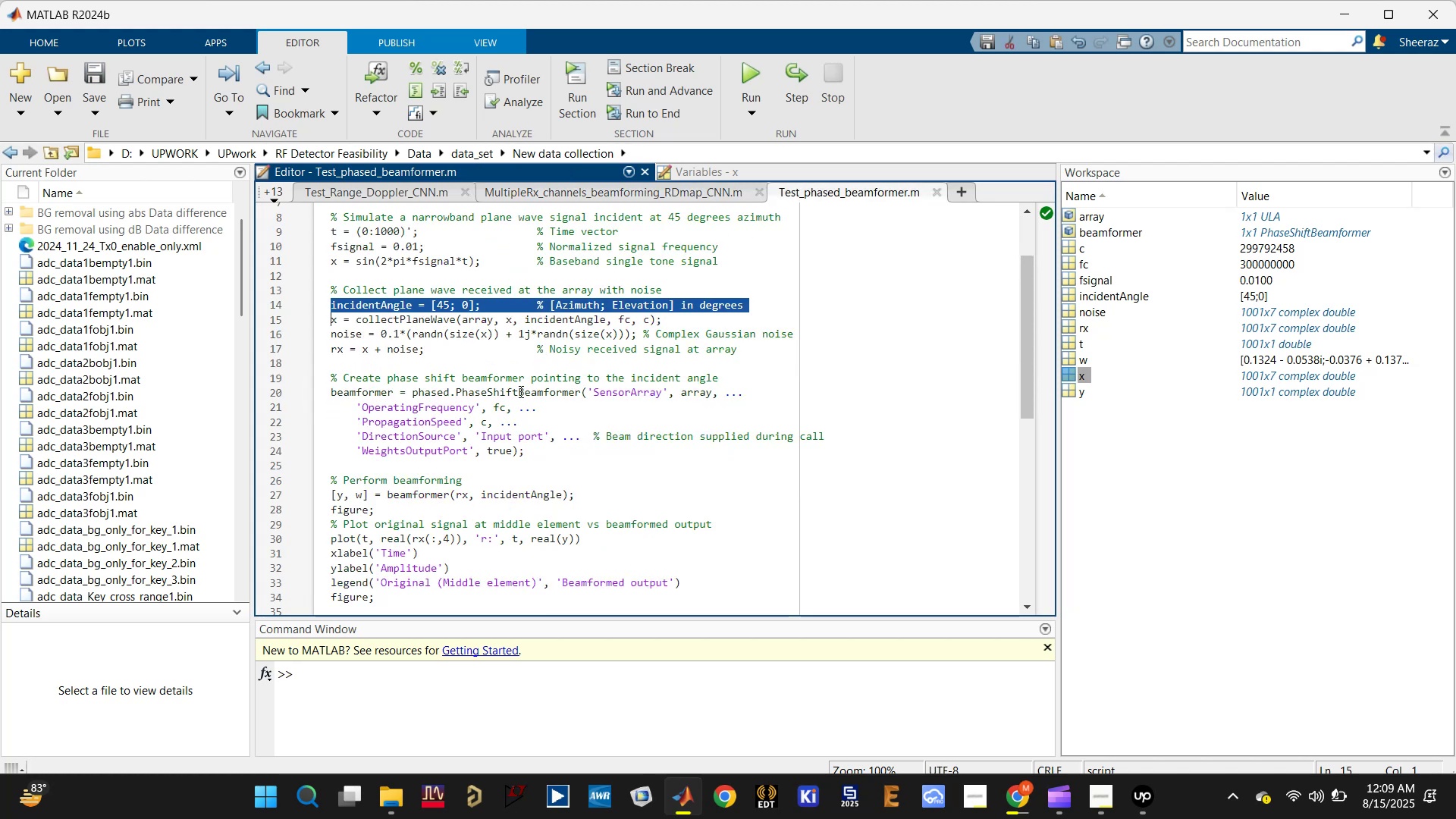 
scroll: coordinate [517, 421], scroll_direction: down, amount: 1.0
 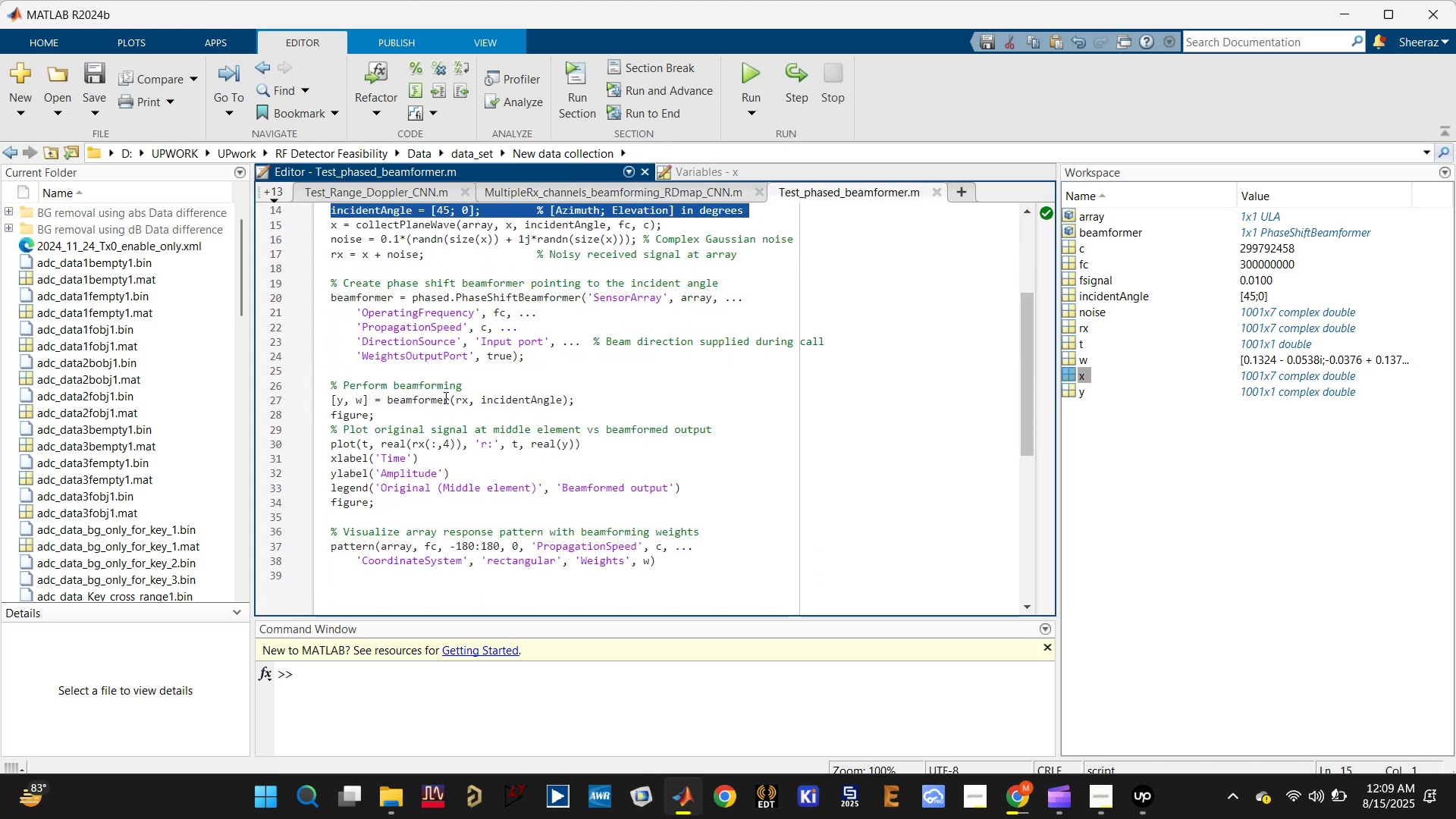 
left_click_drag(start_coordinate=[584, 400], to_coordinate=[308, 379])
 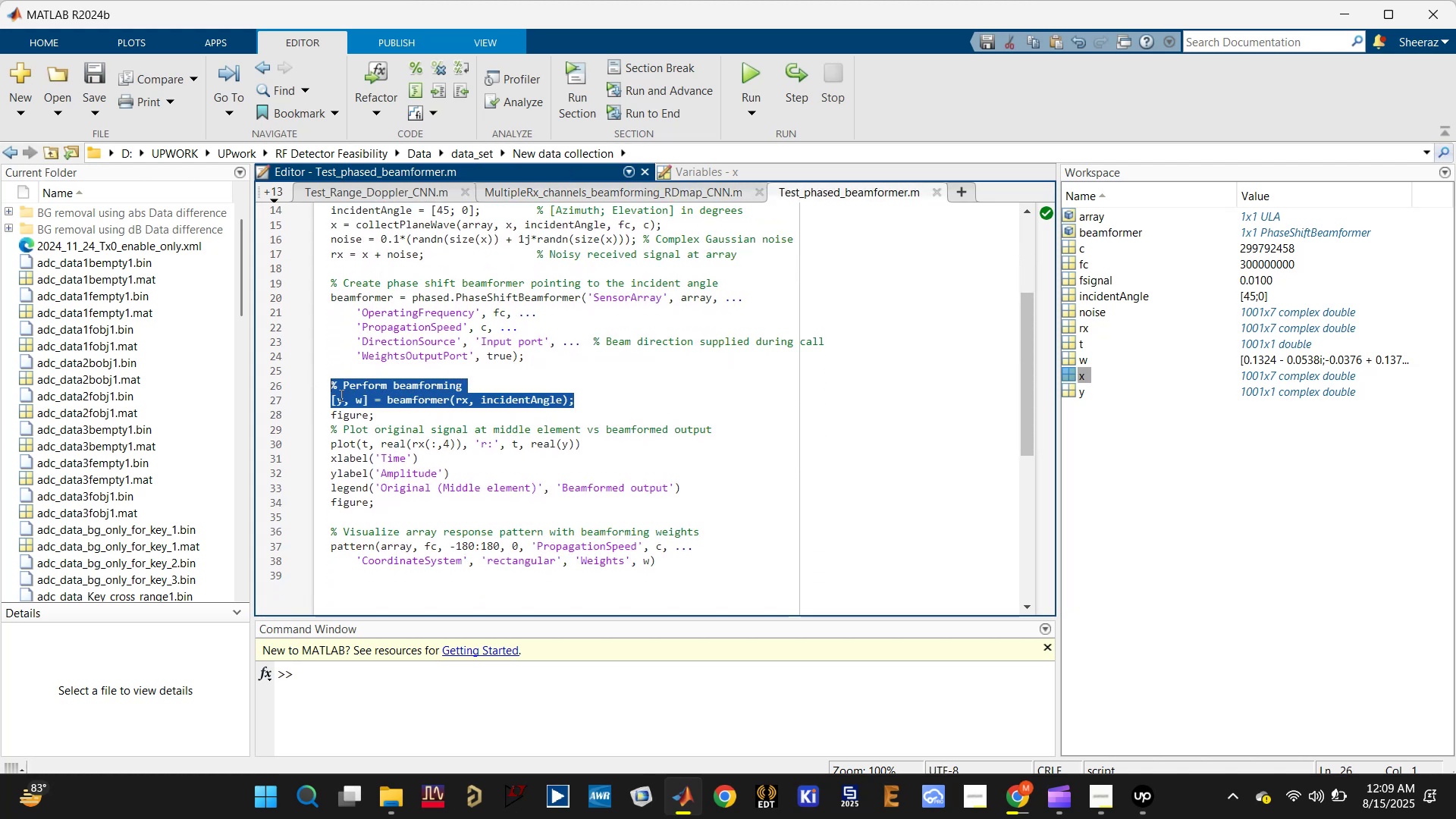 
key(Control+C)
 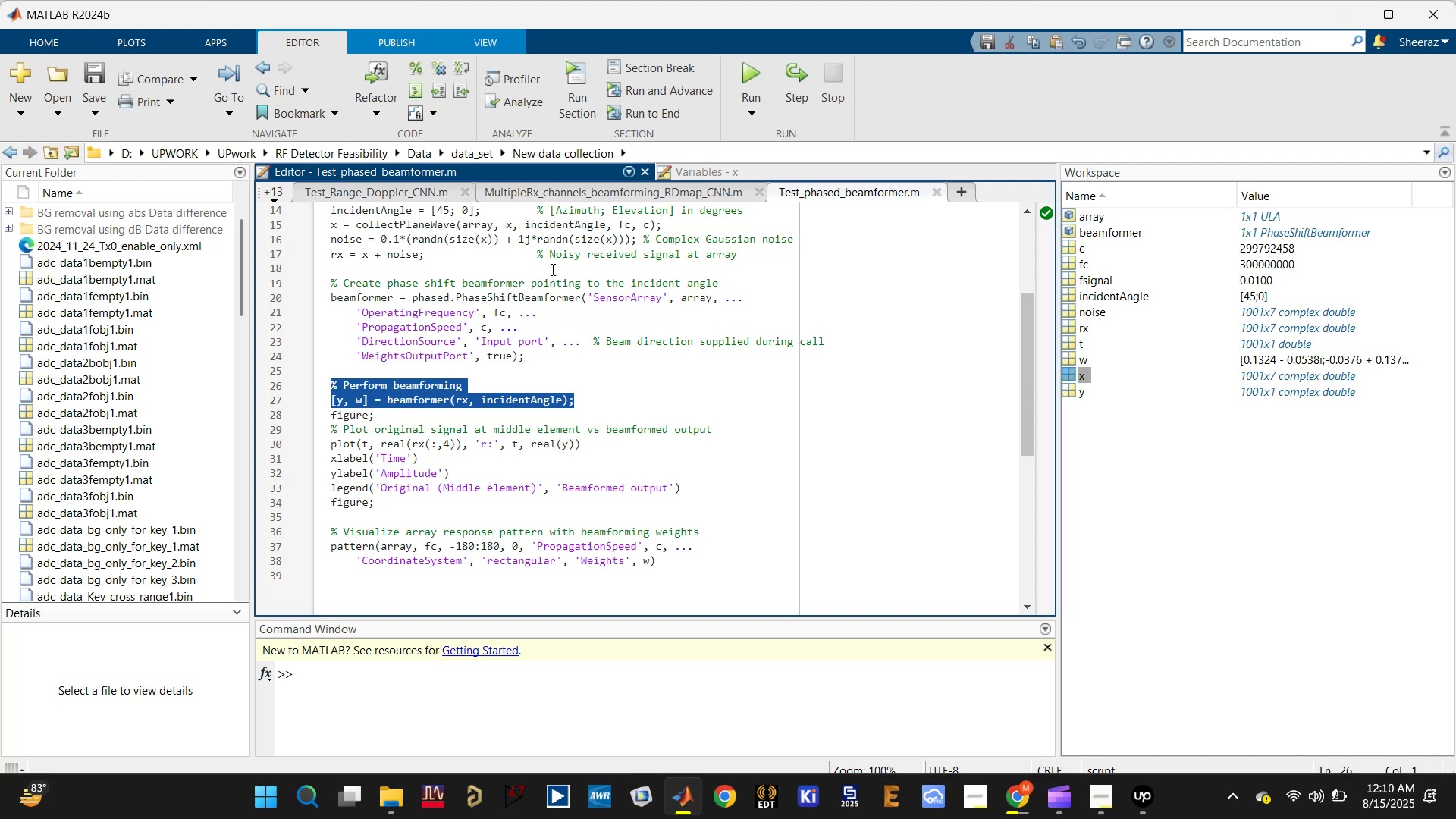 
double_click([547, 183])
 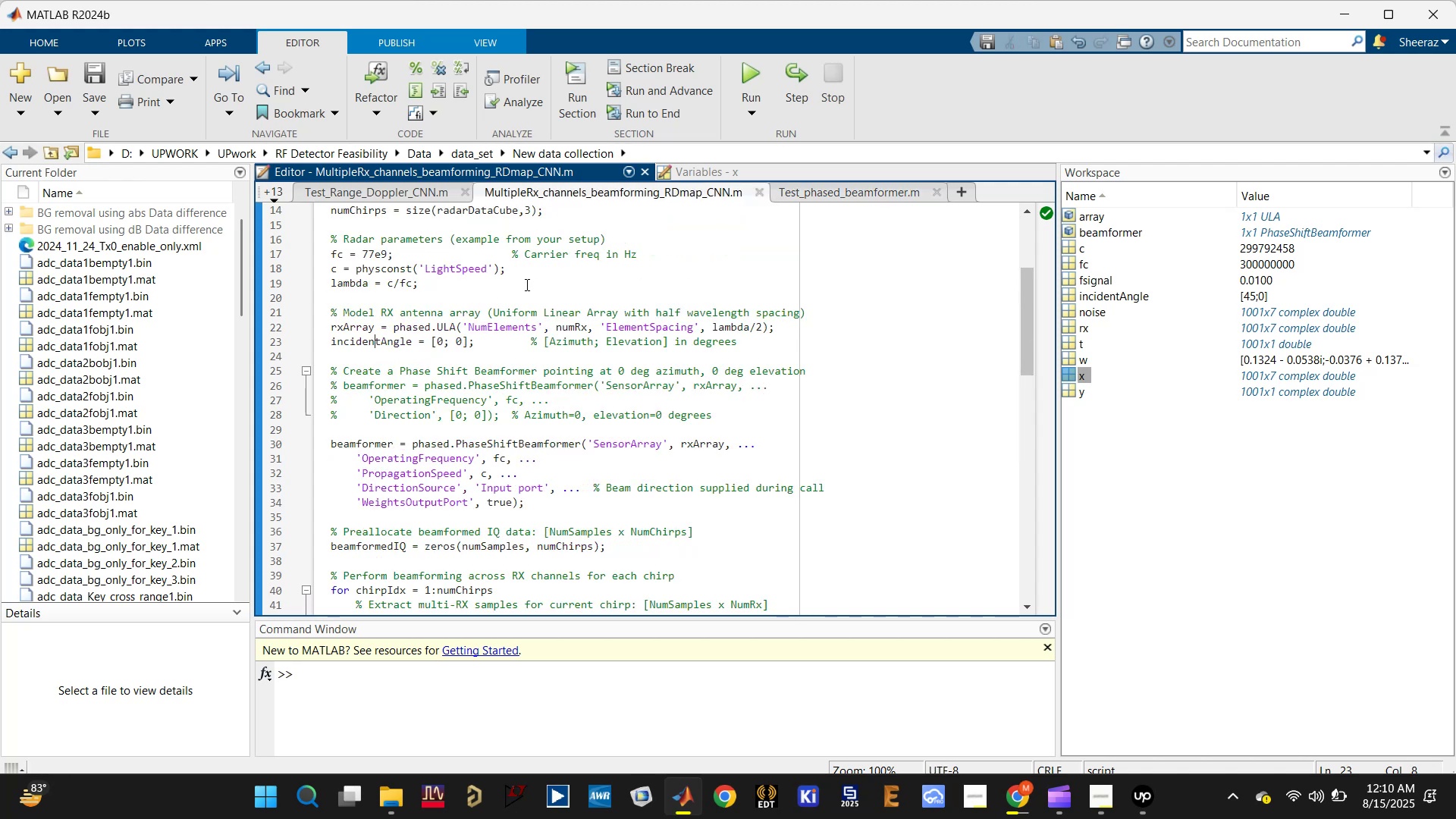 
scroll: coordinate [482, 477], scroll_direction: down, amount: 3.0
 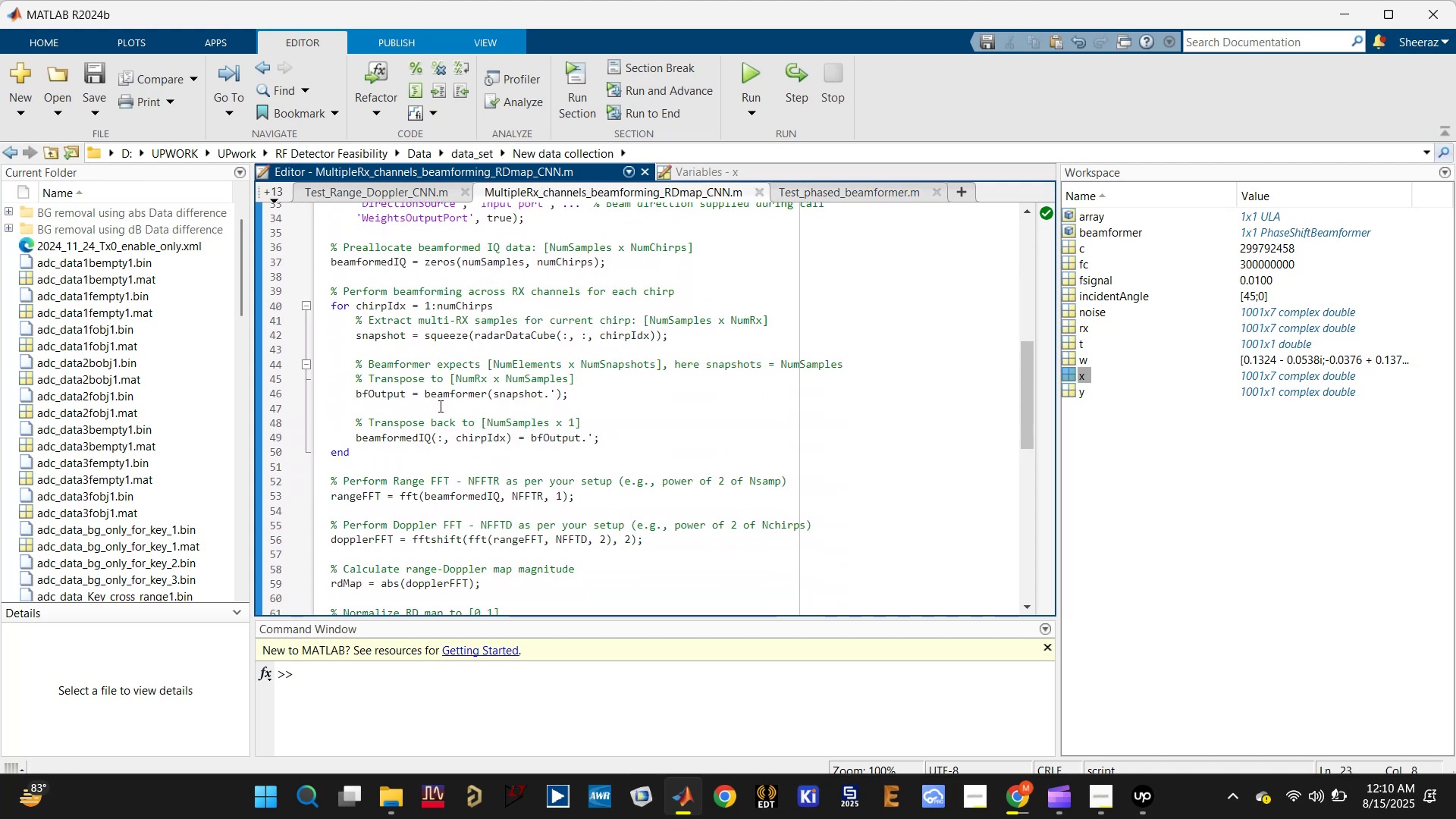 
left_click([355, 395])
 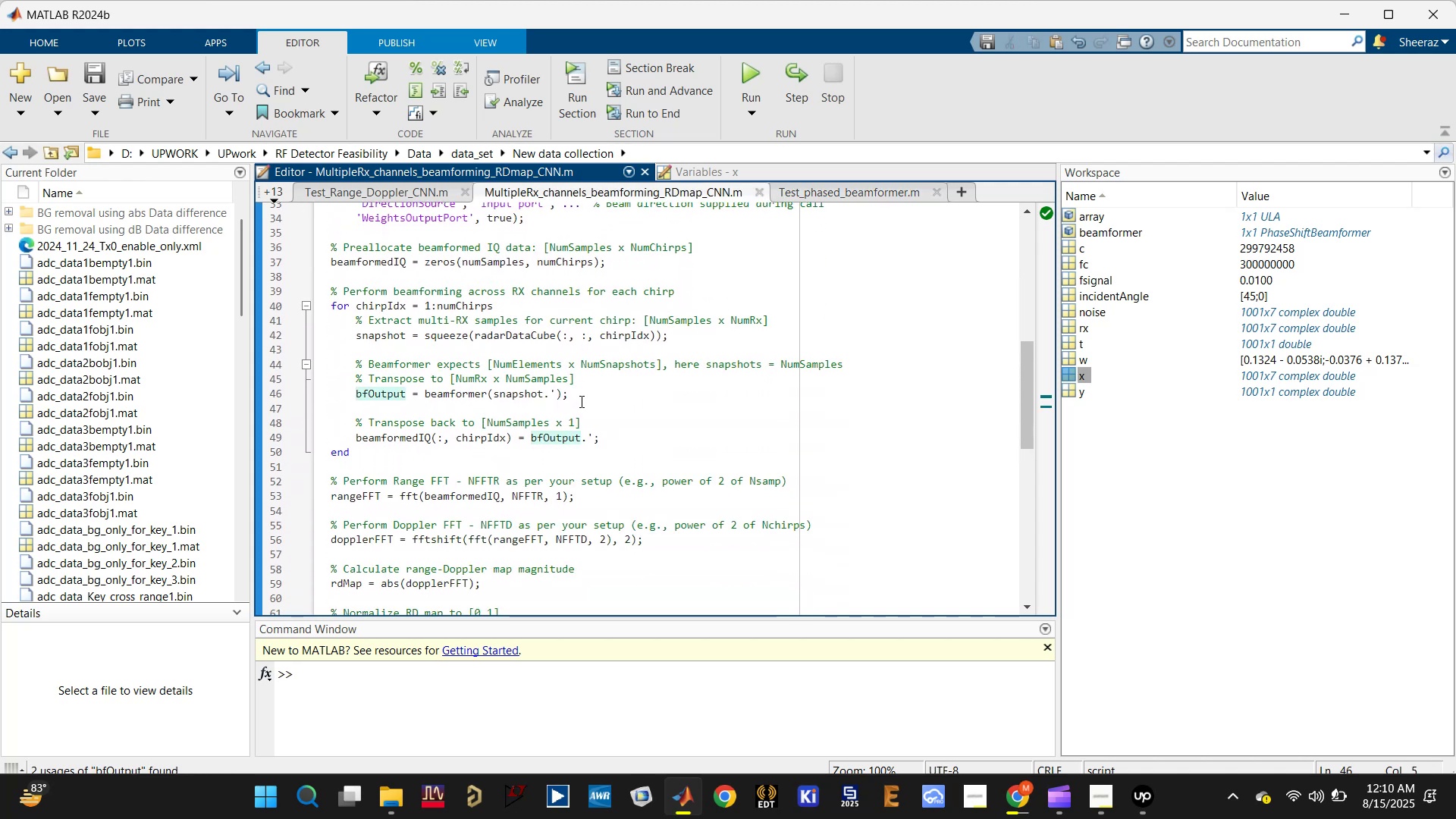 
key(Enter)
 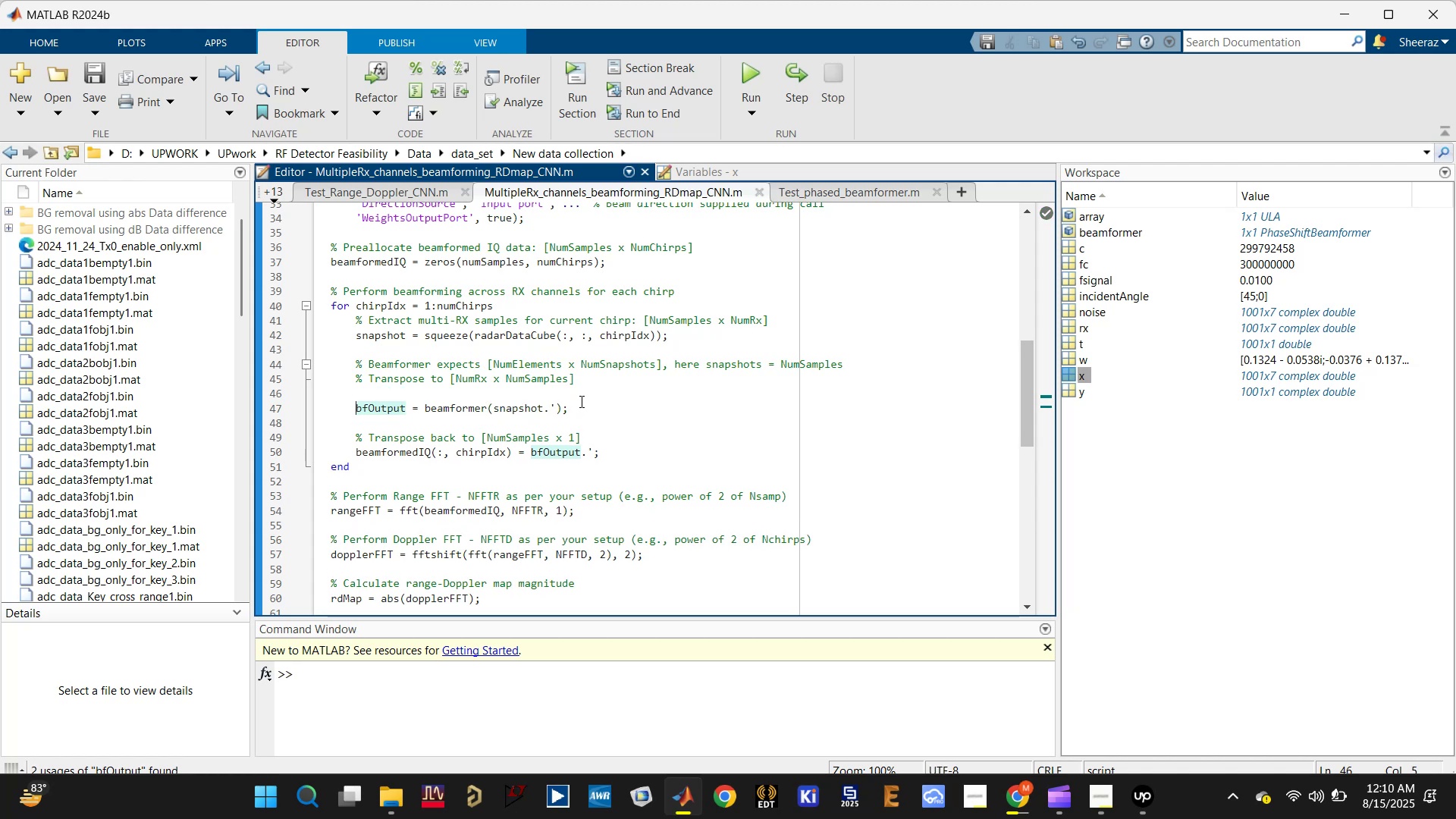 
key(Enter)
 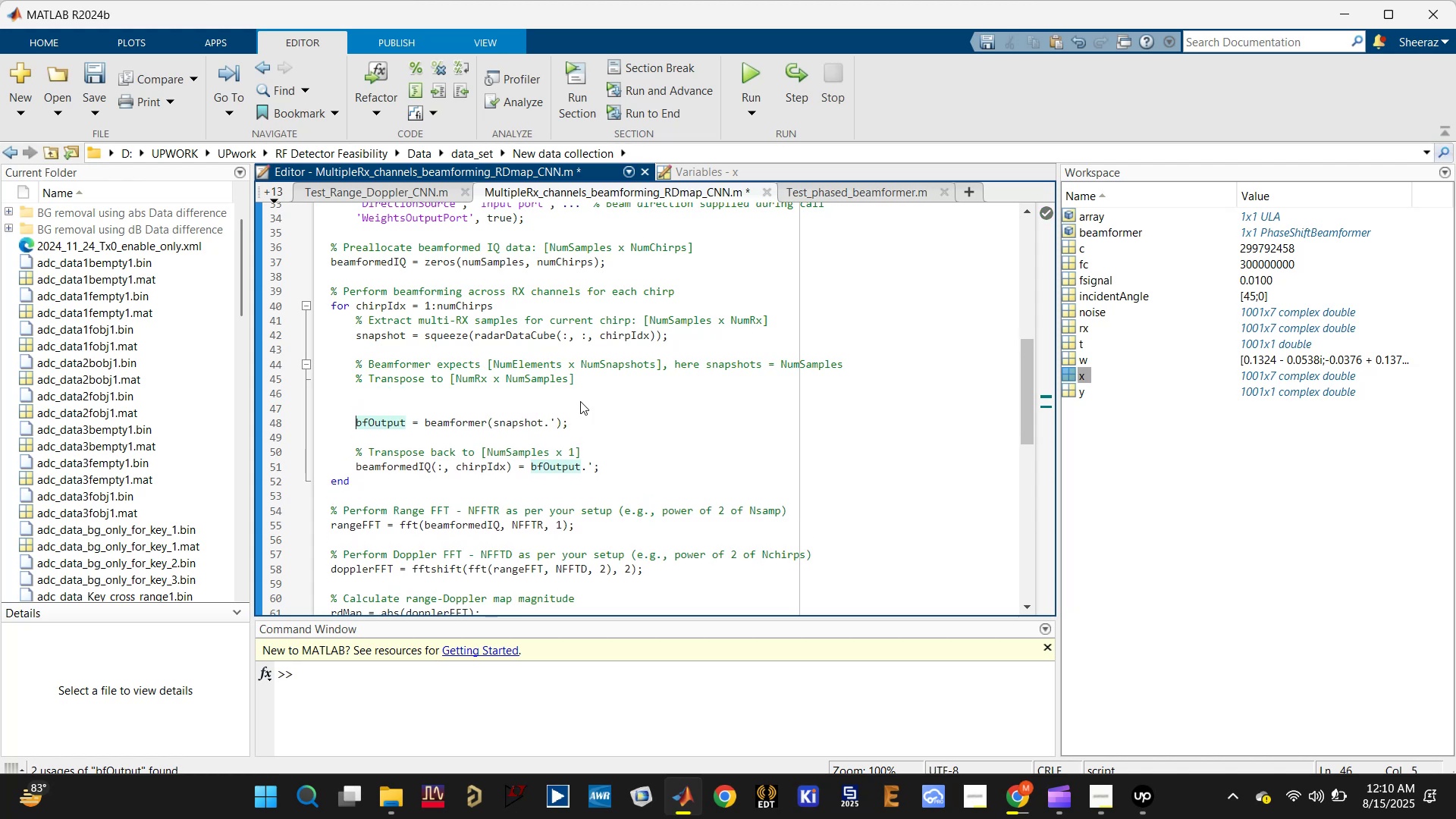 
key(ArrowUp)
 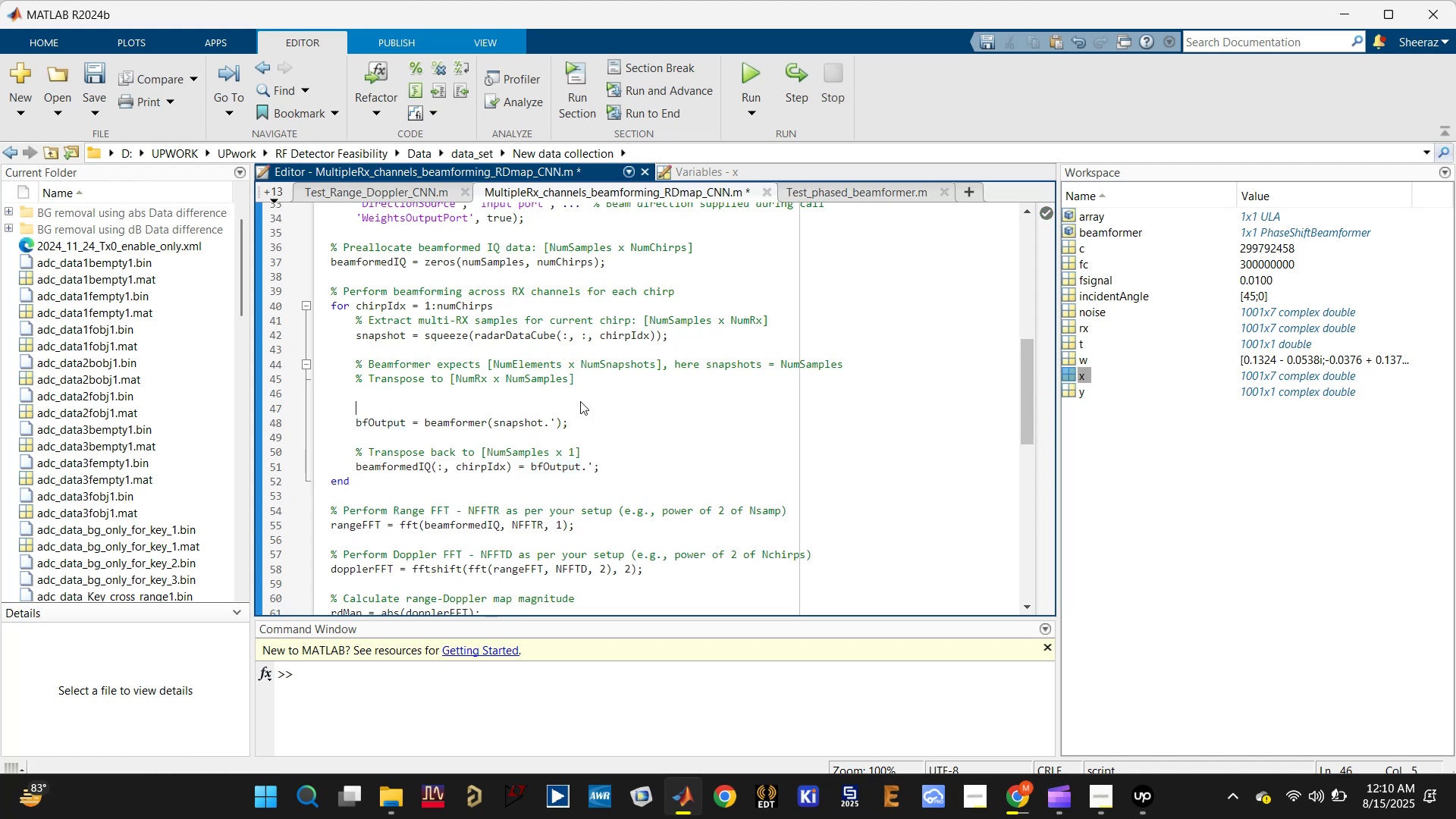 
key(Control+V)
 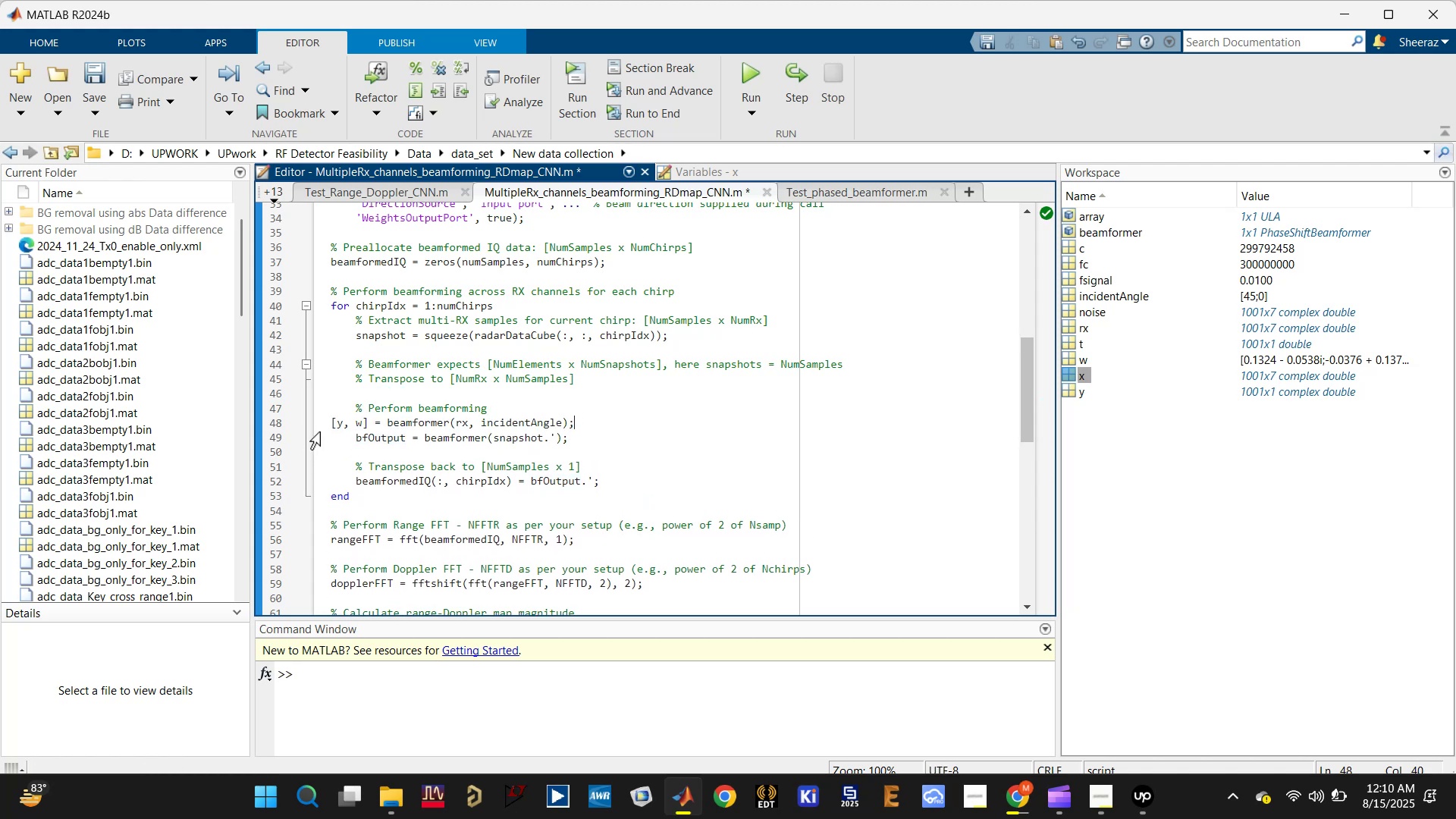 
left_click([328, 422])
 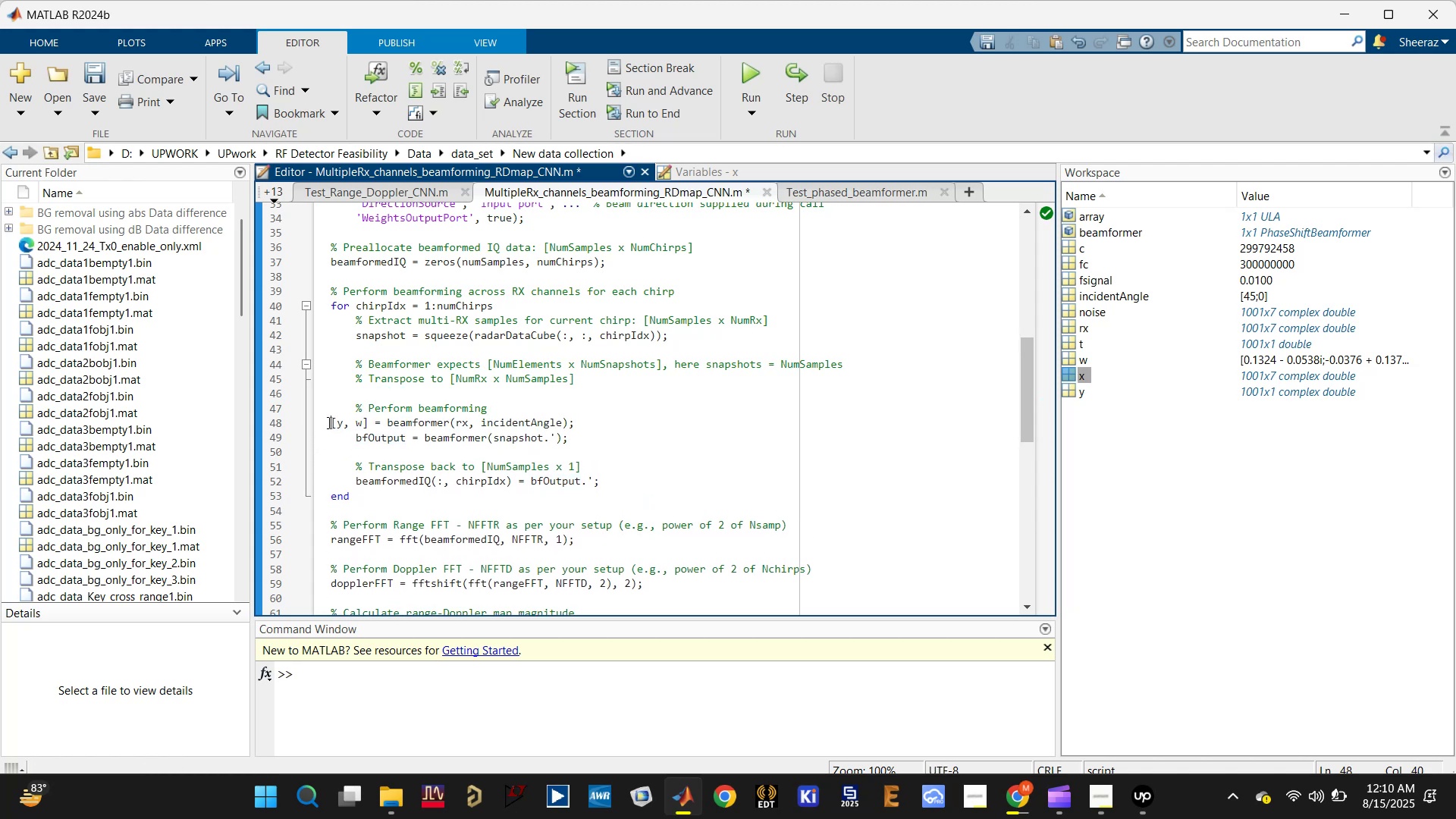 
key(Tab)
 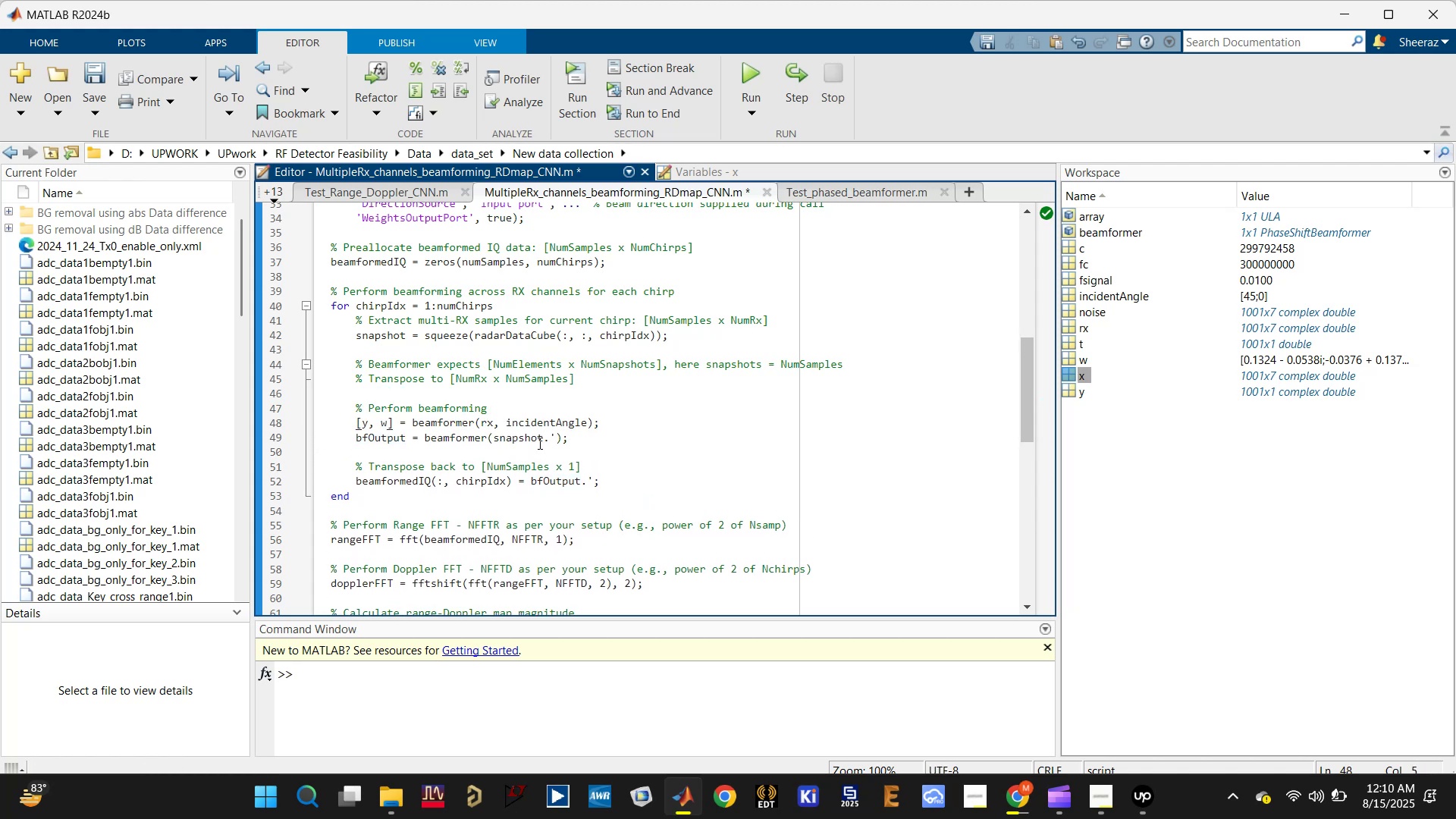 
left_click([530, 441])
 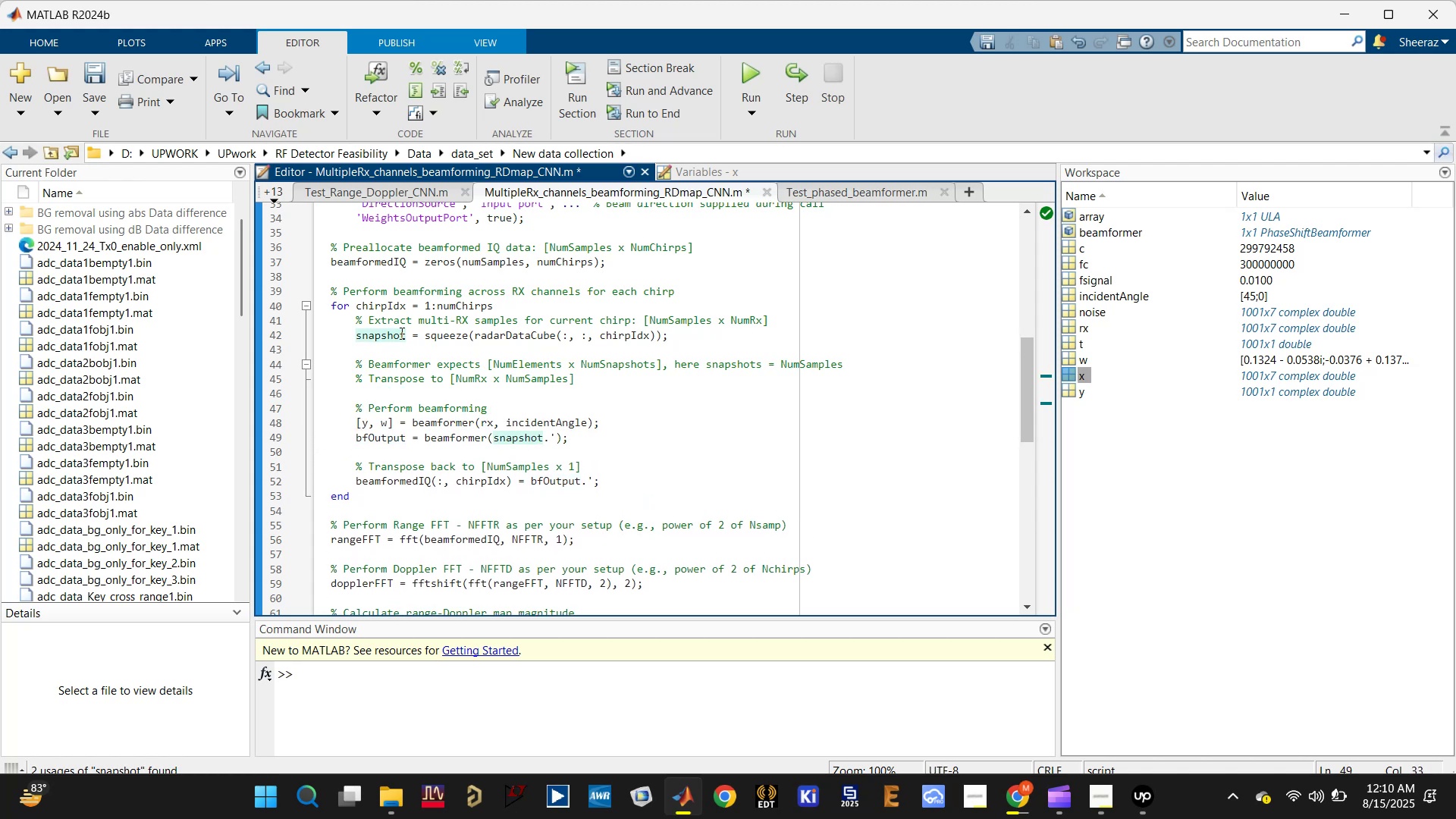 
double_click([388, 330])
 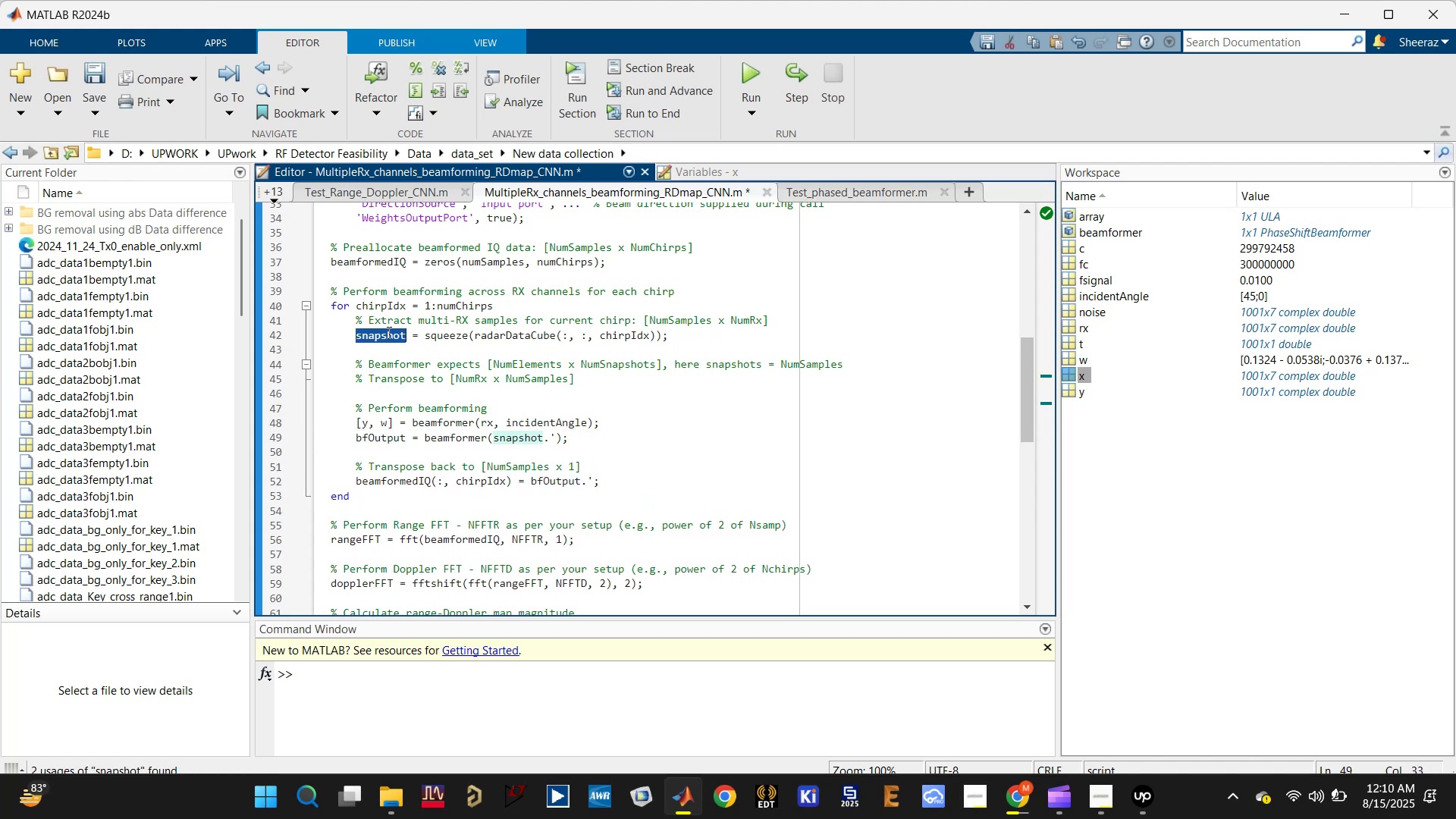 
key(Control+C)
 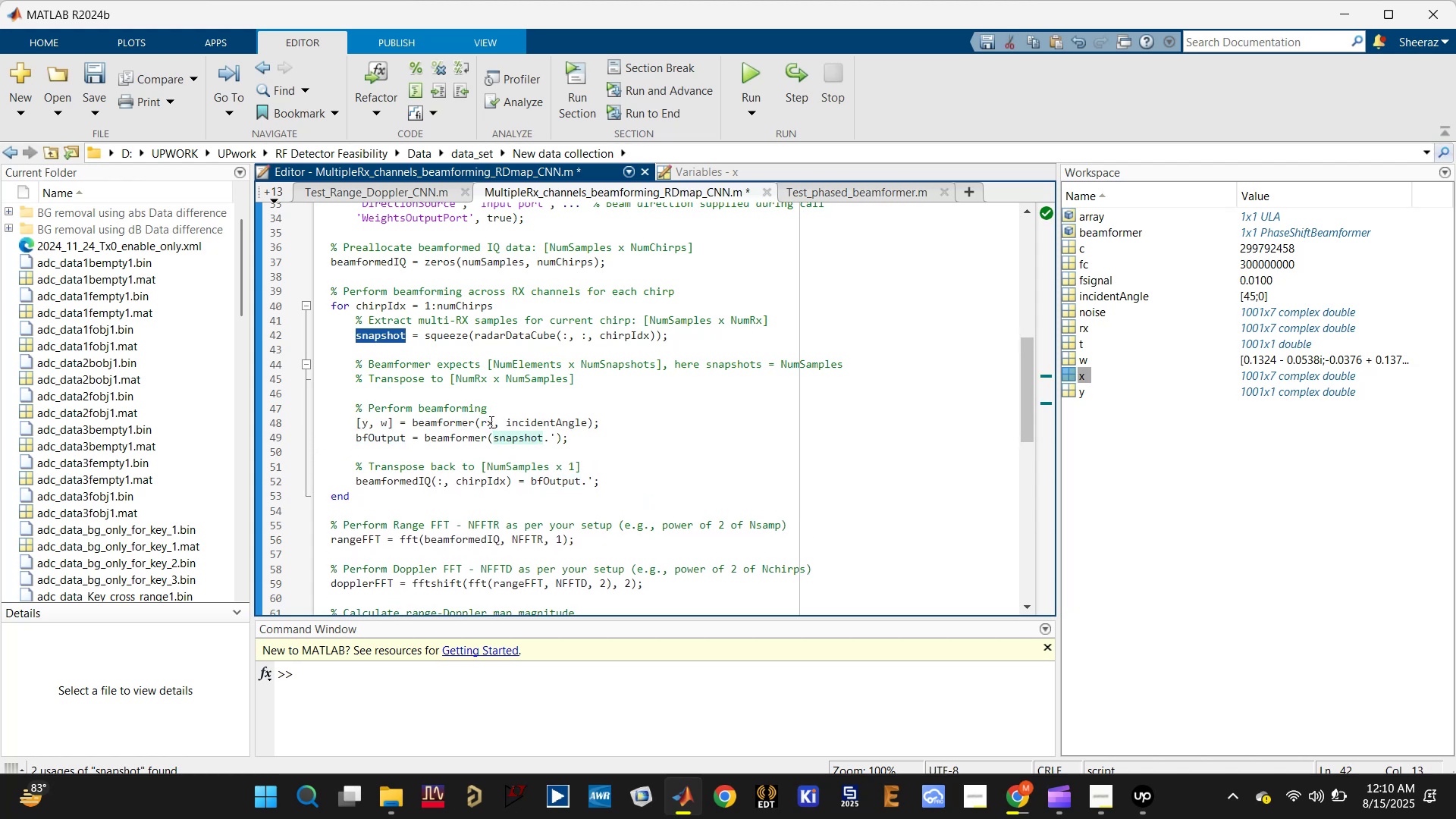 
double_click([490, 422])
 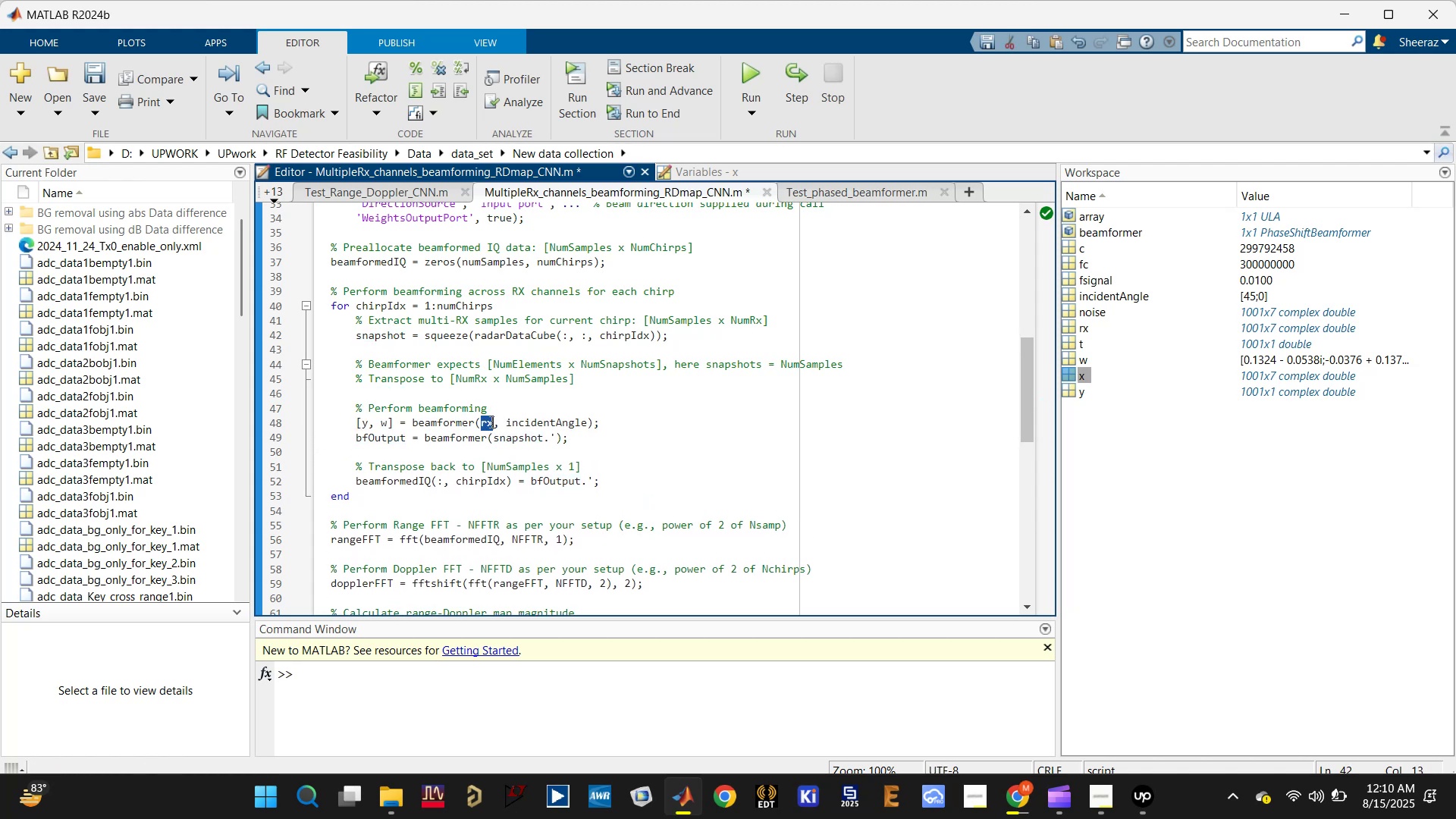 
key(Control+V)
 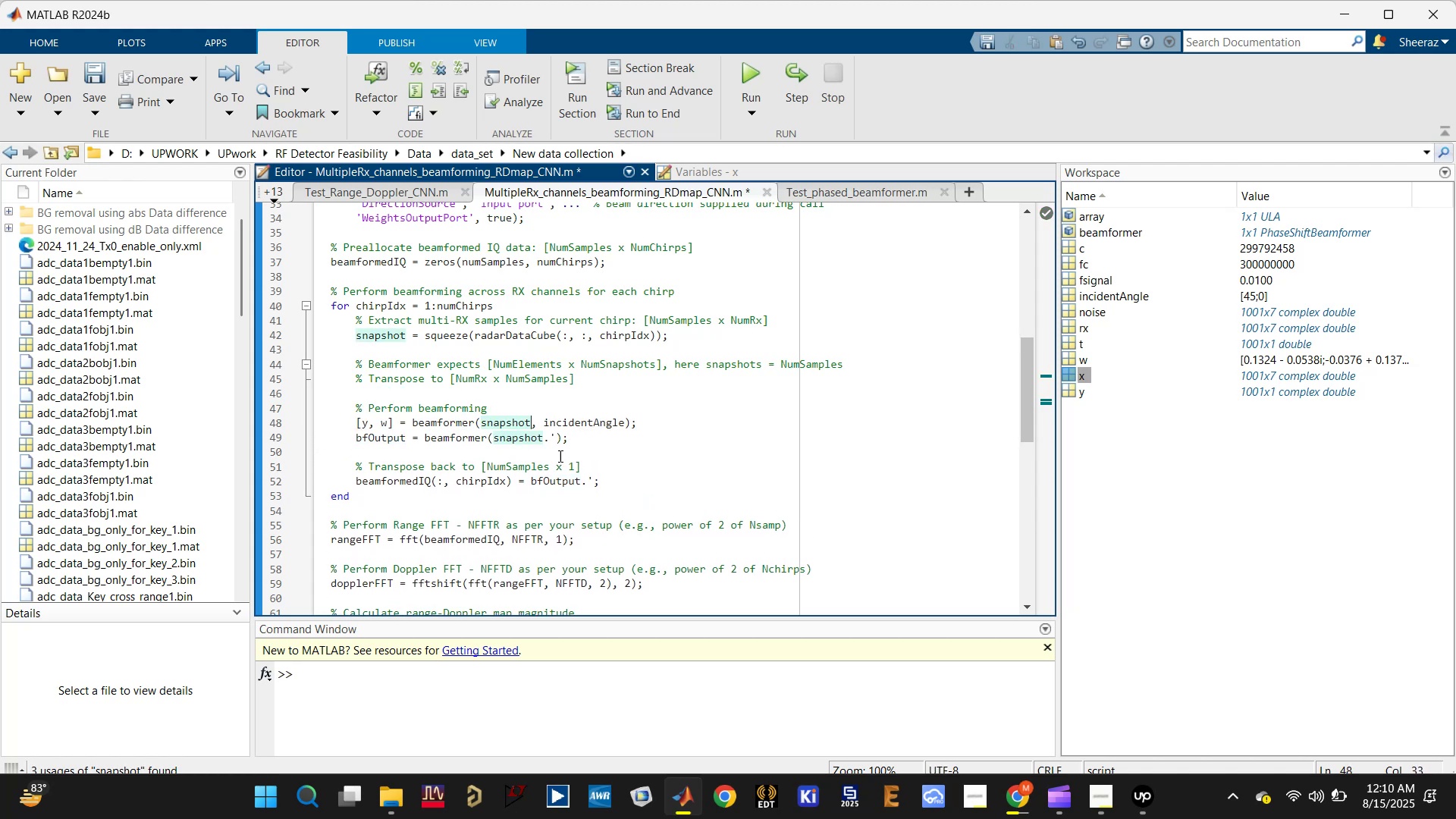 
key(Control+S)
 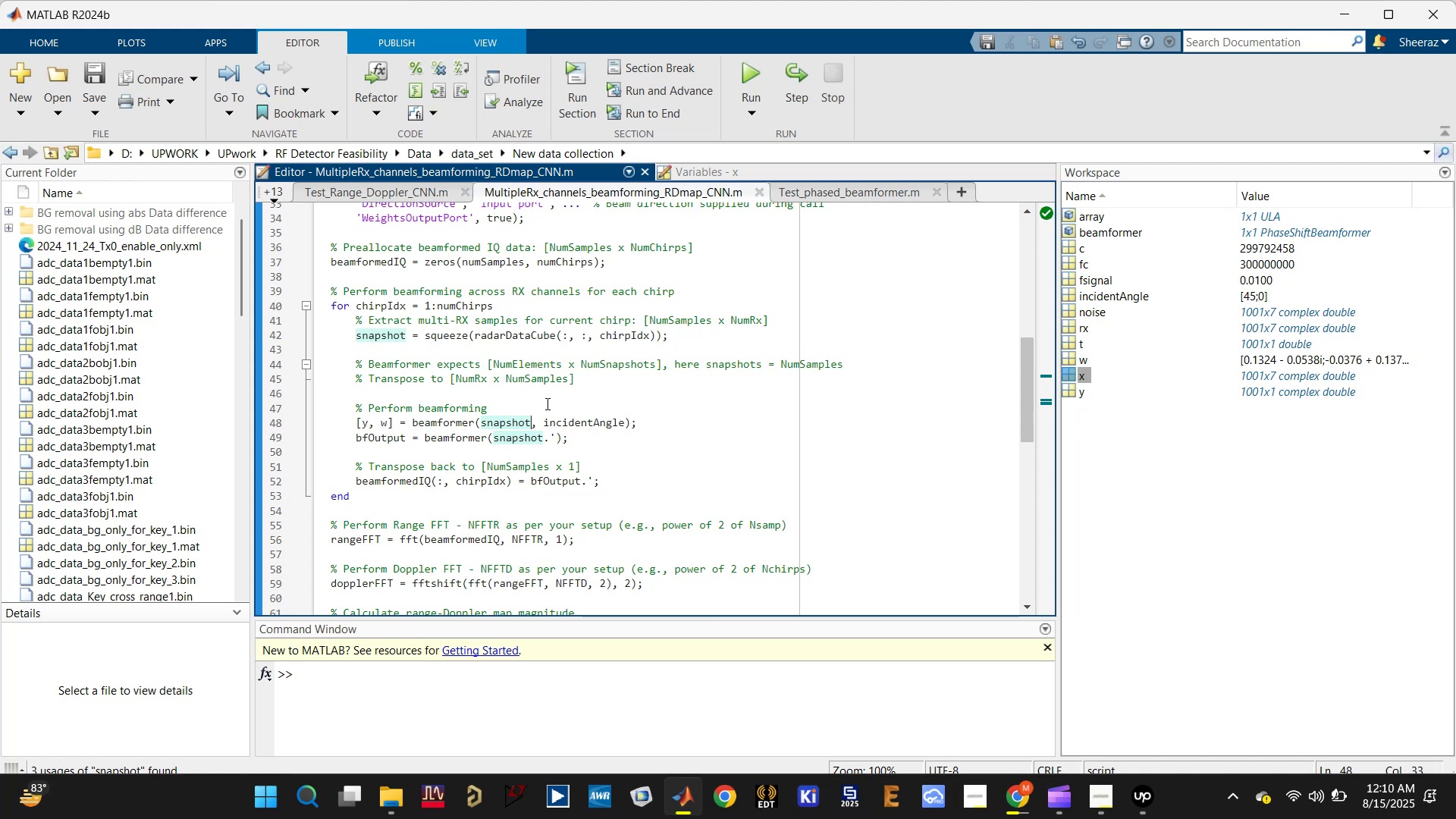 
wait(6.36)
 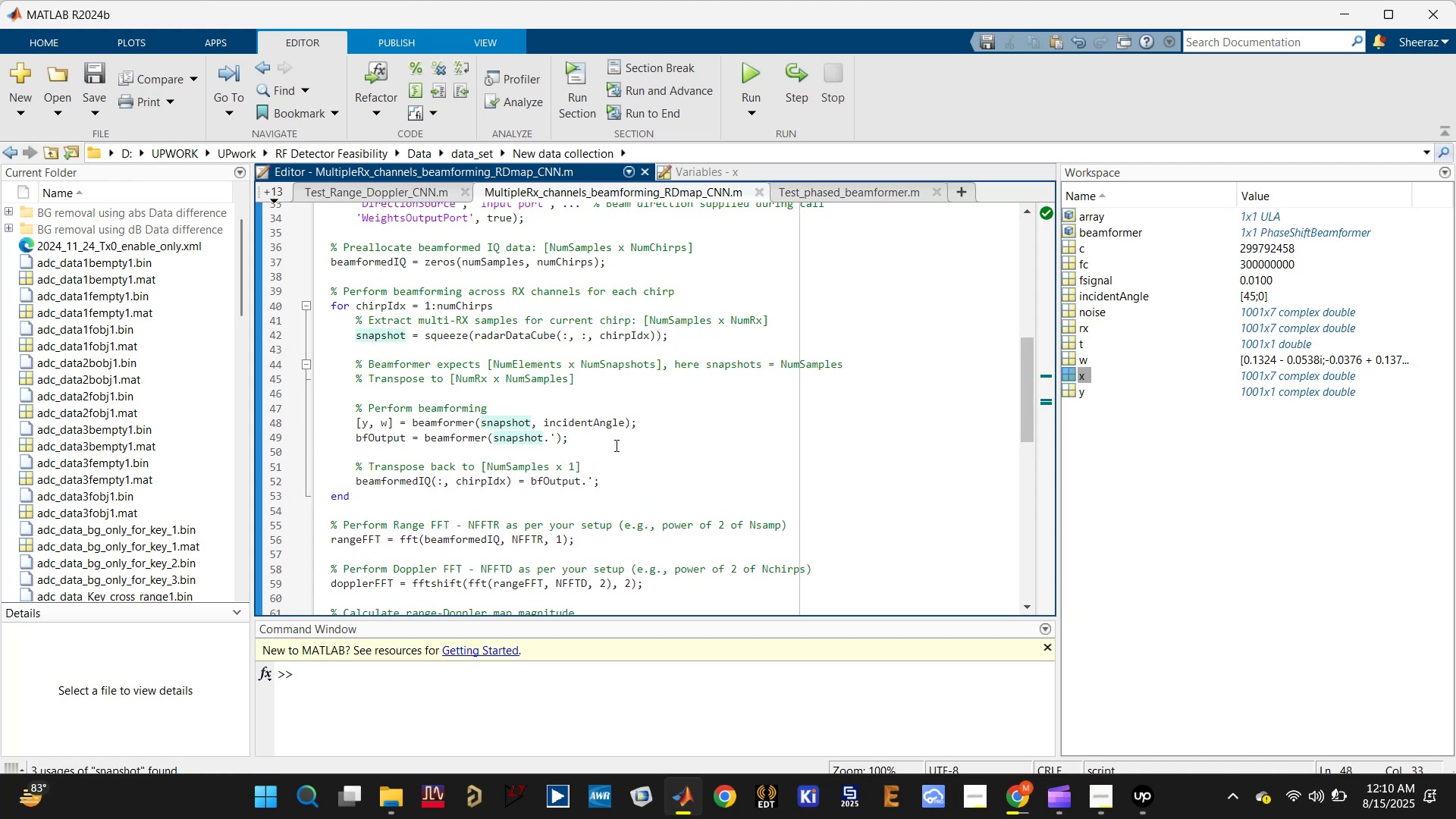 
left_click([524, 444])
 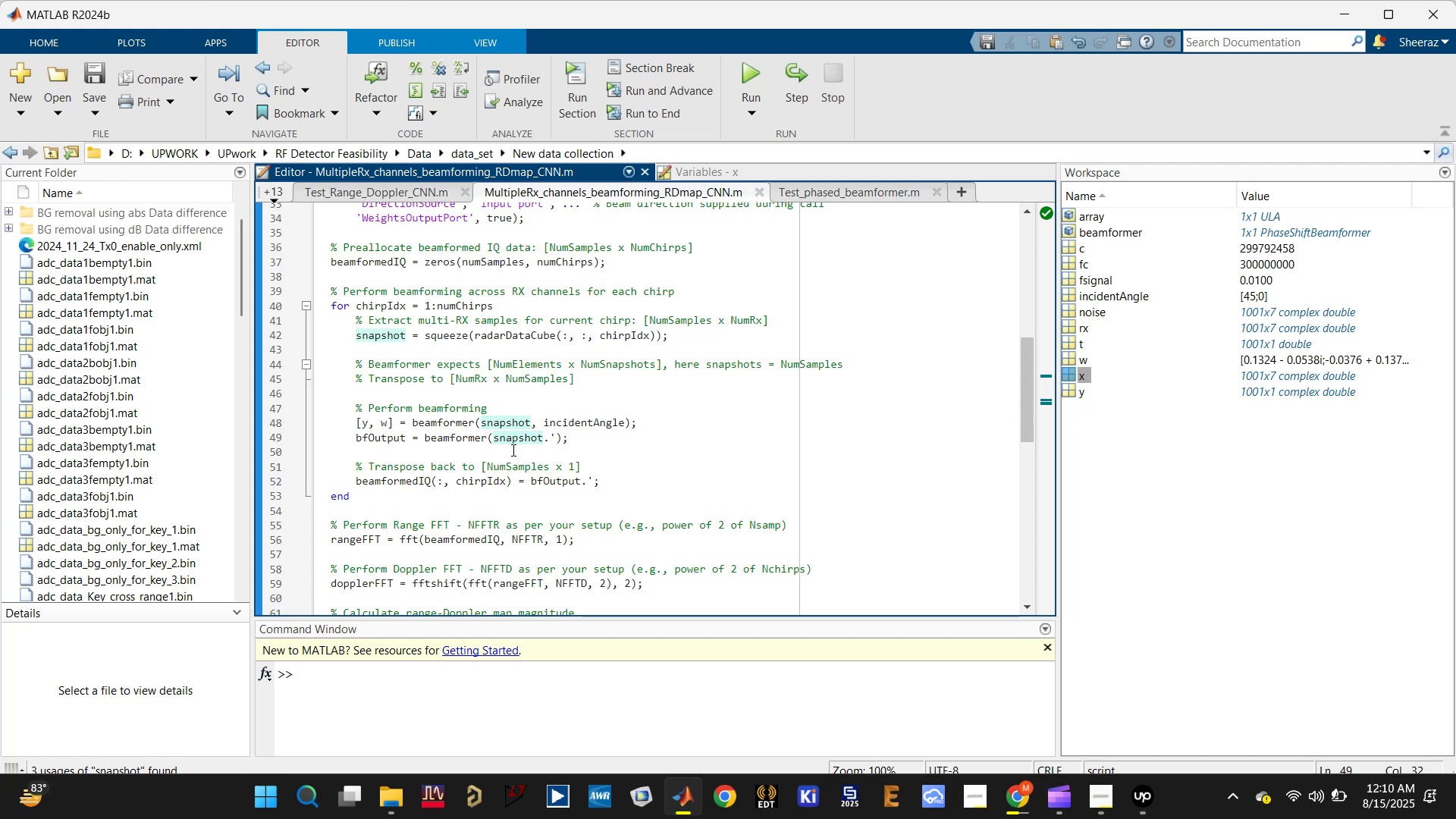 
key(Control+T)
 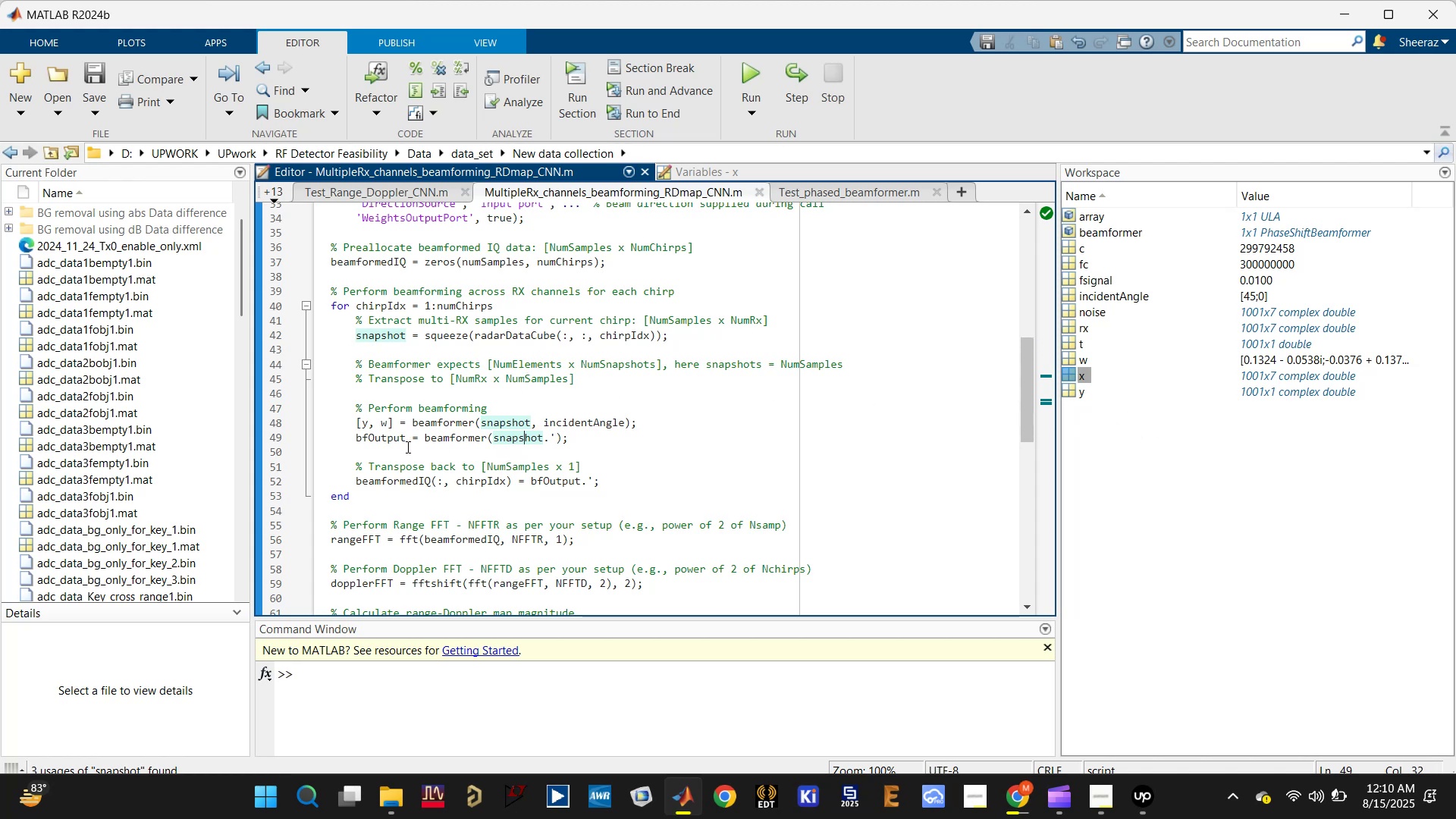 
double_click([391, 439])
 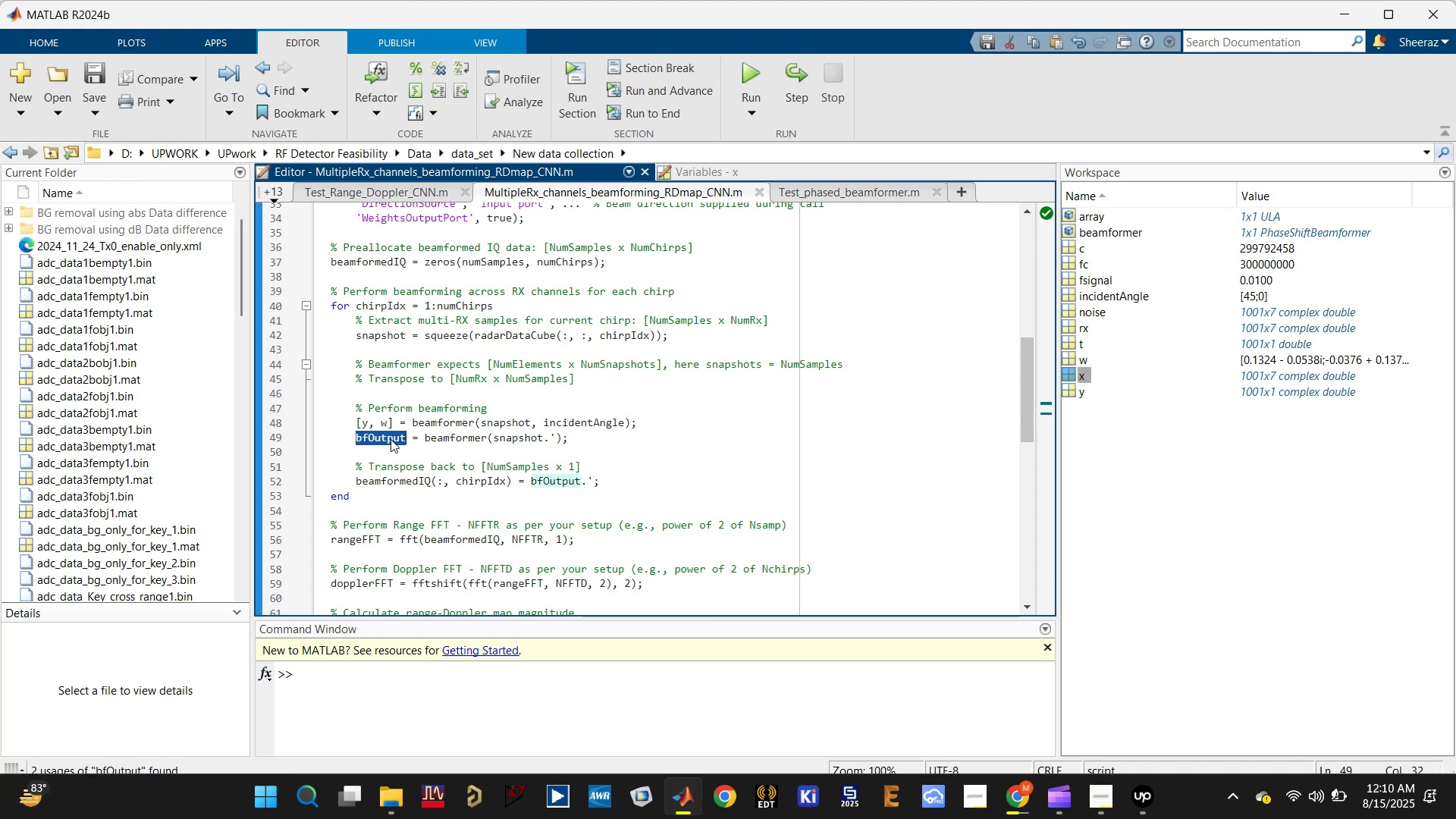 
key(Control+C)
 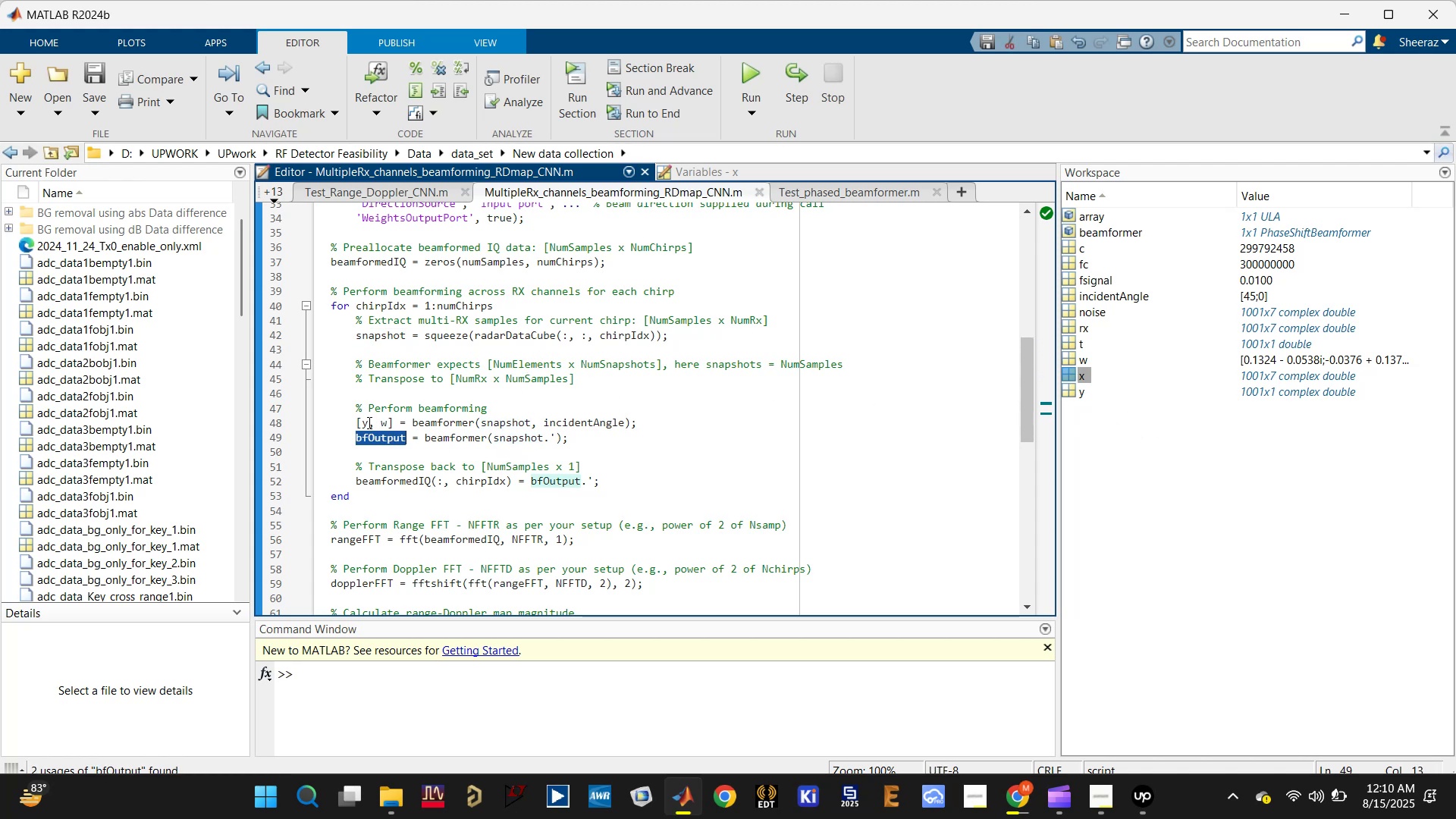 
left_click_drag(start_coordinate=[367, 421], to_coordinate=[362, 421])
 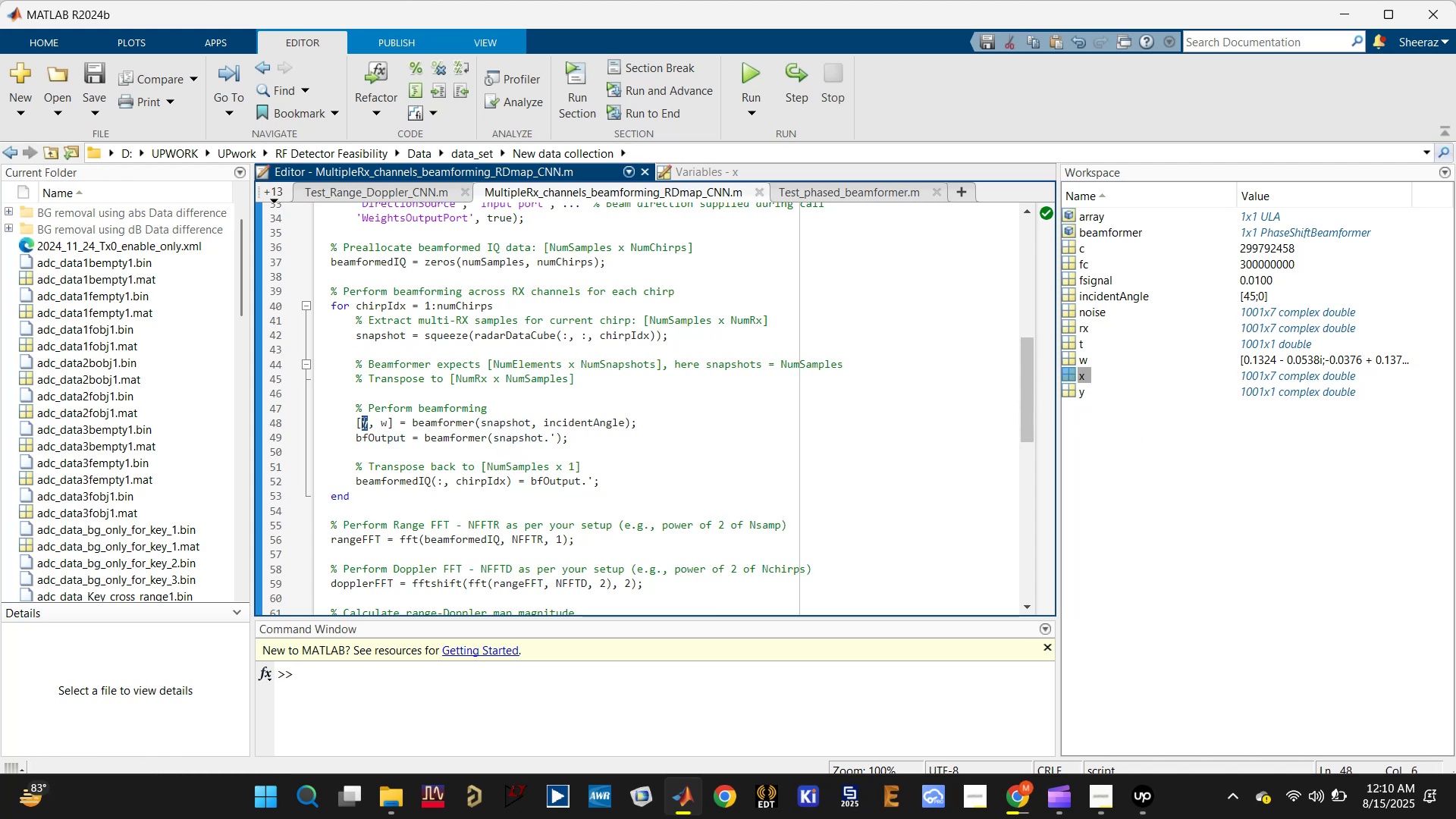 
key(Control+V)
 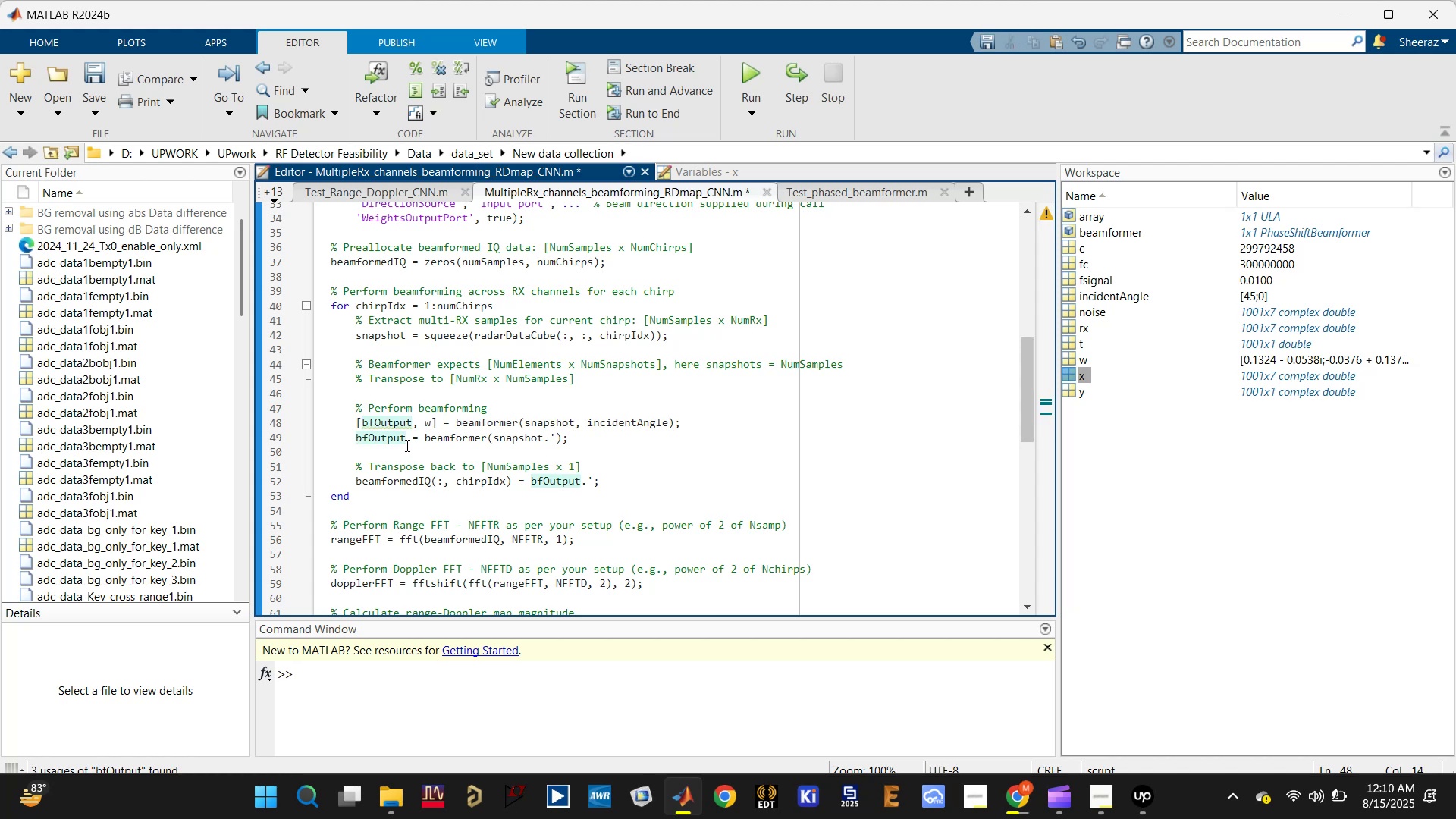 
left_click([433, 437])
 